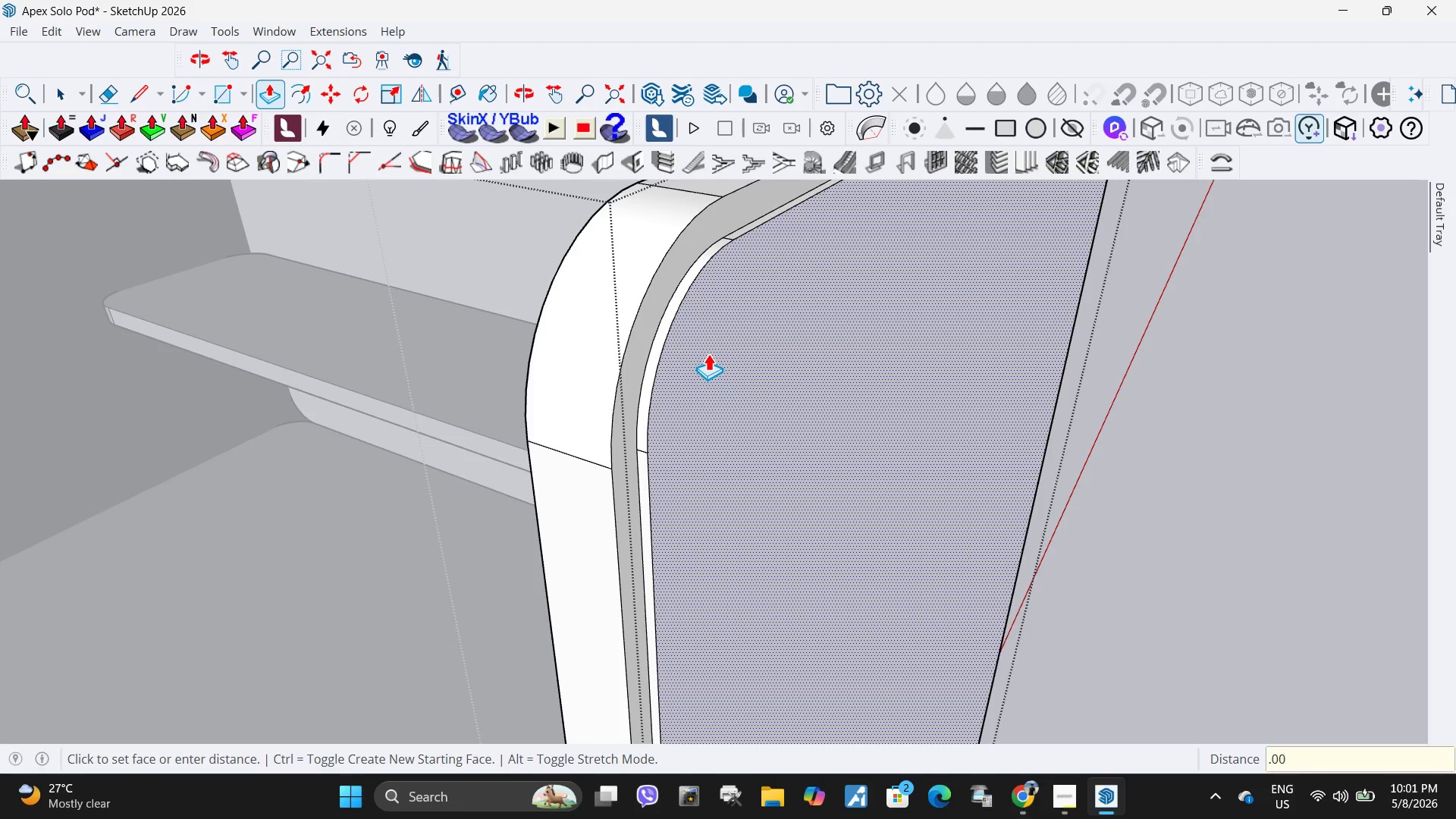 
key(Numpad0)
 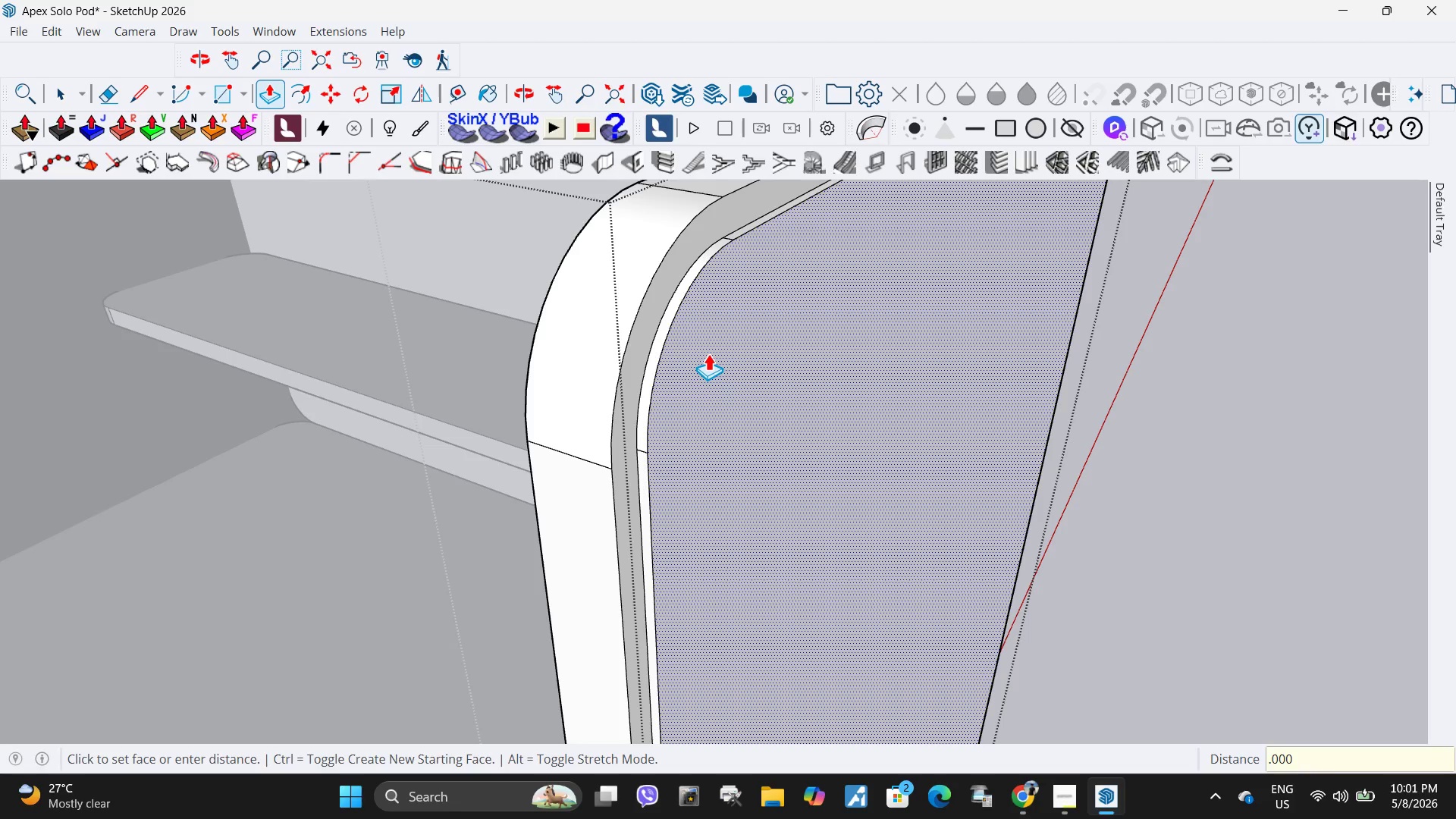 
key(Numpad3)
 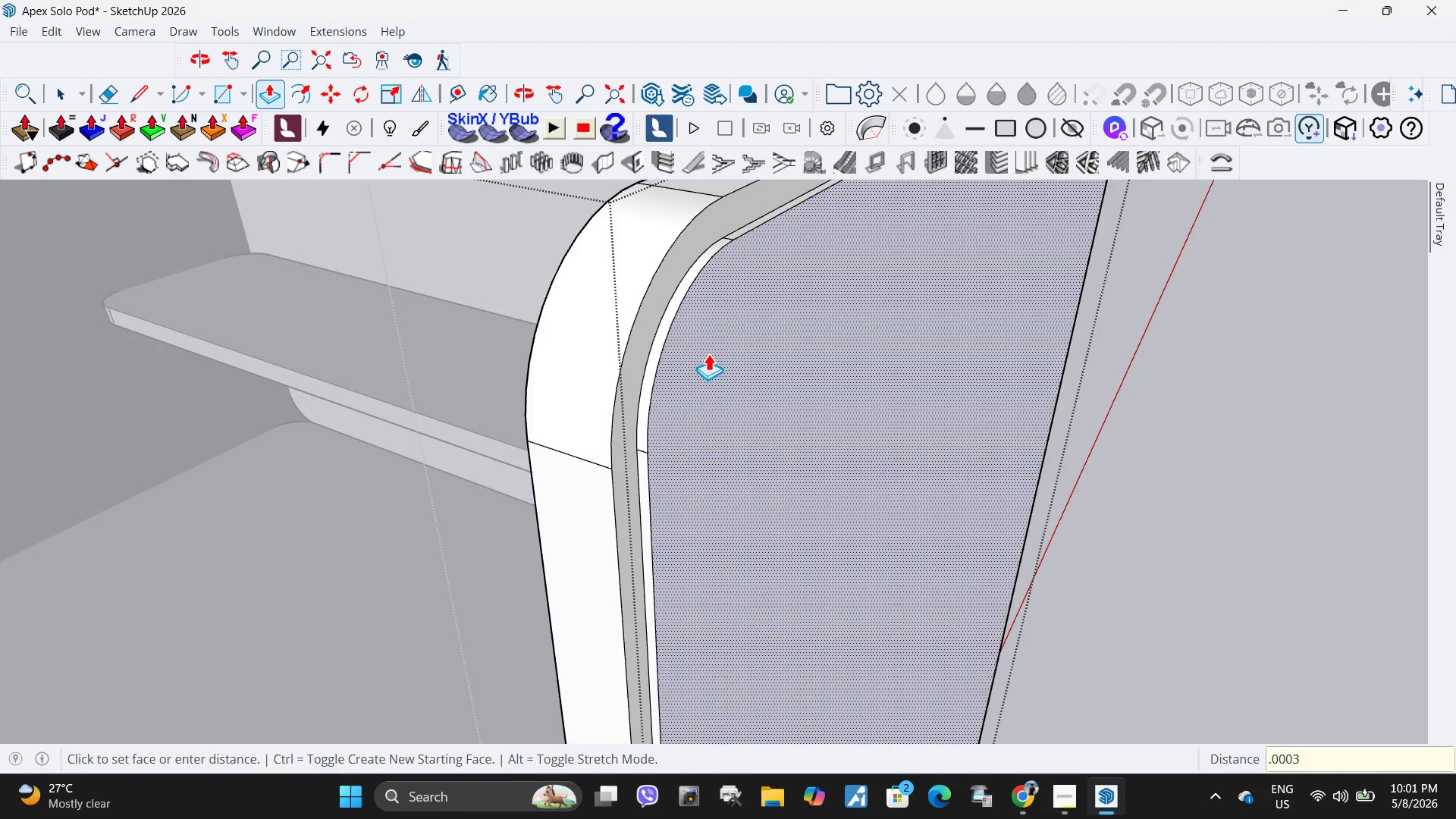 
key(NumpadEnter)
 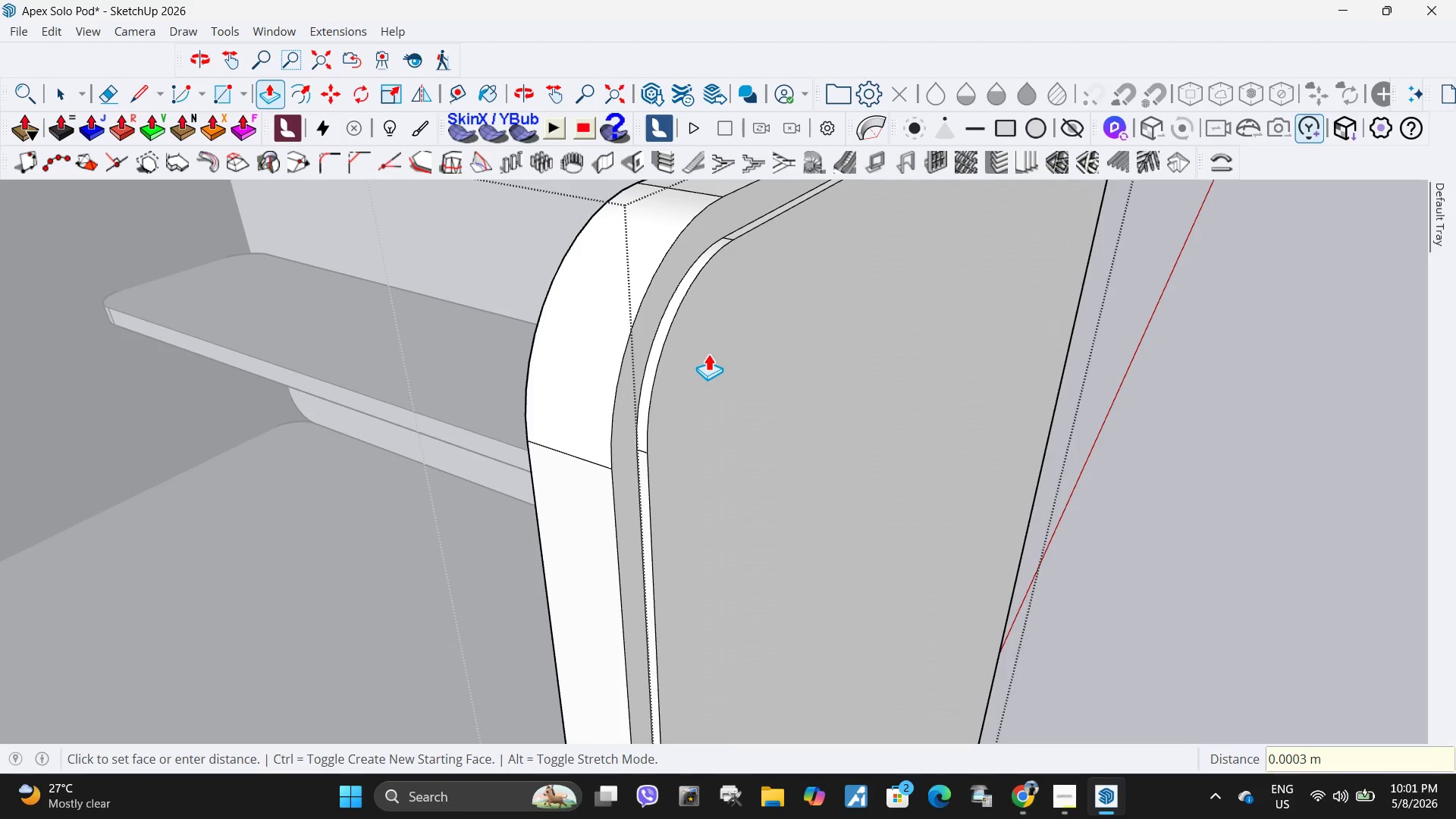 
key(Control+Z)
 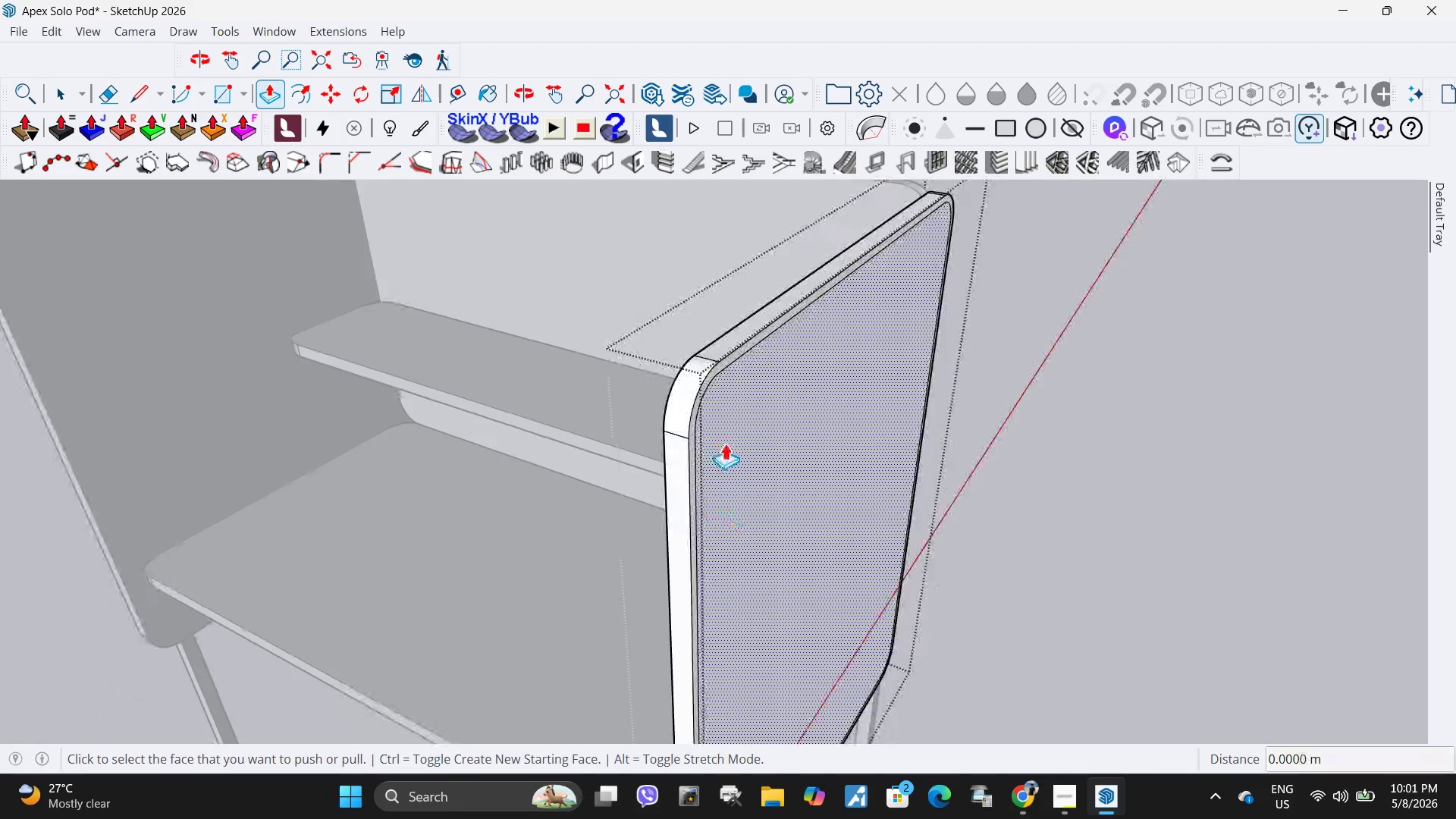 
scroll: coordinate [795, 506], scroll_direction: down, amount: 13.0
 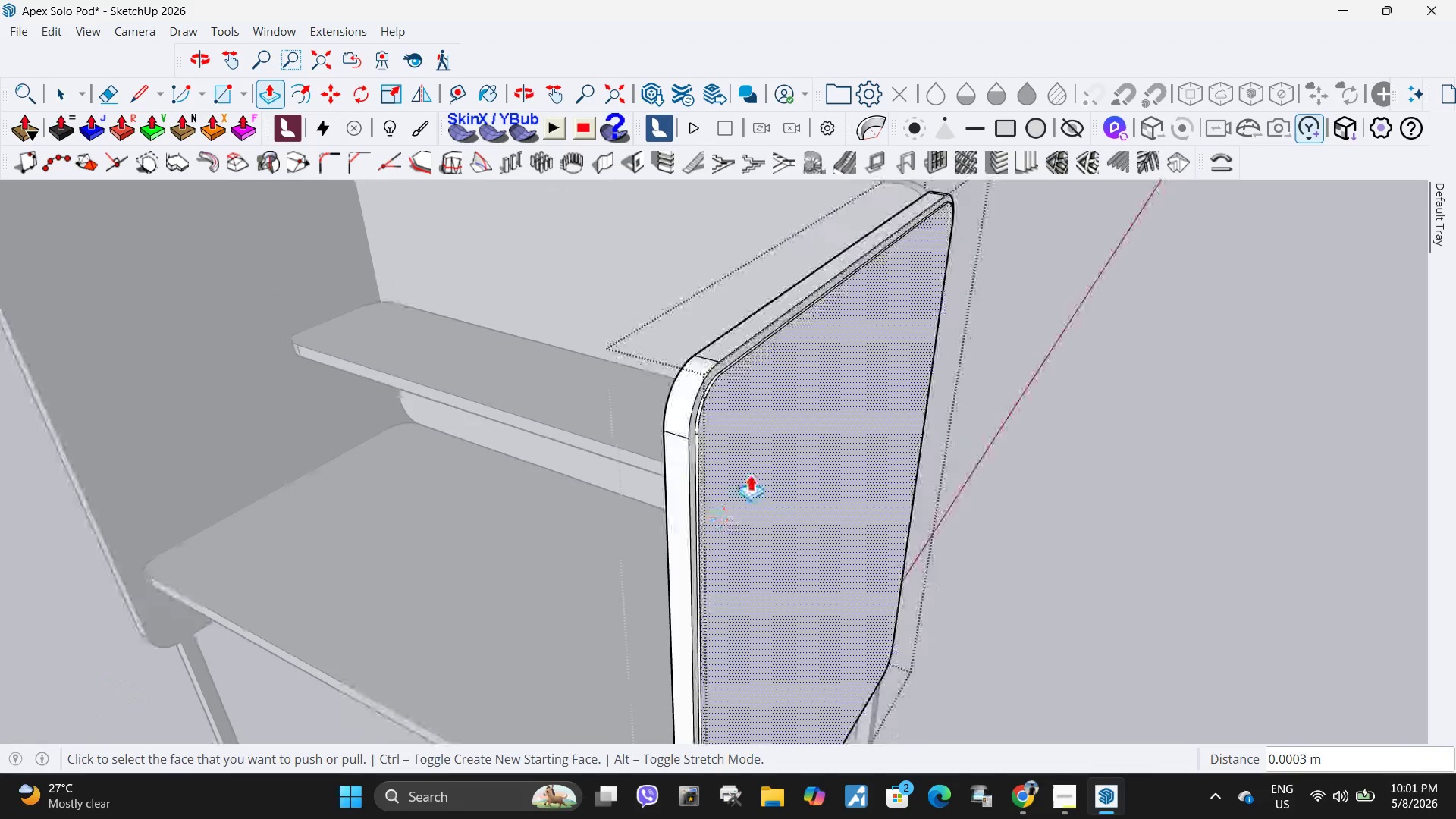 
left_click([734, 434])
 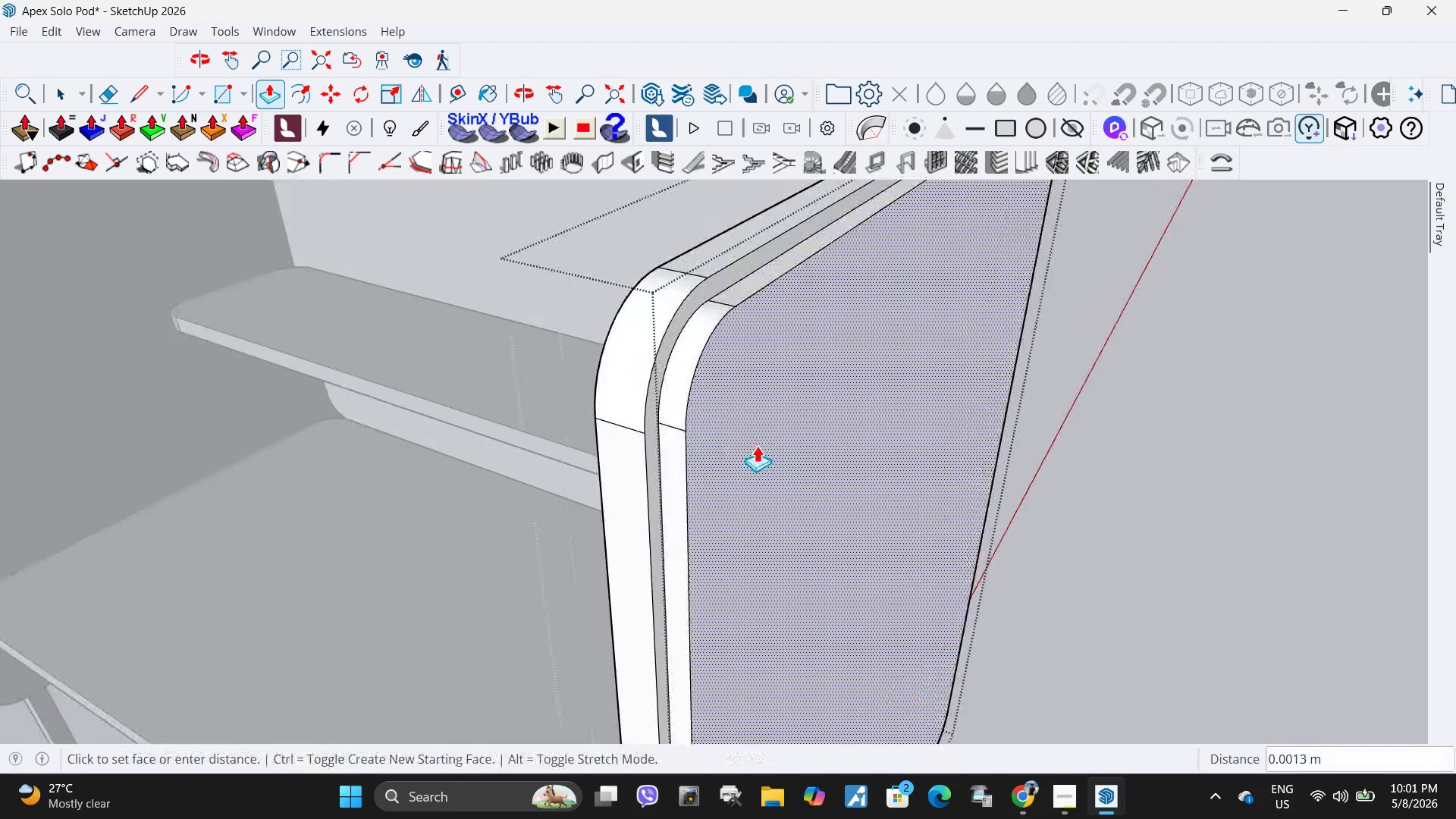 
scroll: coordinate [730, 443], scroll_direction: up, amount: 6.0
 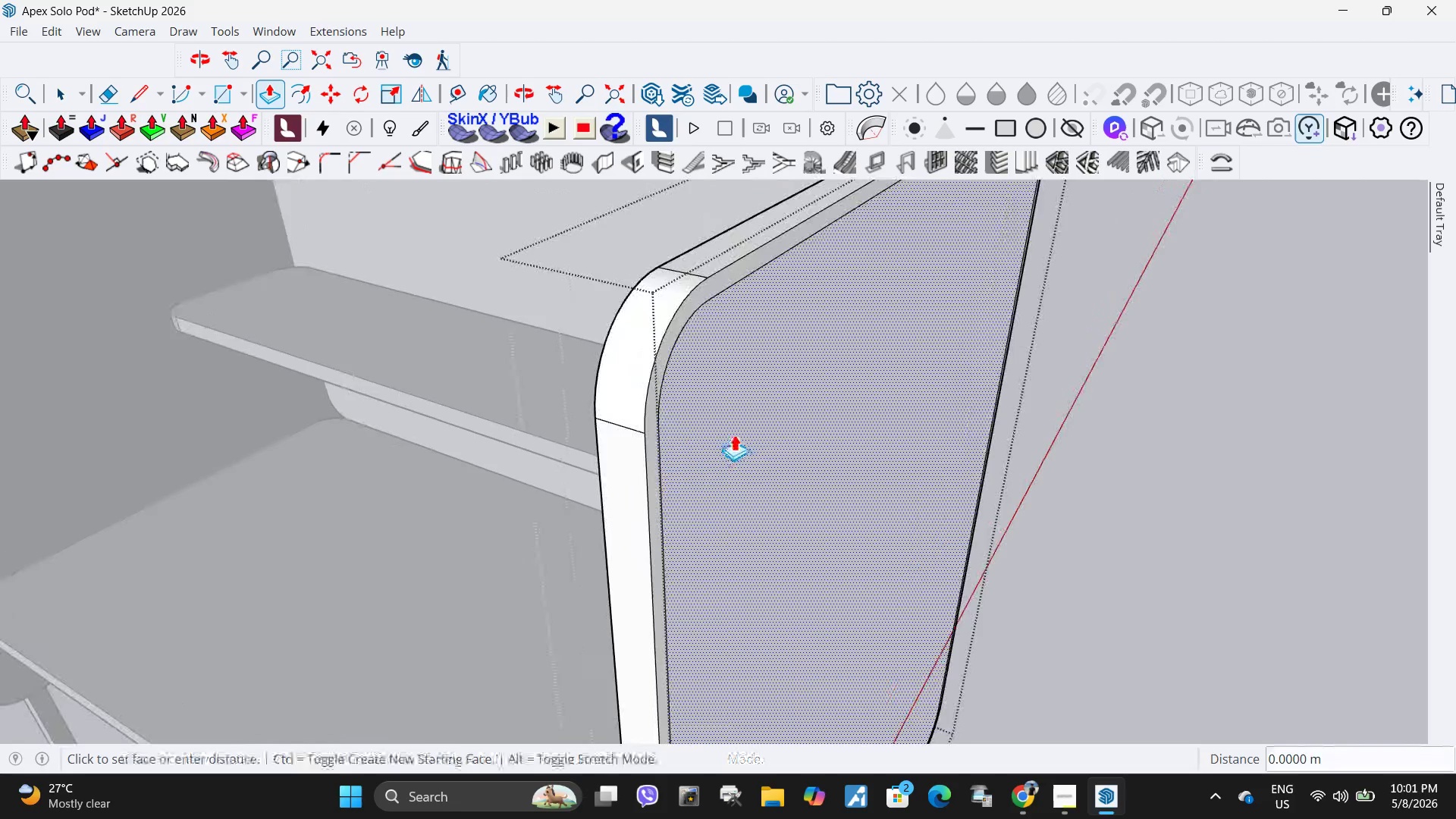 
key(NumpadDecimal)
 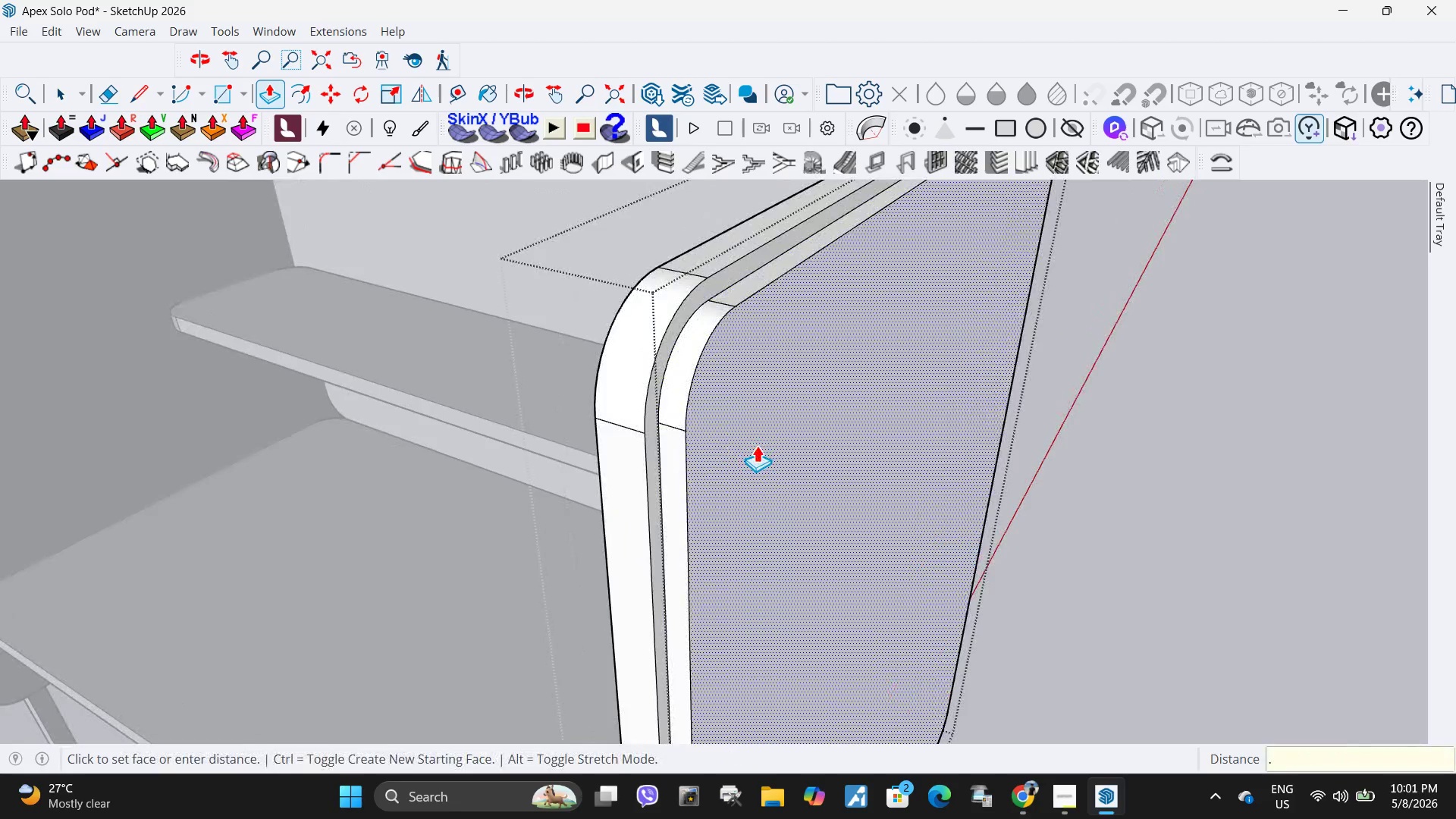 
key(Numpad0)
 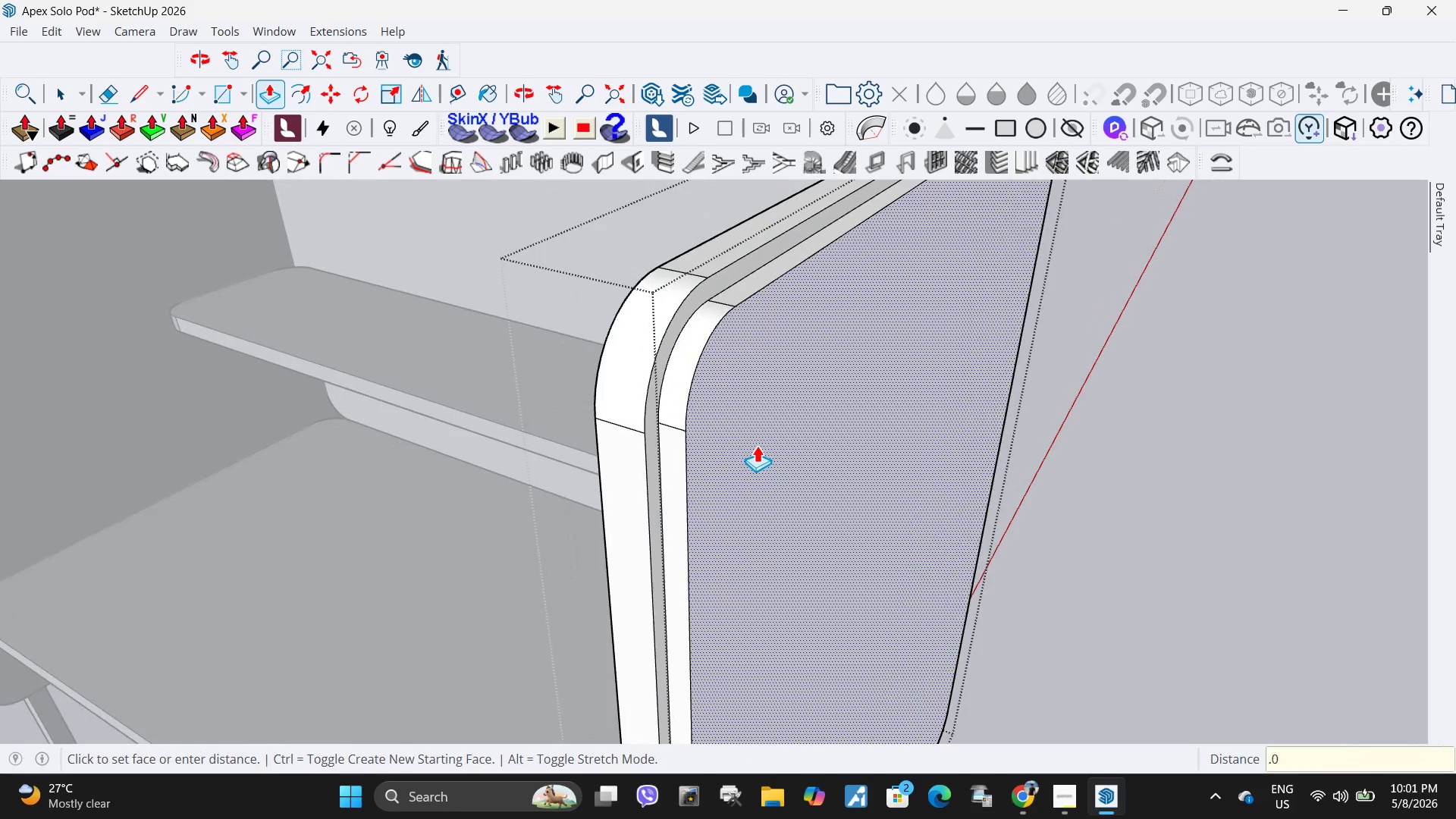 
key(Numpad0)
 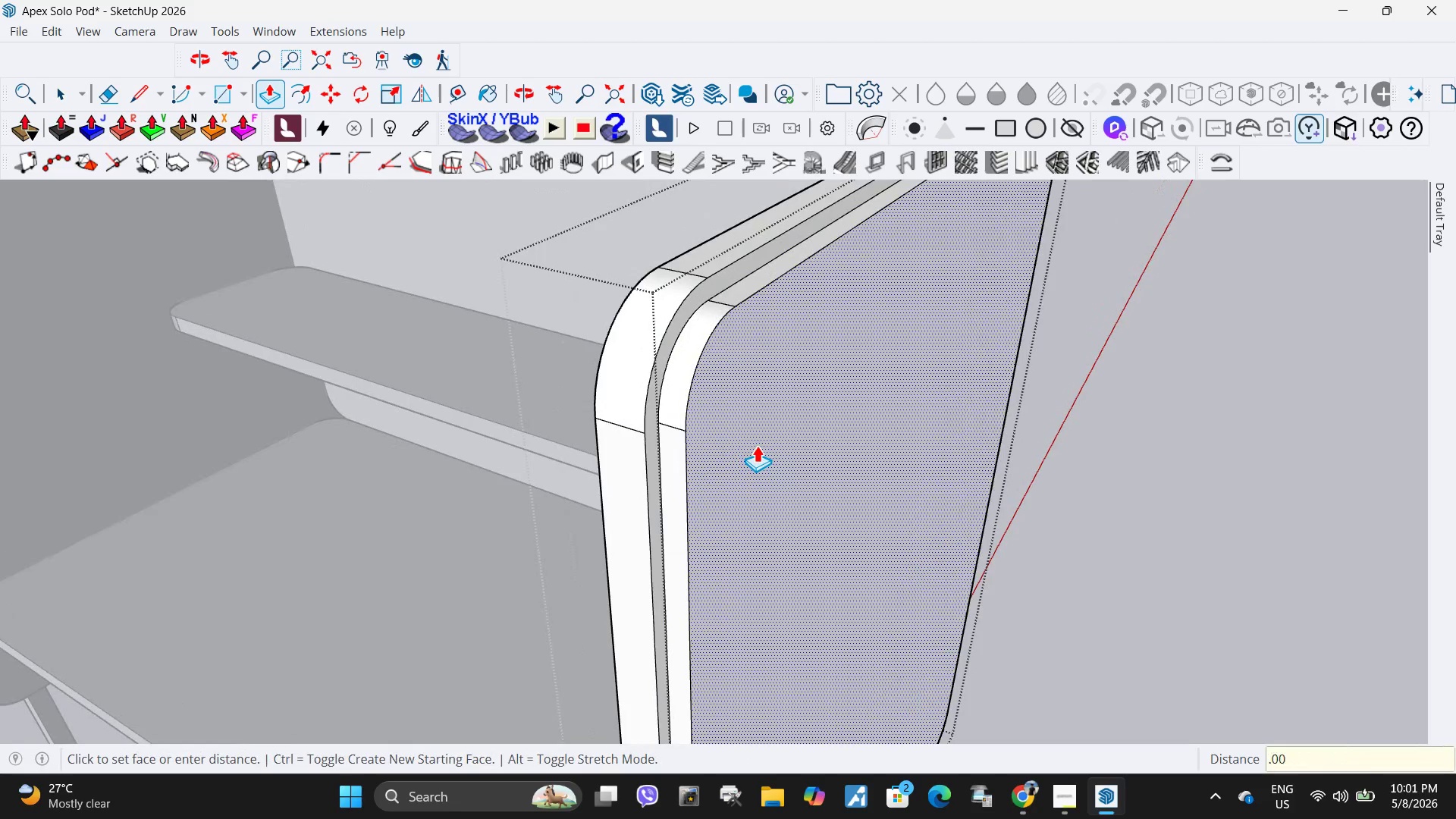 
key(Numpad0)
 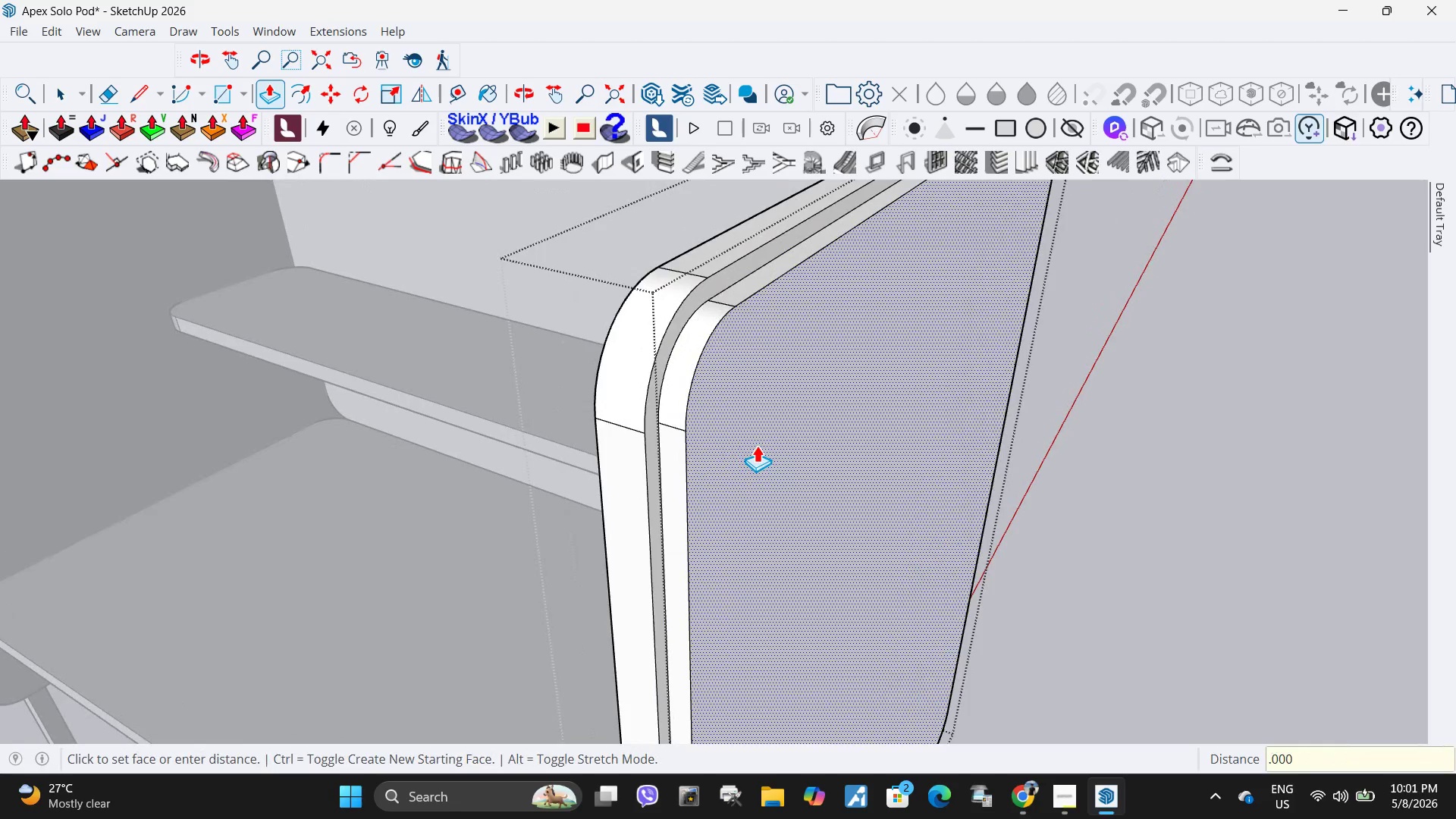 
key(Numpad5)
 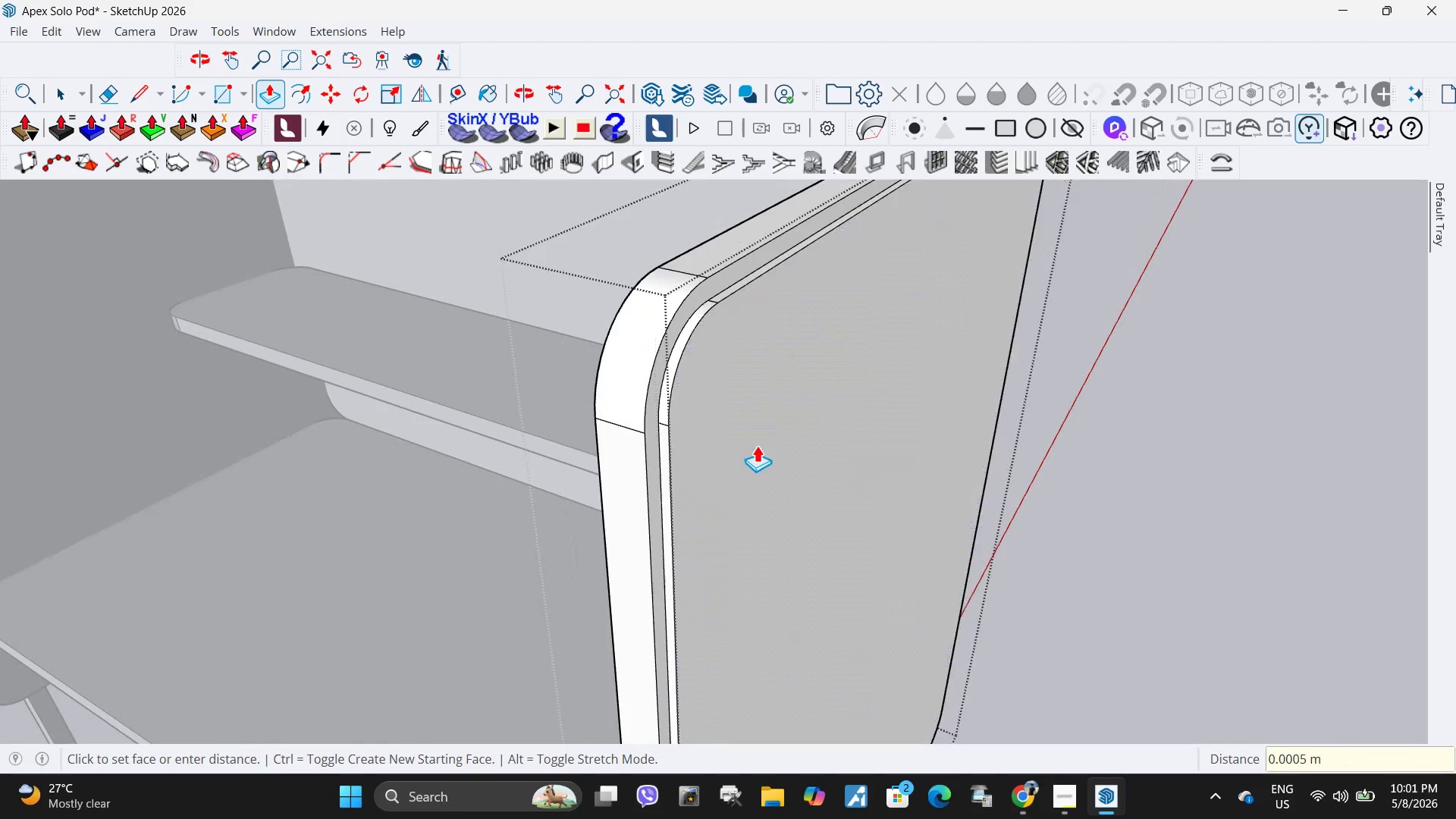 
key(NumpadEnter)
 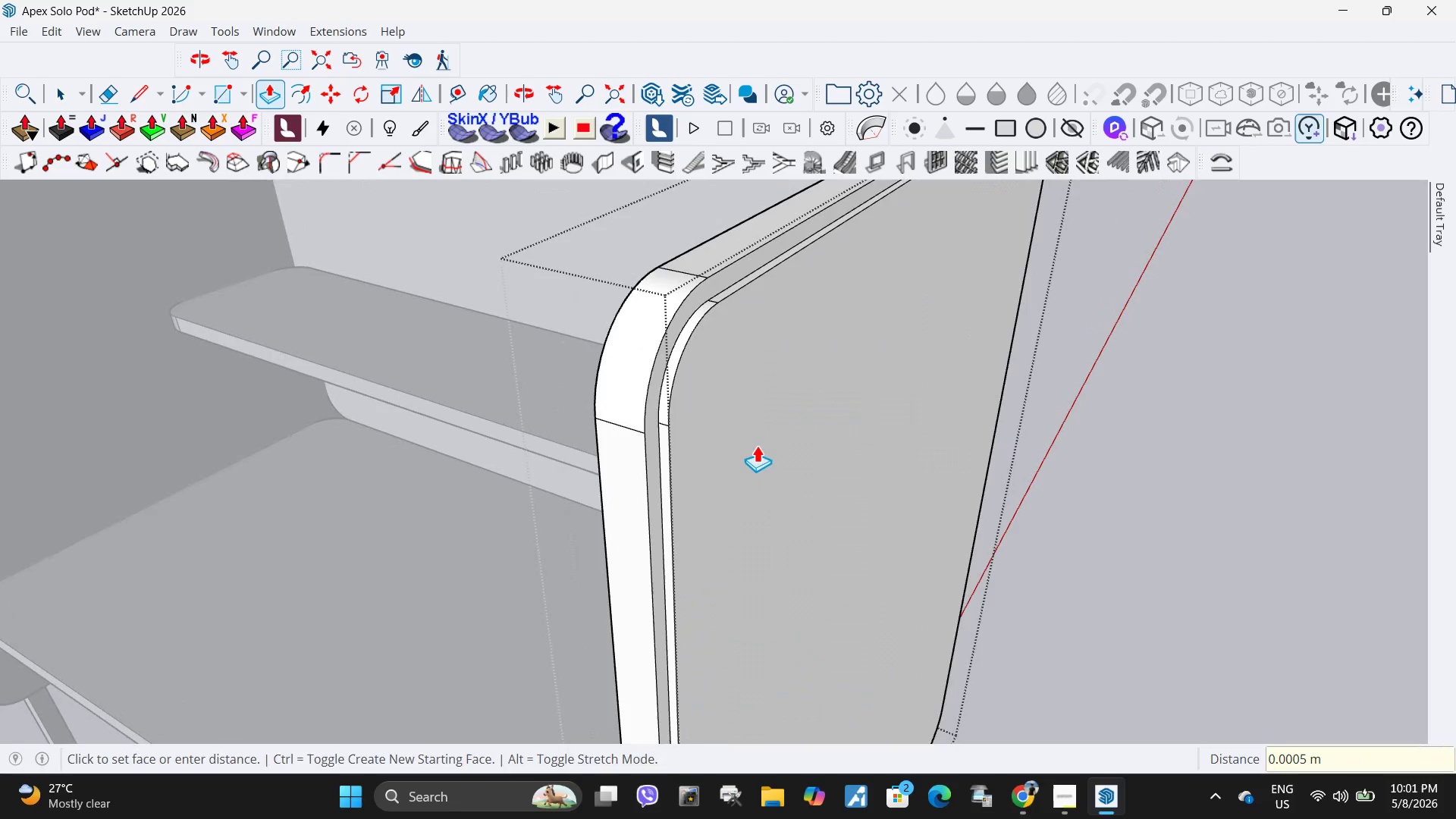 
key(Space)
 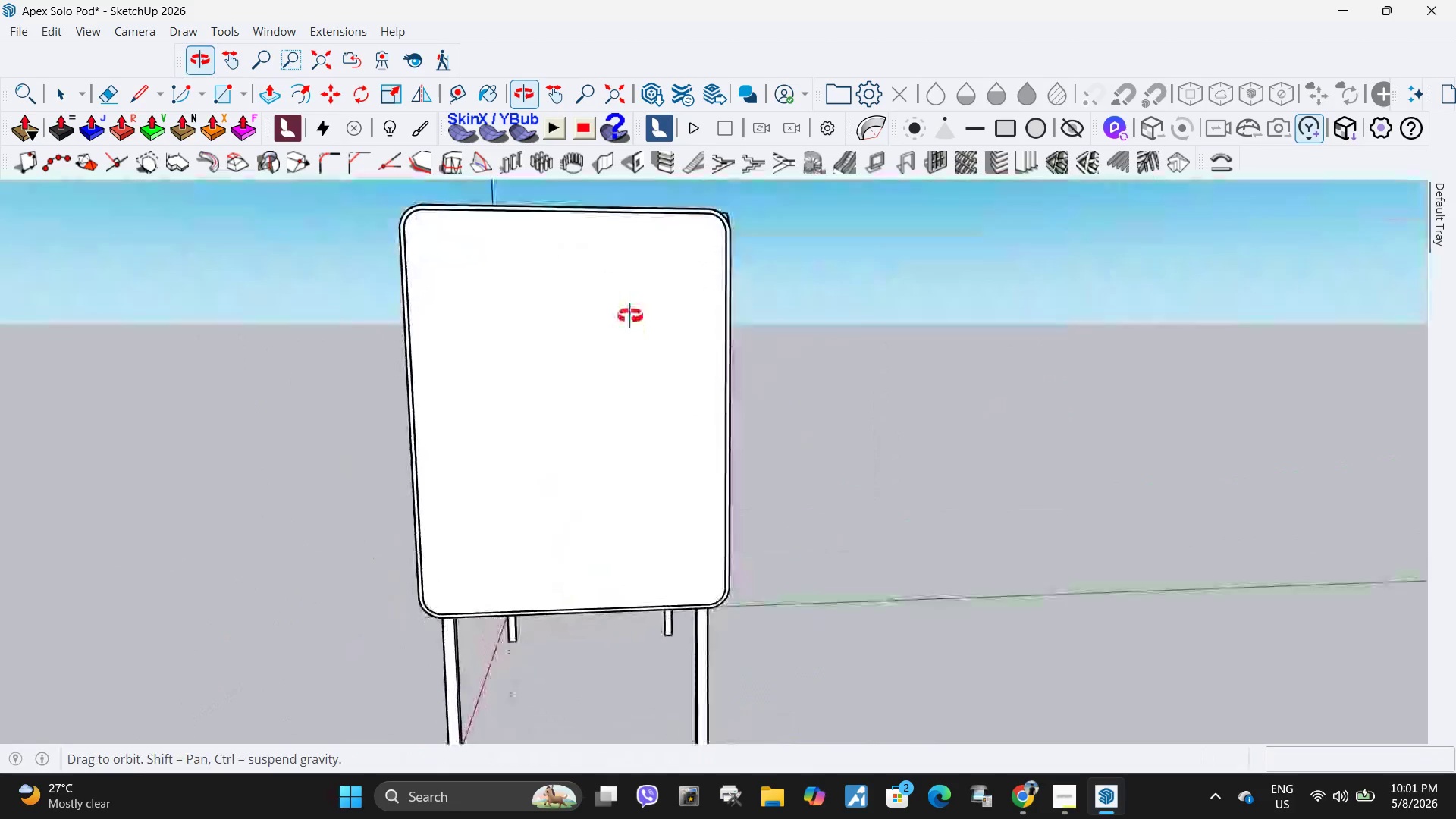 
scroll: coordinate [764, 431], scroll_direction: down, amount: 13.0
 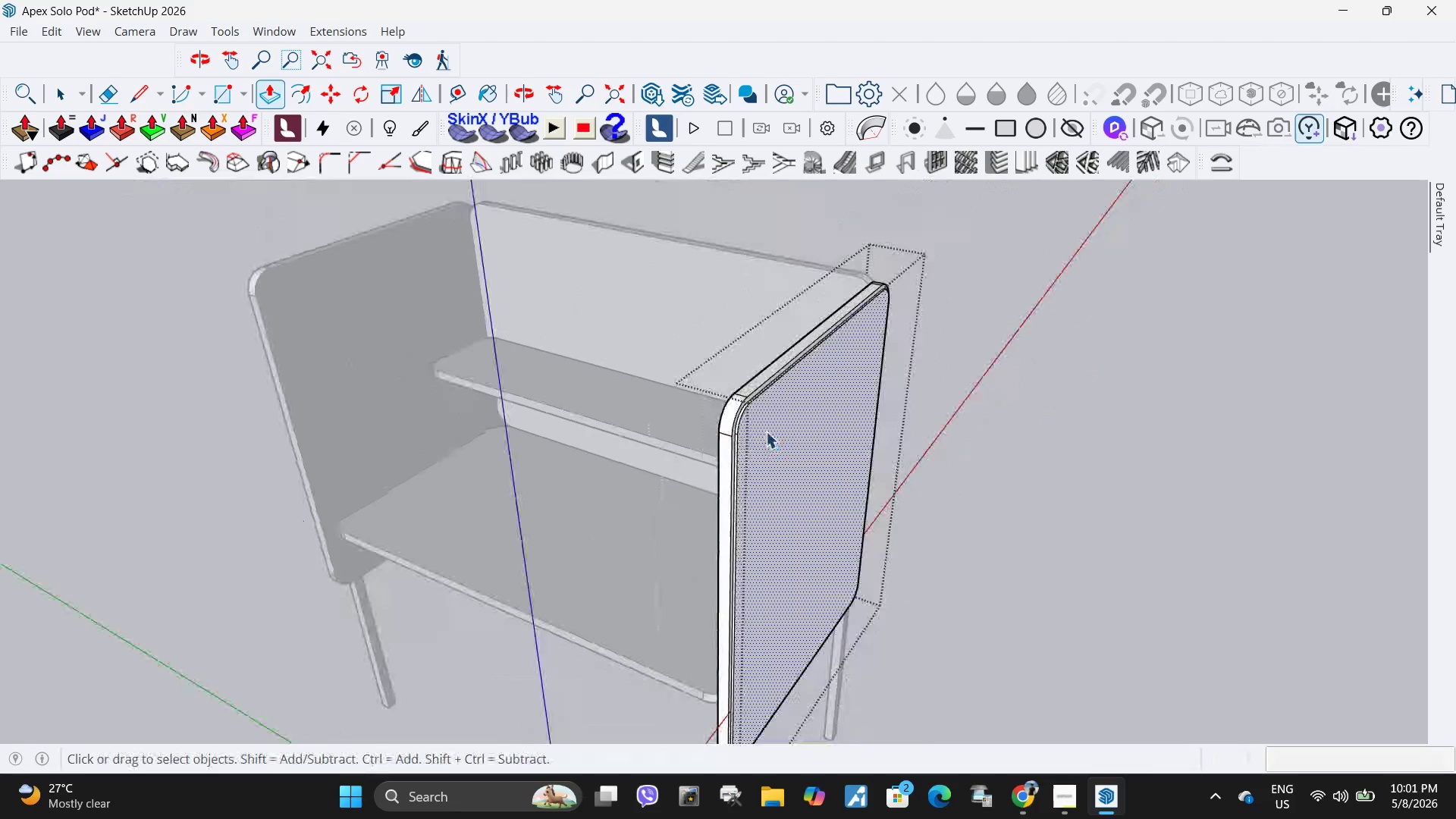 
scroll: coordinate [554, 253], scroll_direction: up, amount: 13.0
 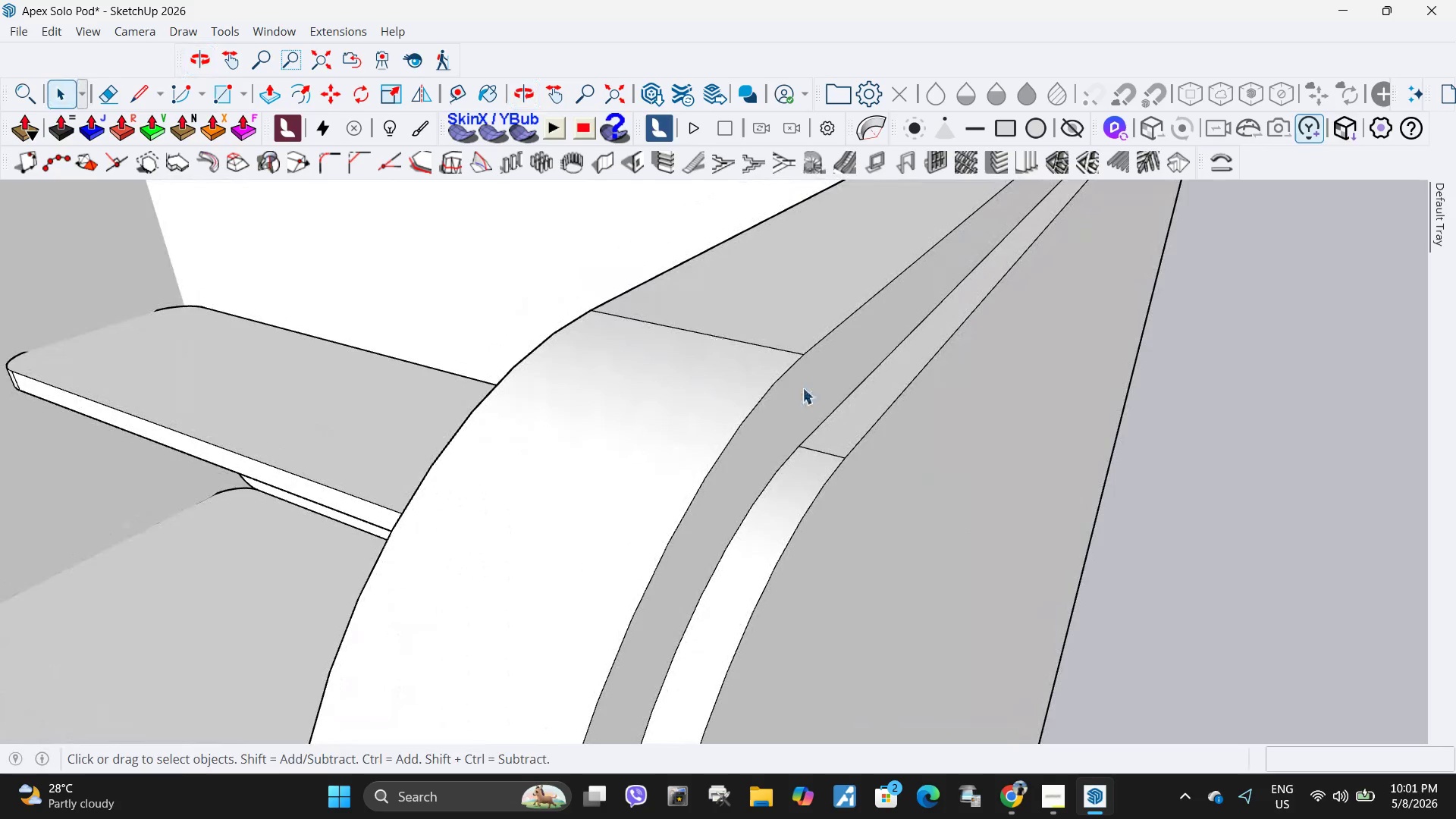 
key(L)
 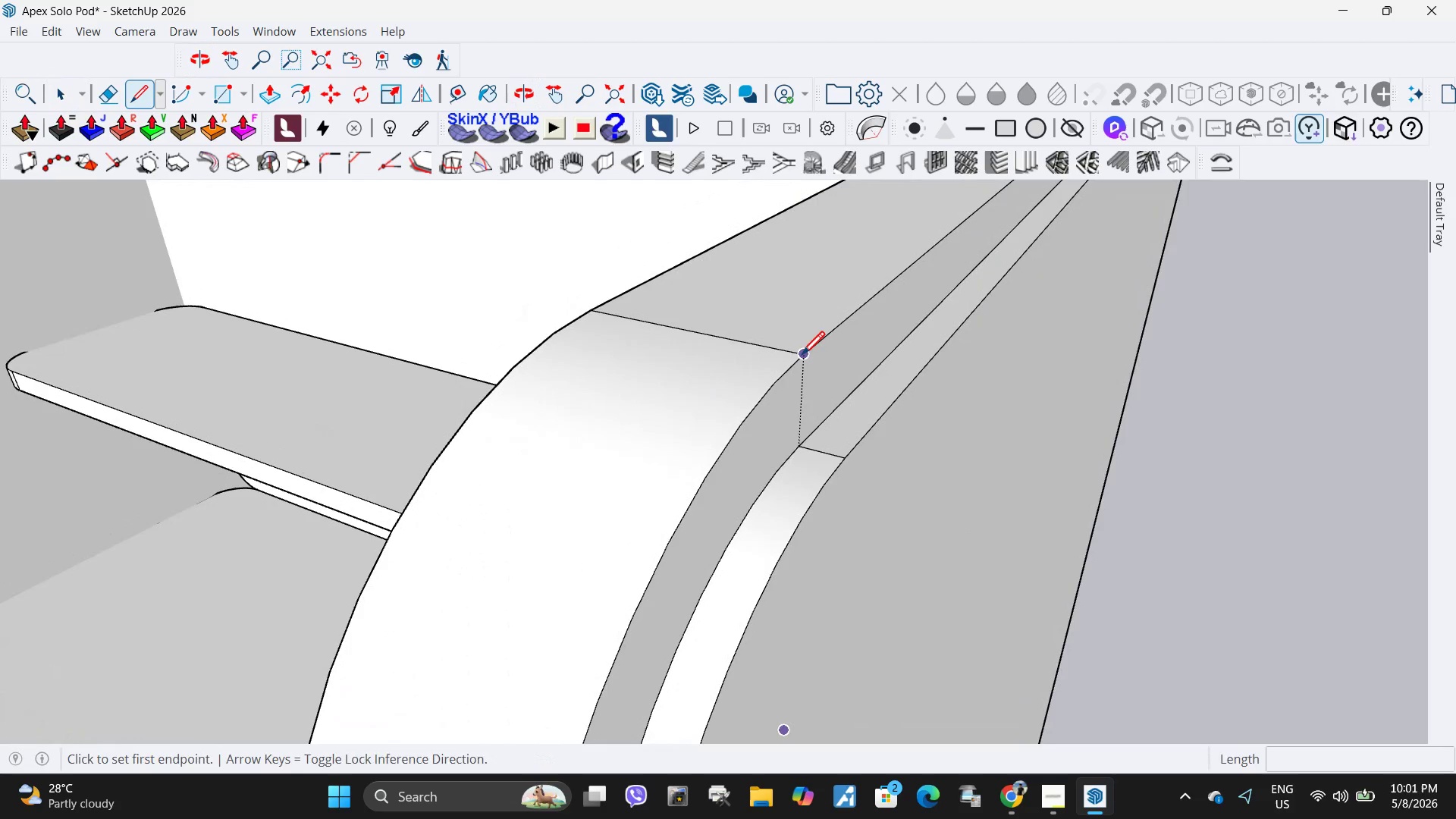 
left_click([802, 357])
 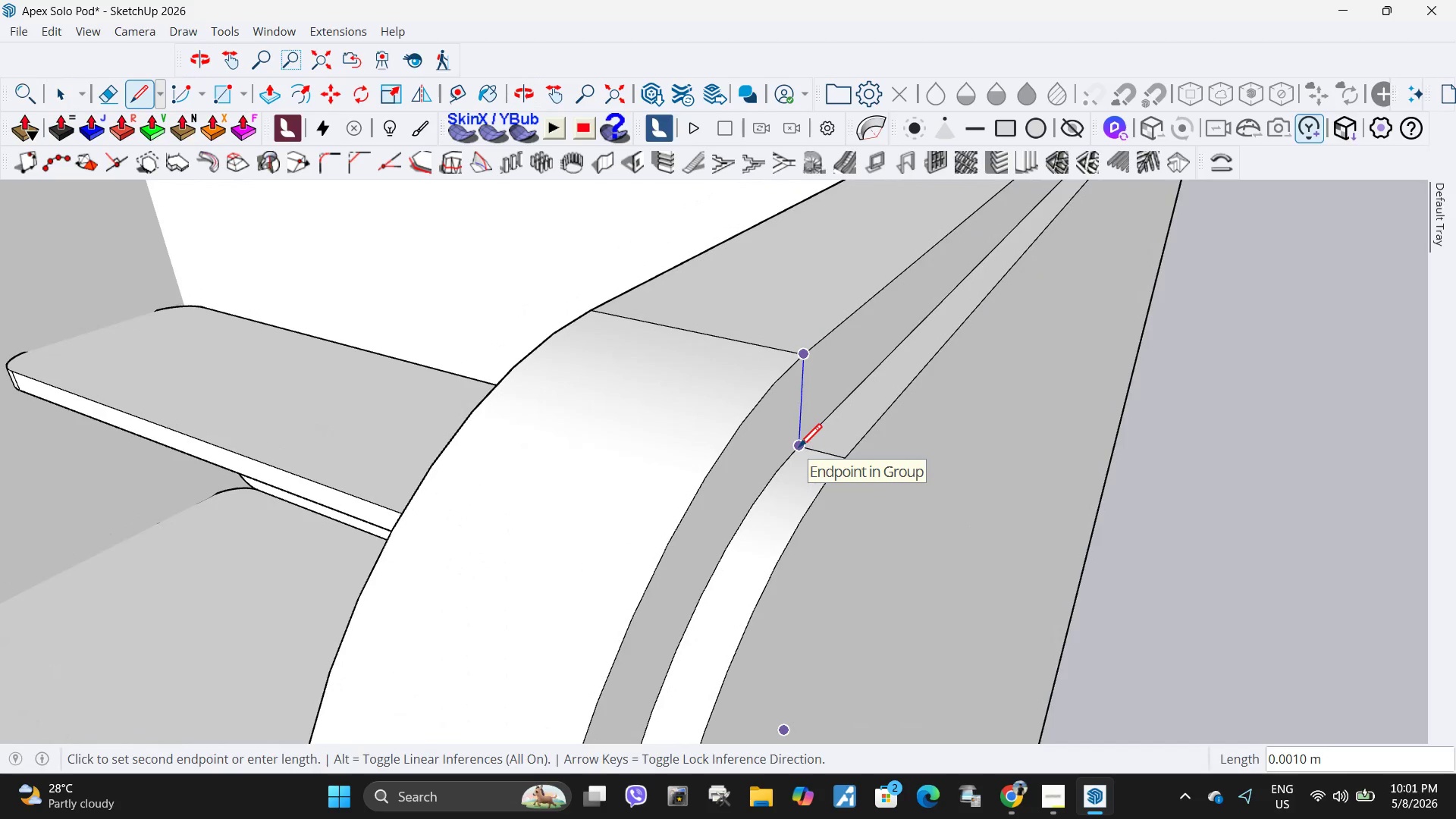 
key(Space)
 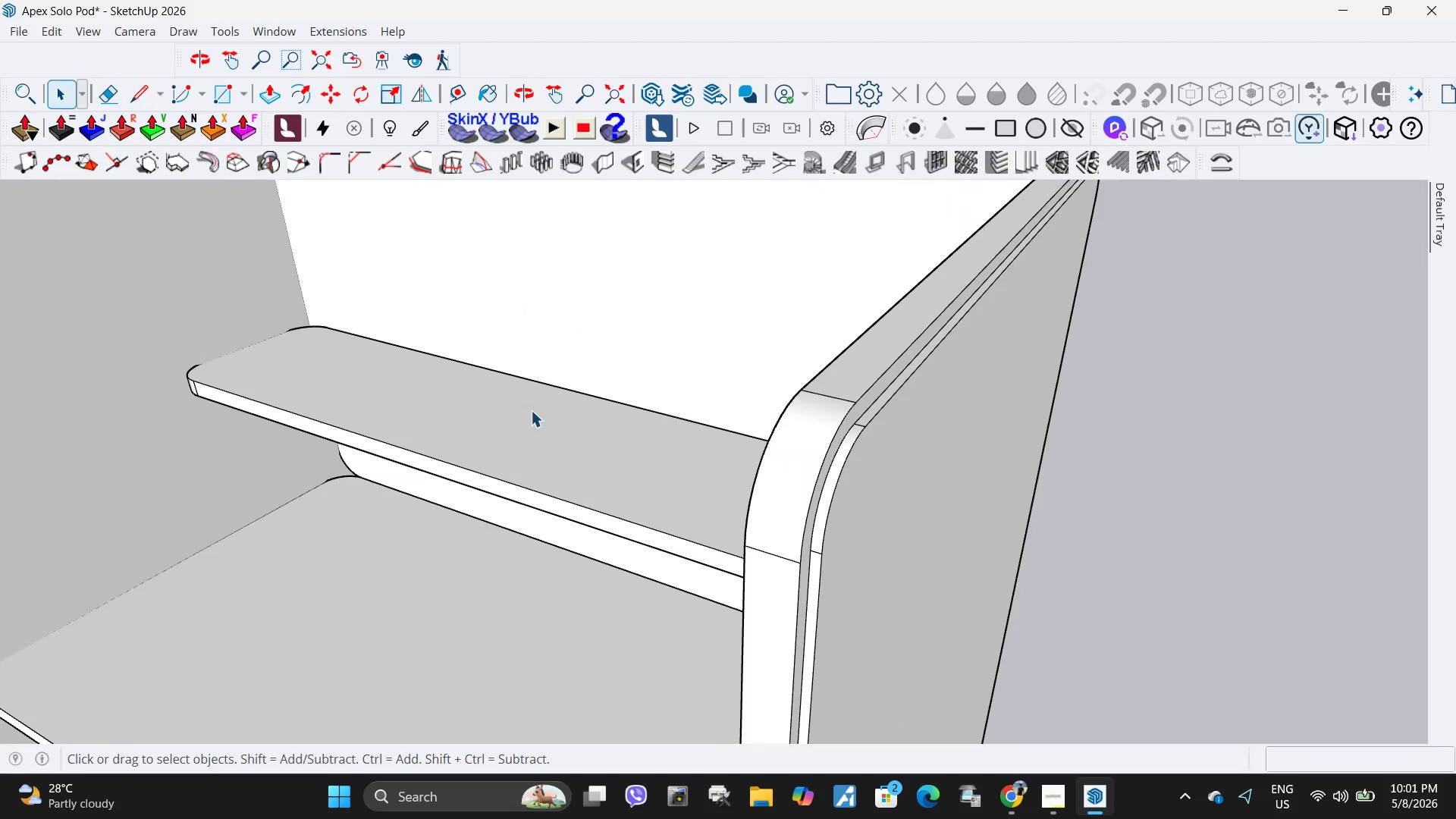 
key(Escape)
 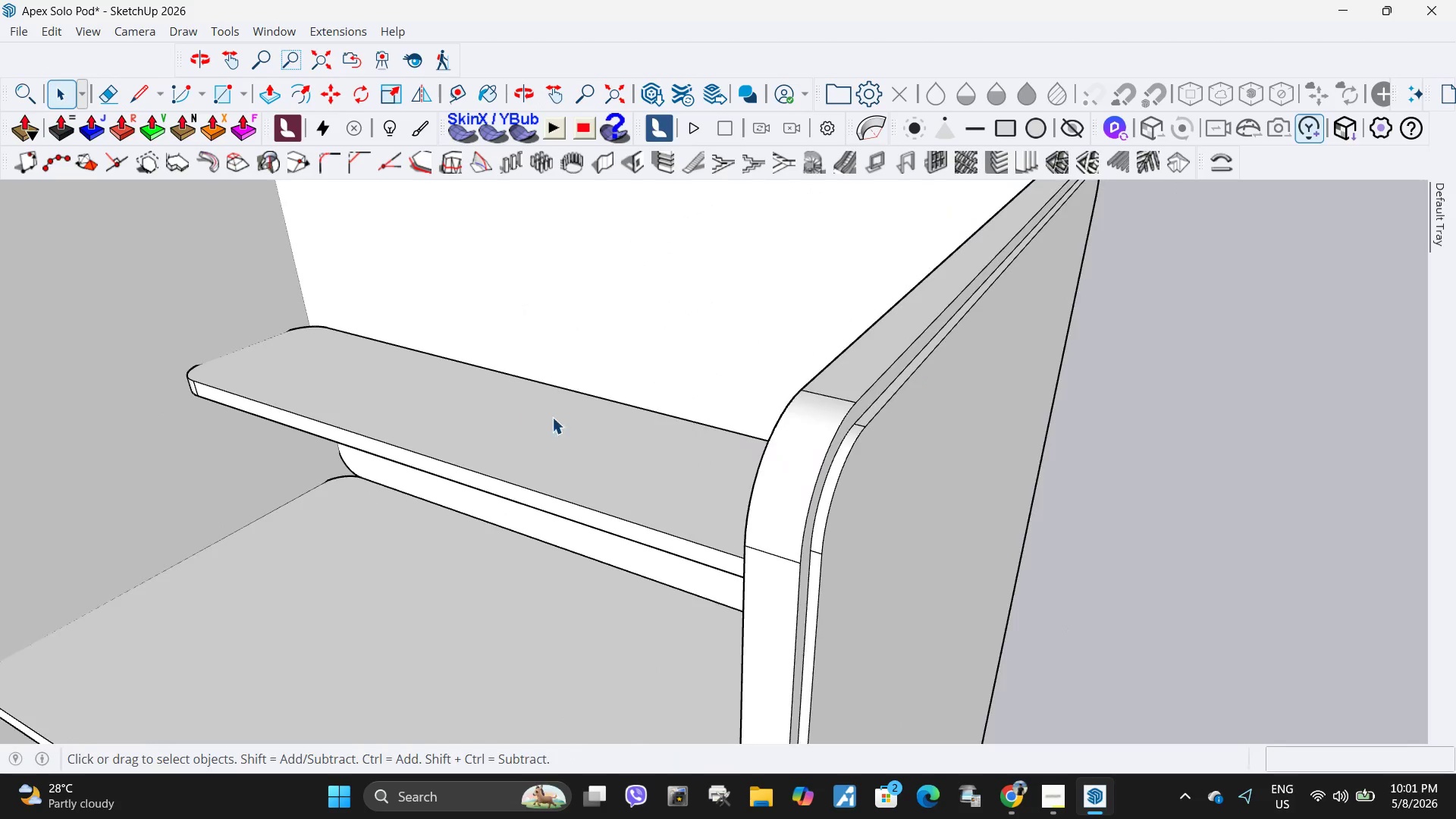 
scroll: coordinate [736, 414], scroll_direction: down, amount: 25.0
 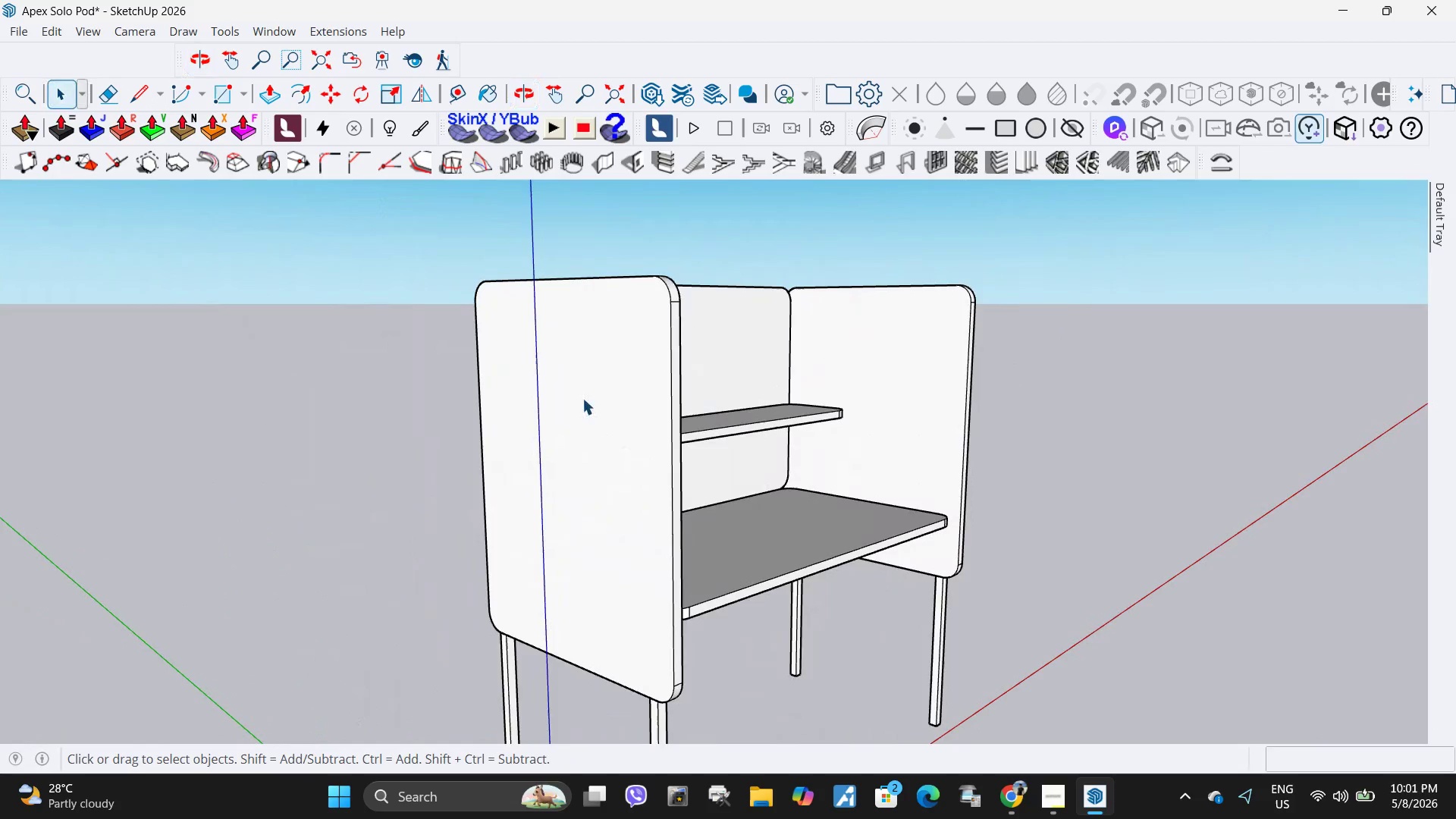 
double_click([582, 398])
 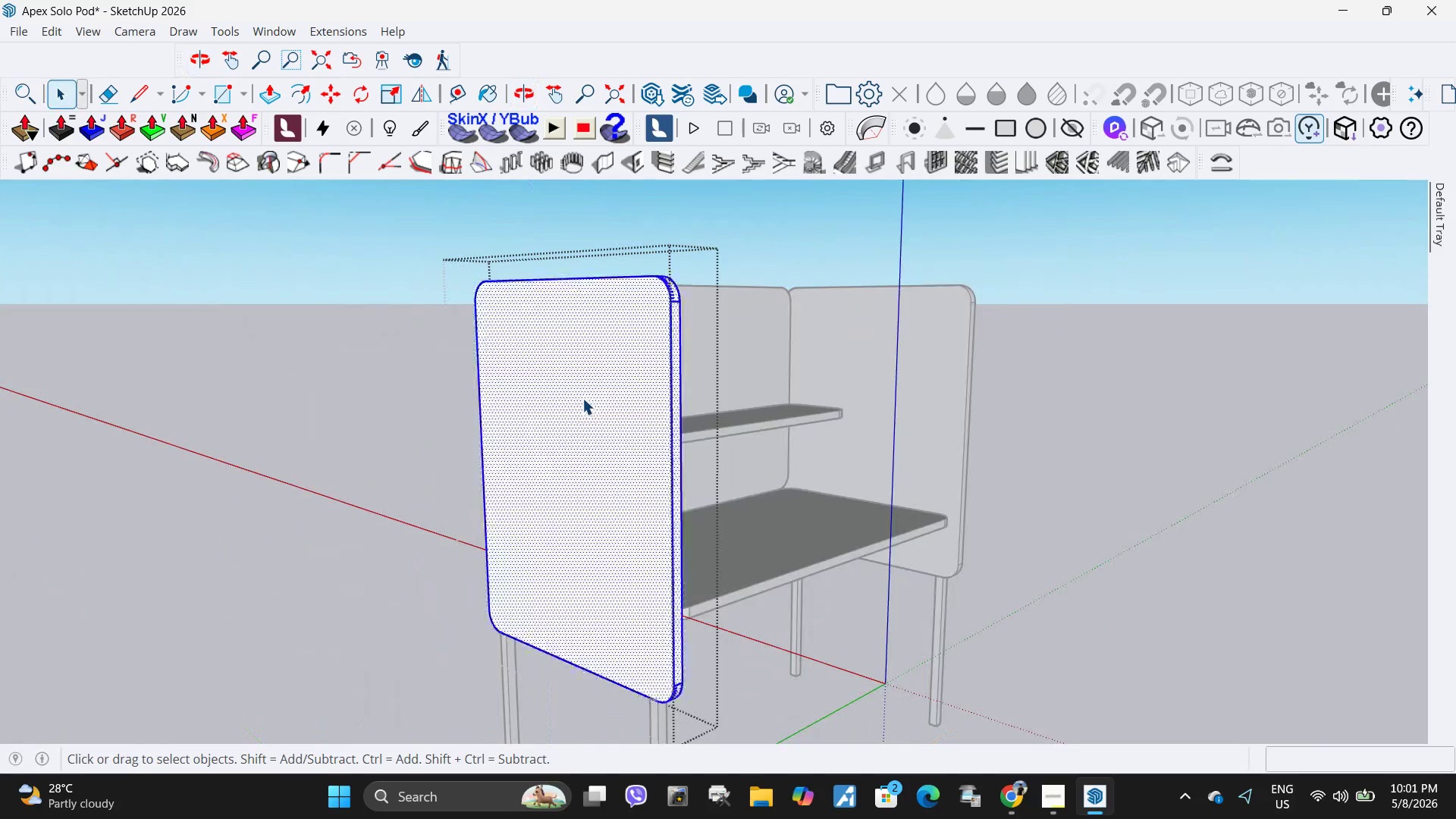 
triple_click([582, 398])
 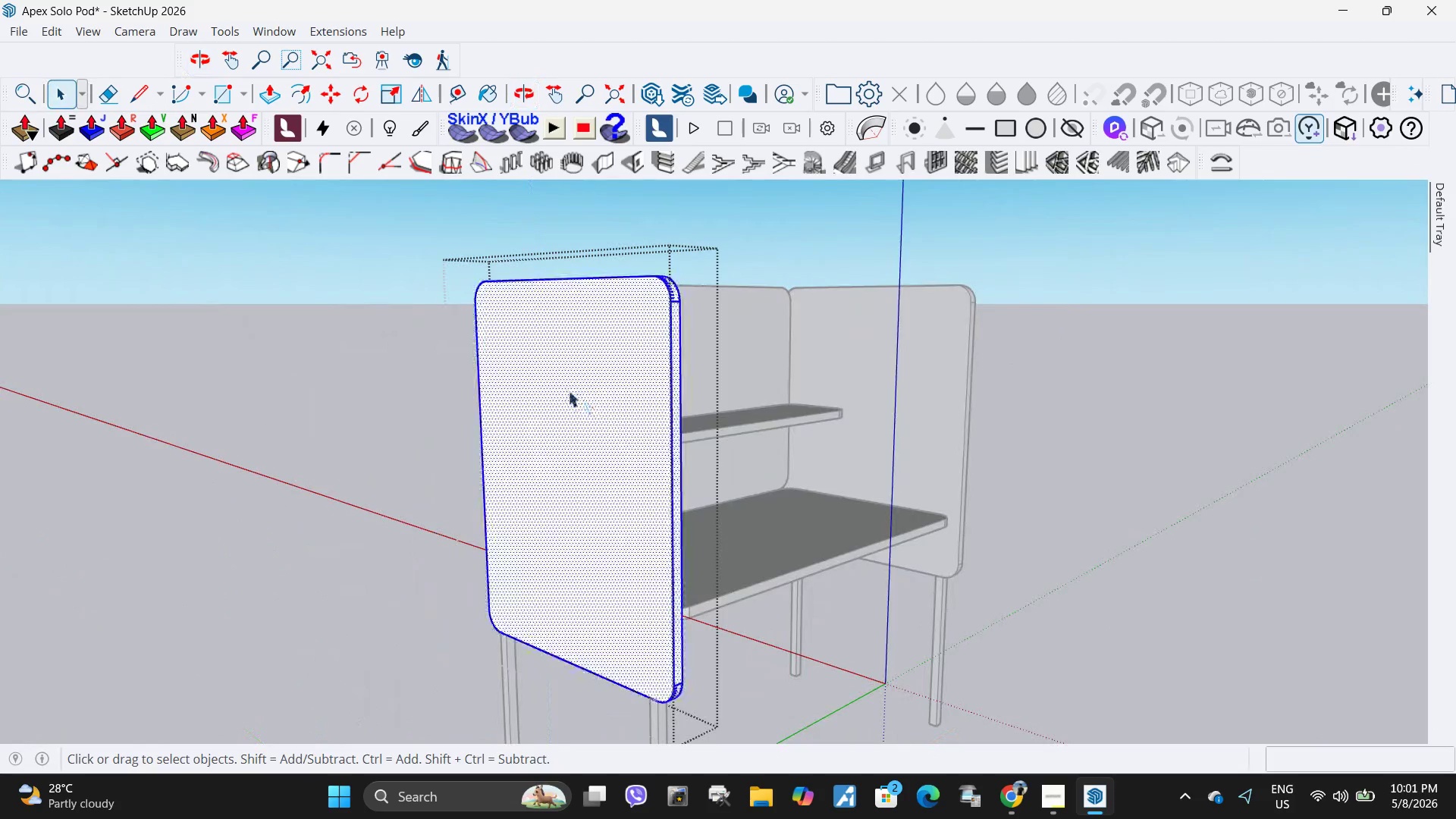 
triple_click([562, 388])
 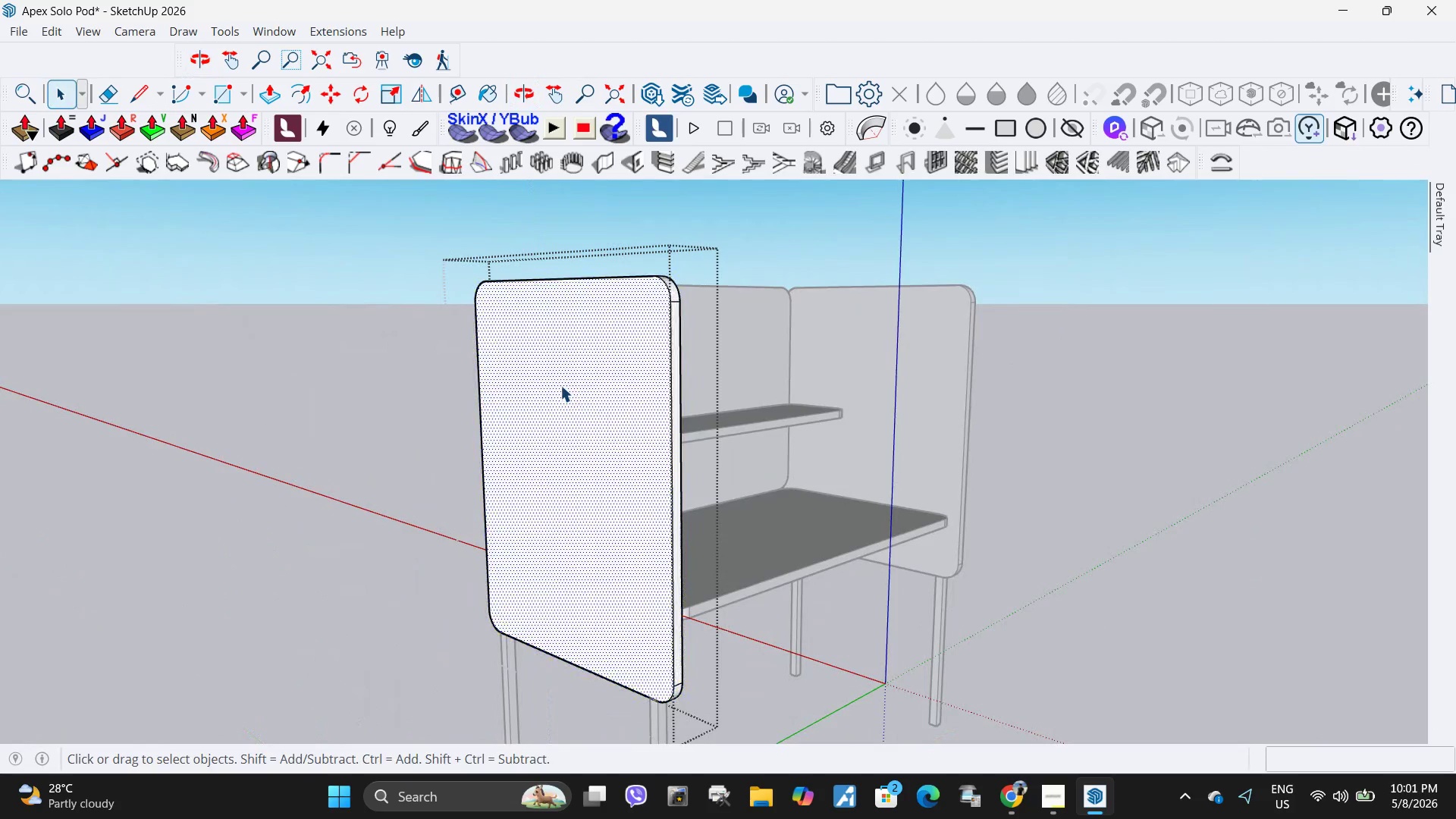 
key(F)
 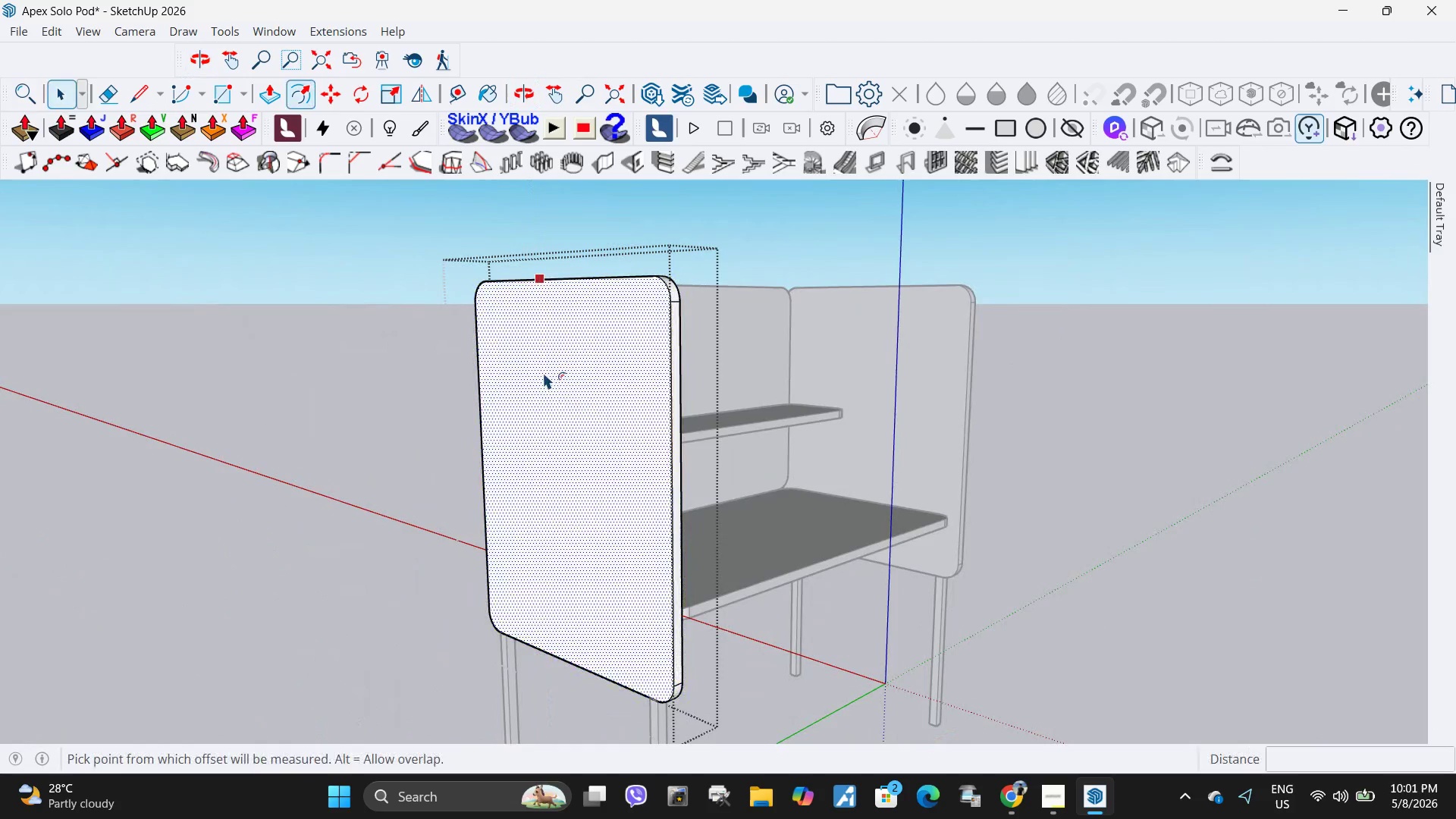 
left_click([543, 372])
 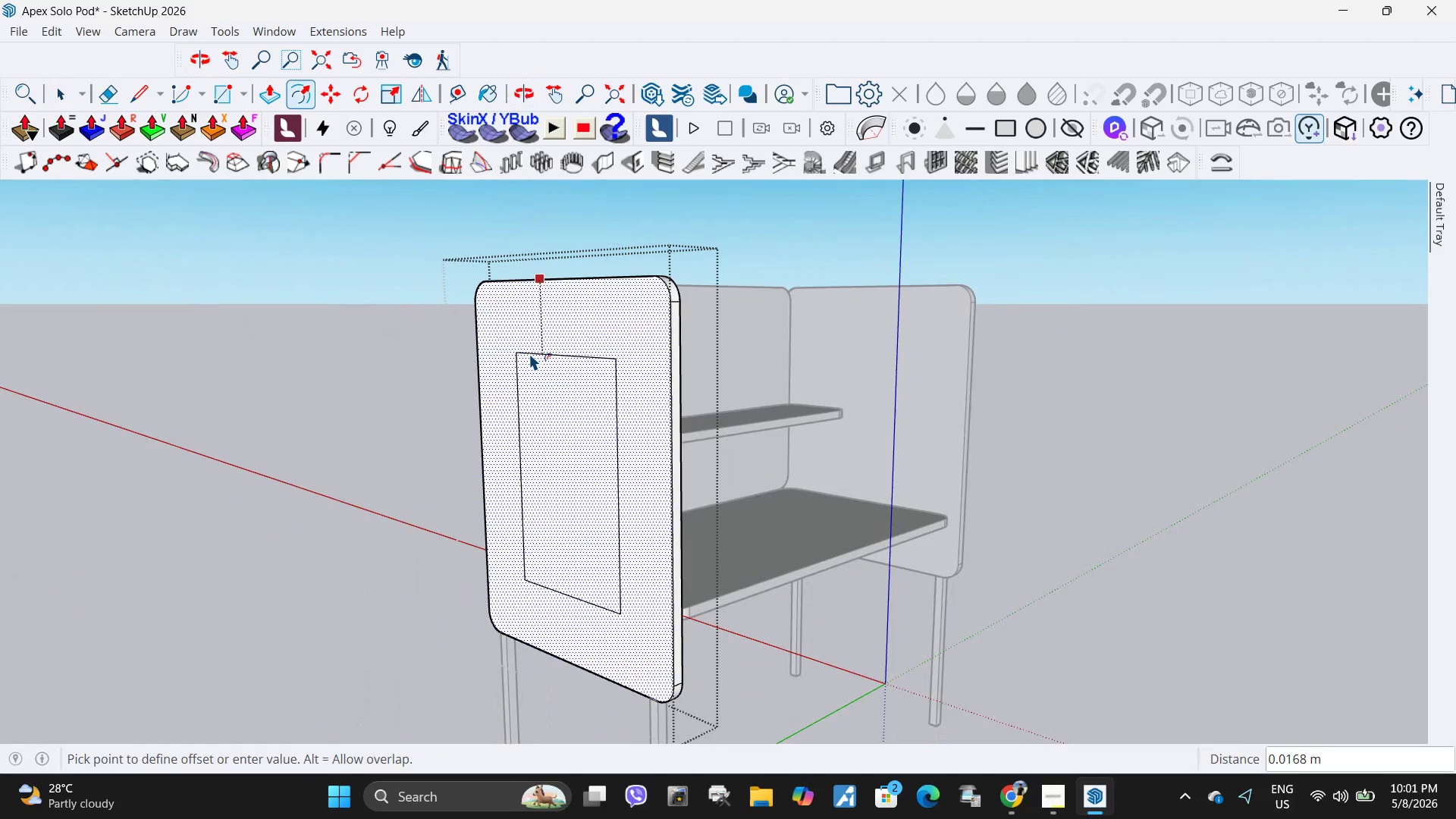 
key(NumpadDecimal)
 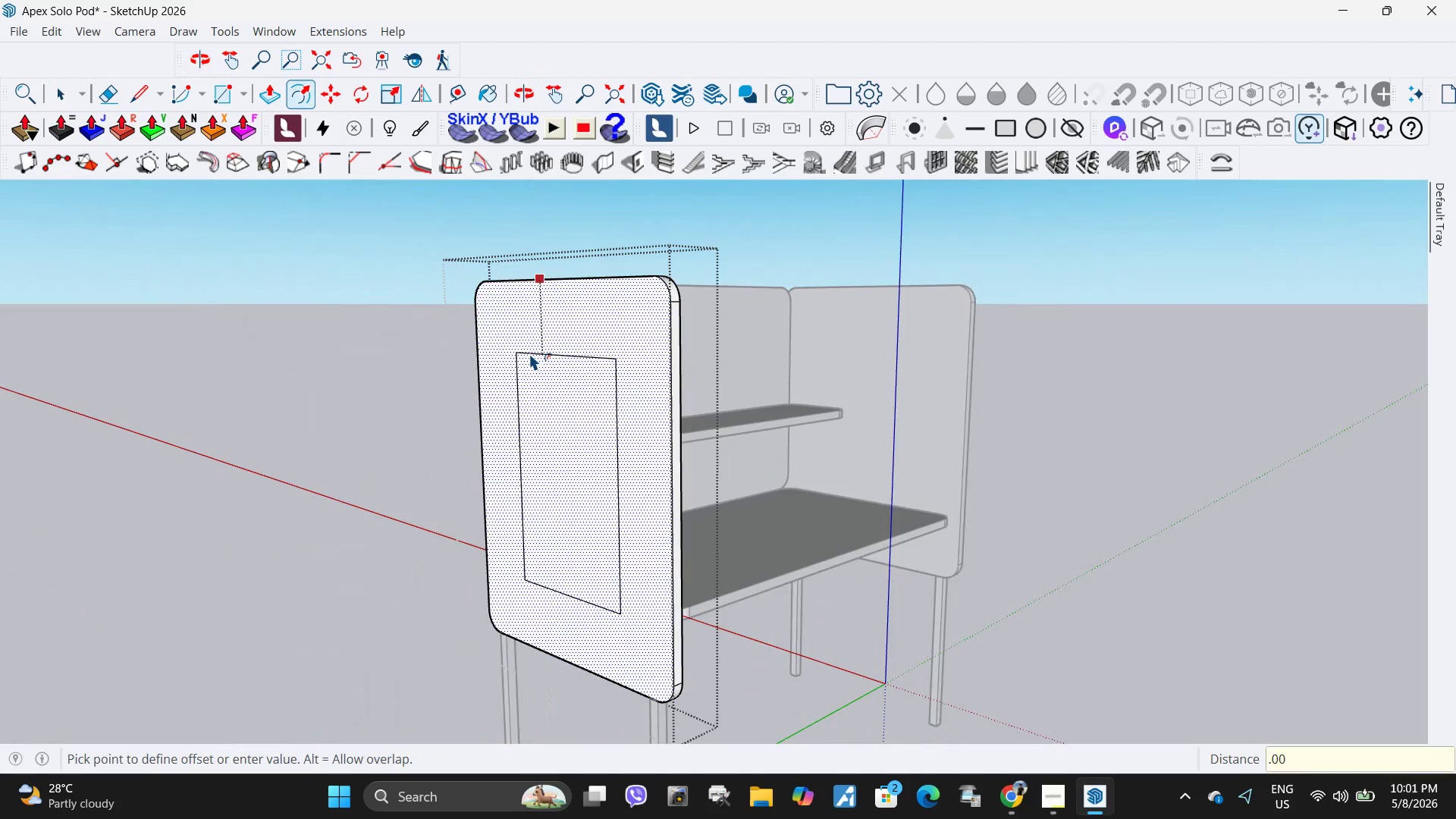 
hold_key(key=NumpadEnter, duration=0.89)
 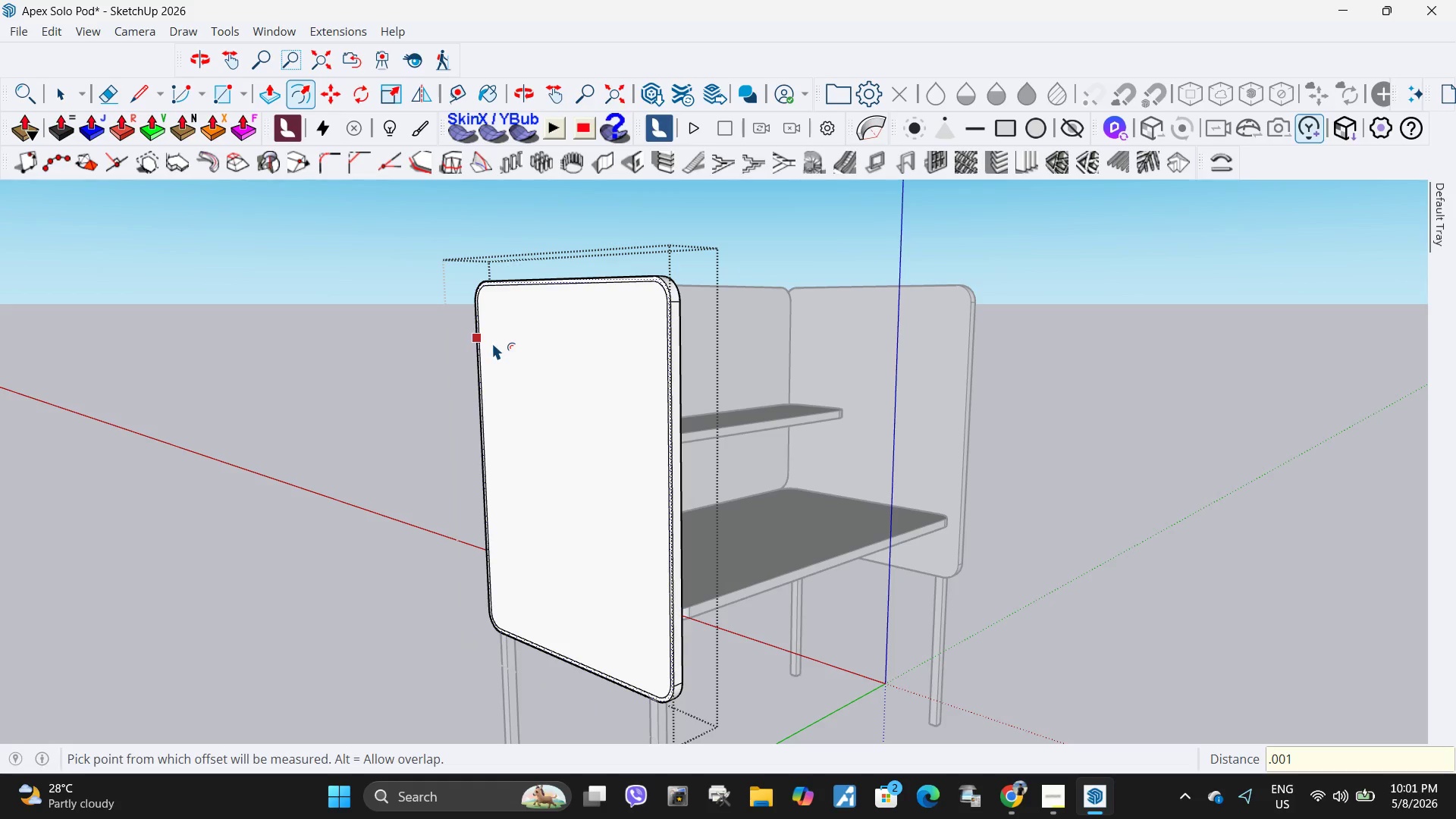 
key(Numpad0)
 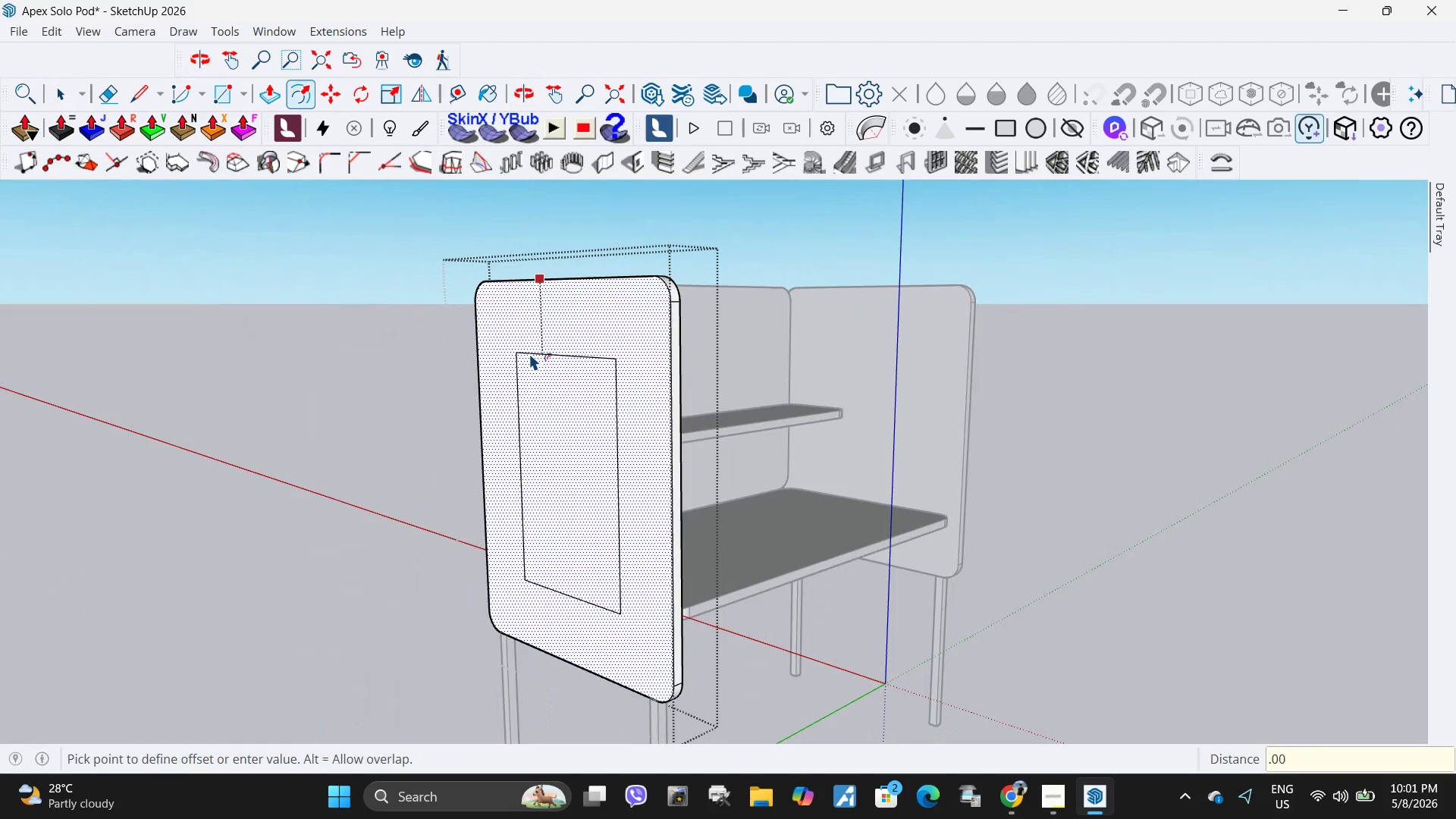 
key(Numpad0)
 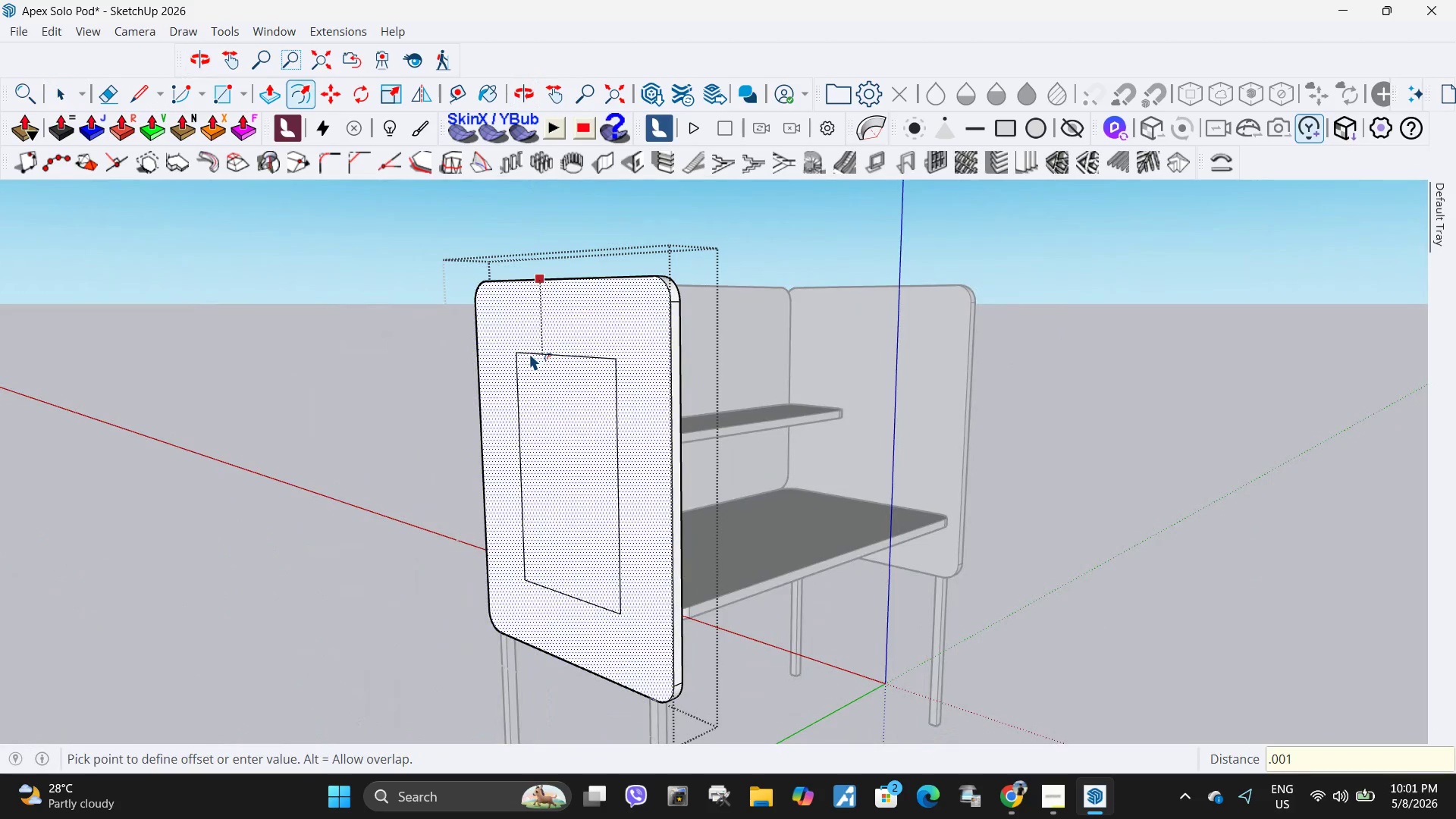 
key(Numpad1)
 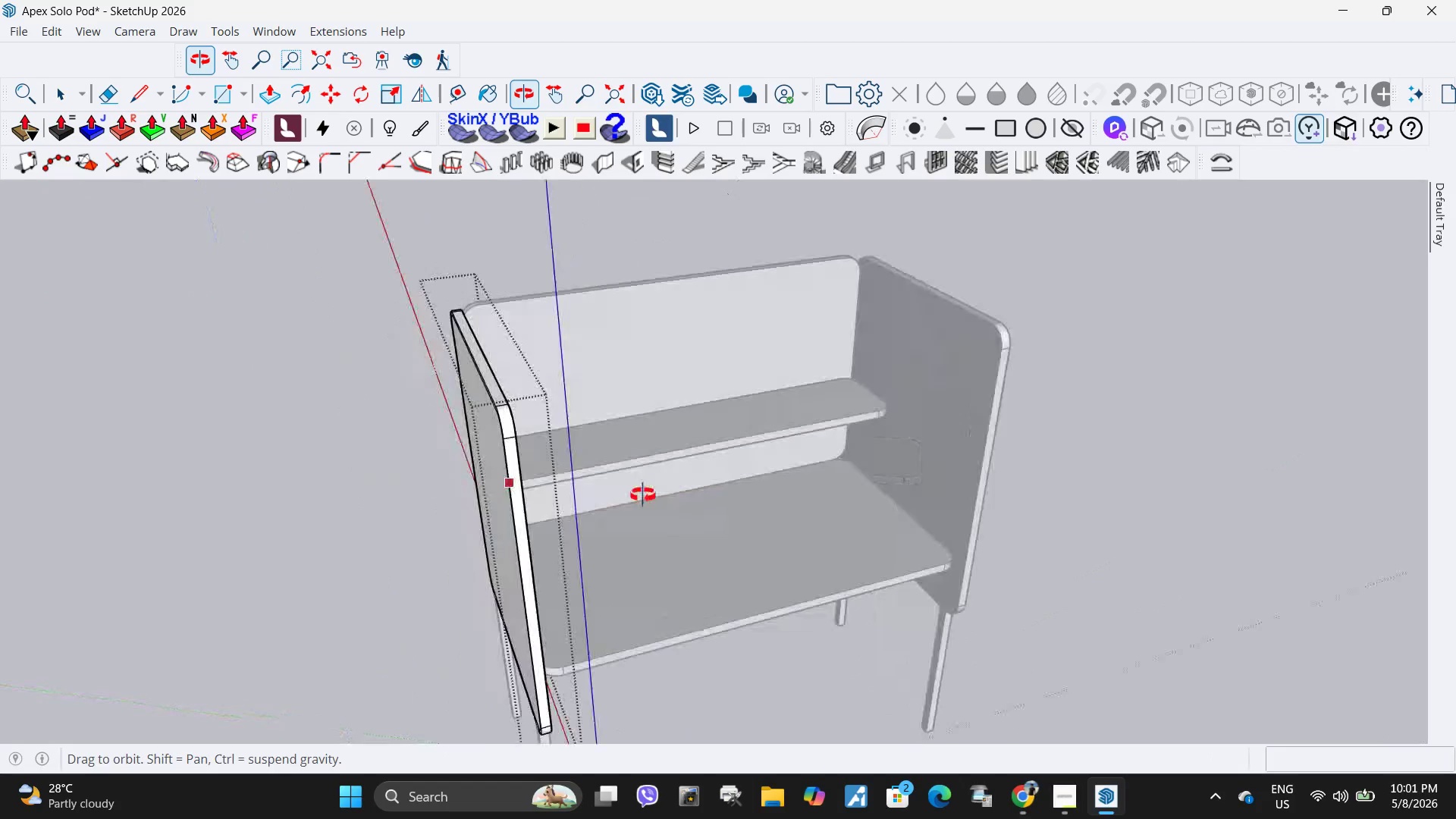 
key(Space)
 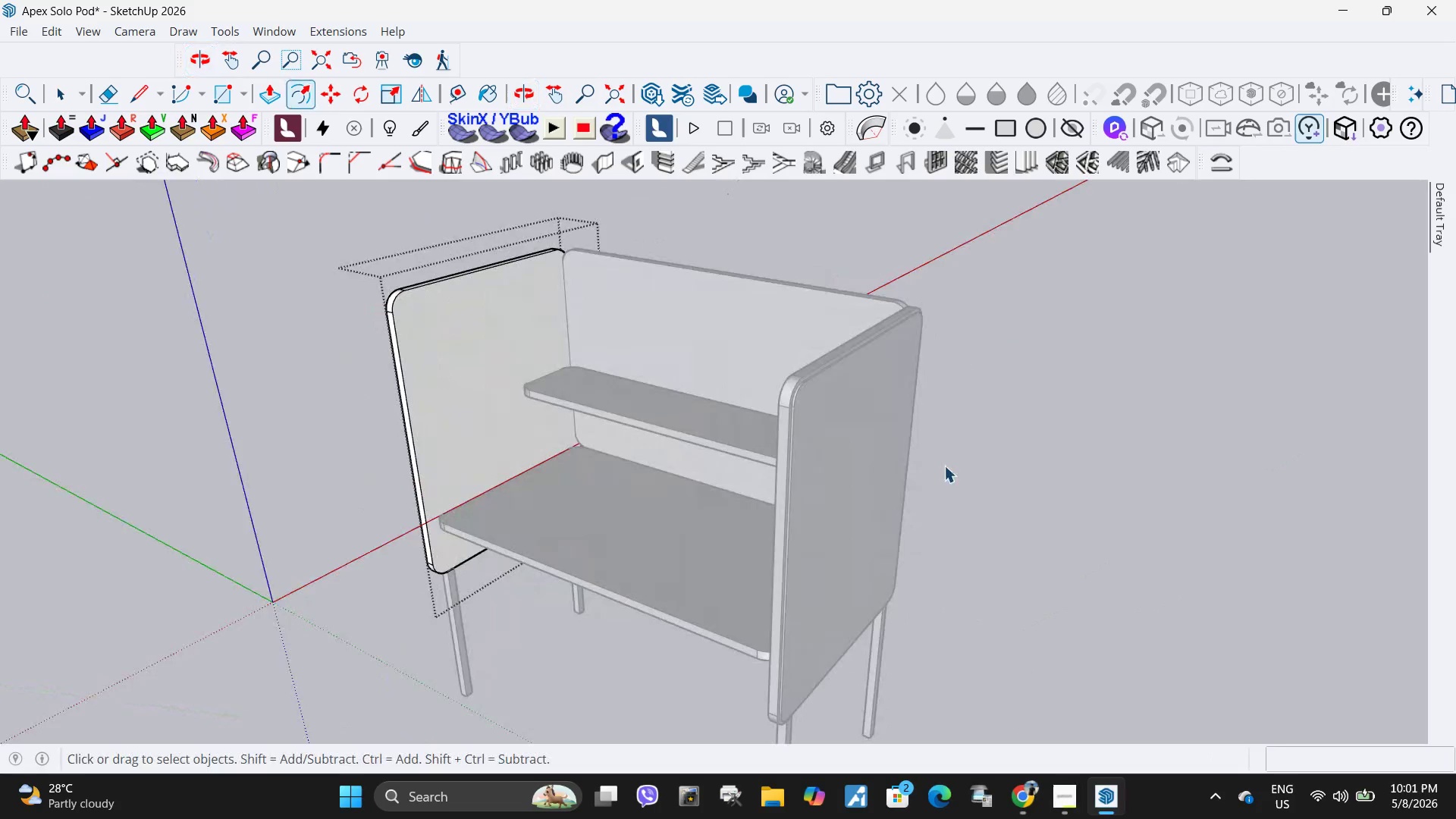 
key(Escape)
 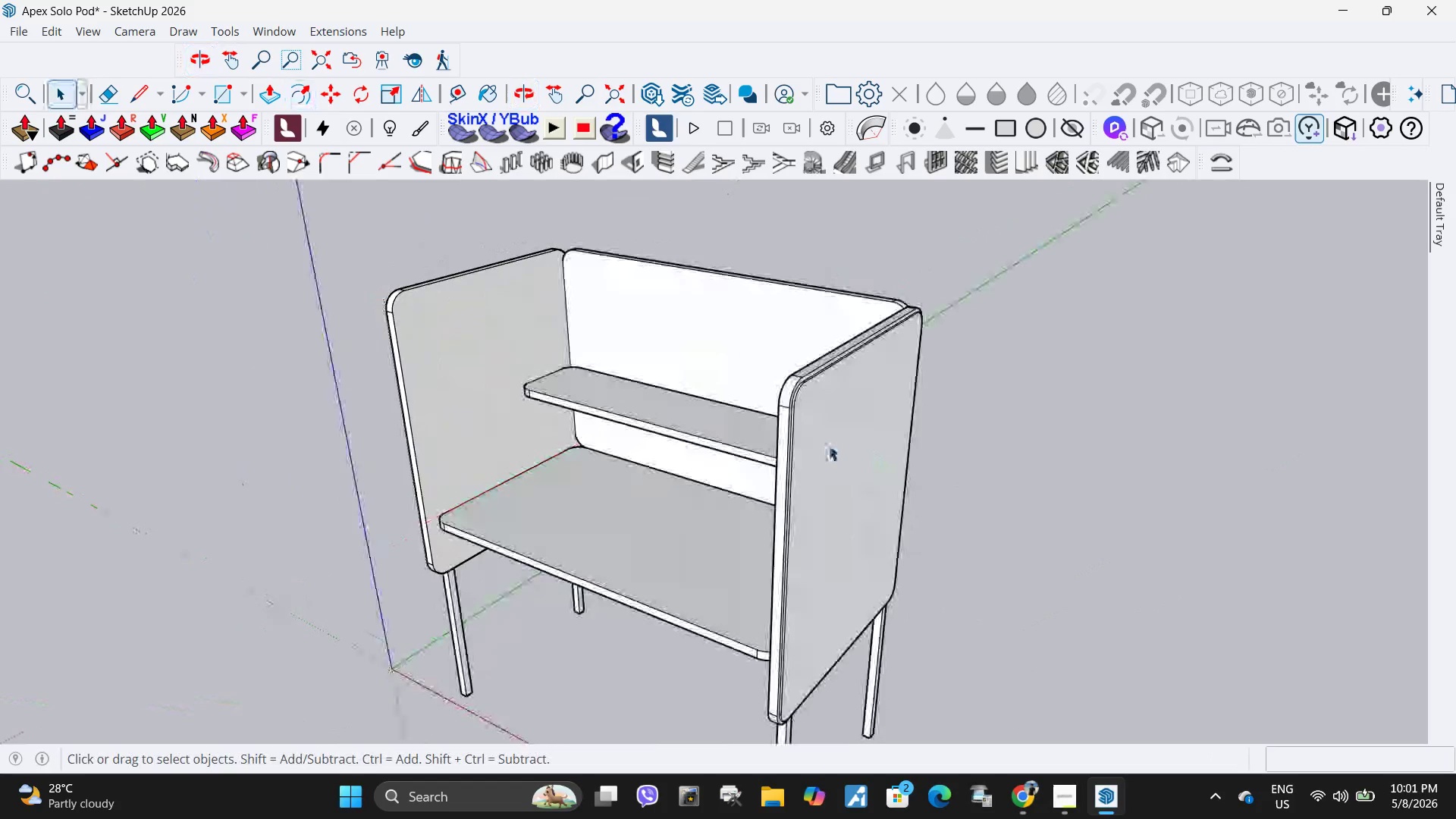 
scroll: coordinate [791, 352], scroll_direction: up, amount: 9.0
 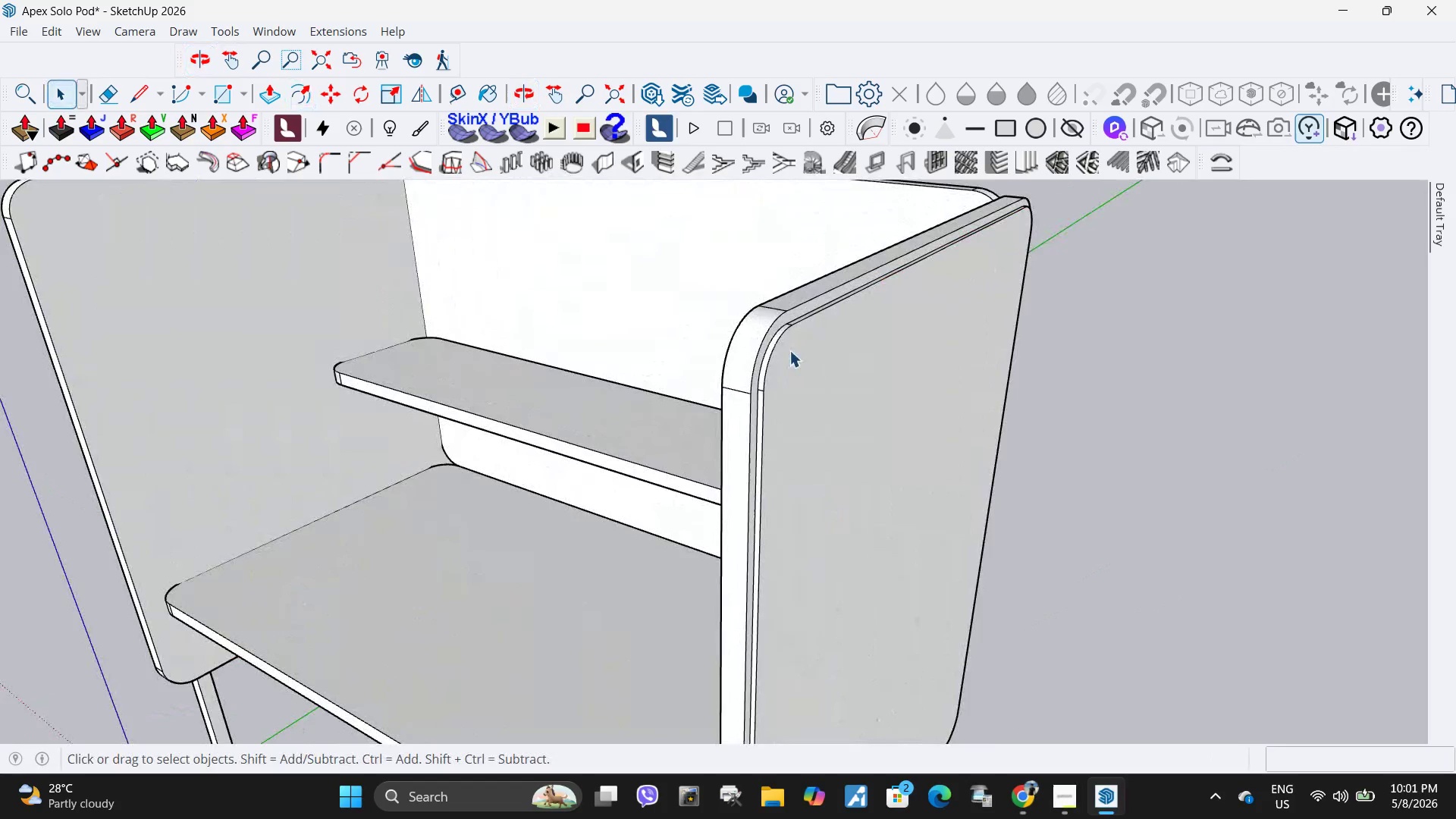 
key(L)
 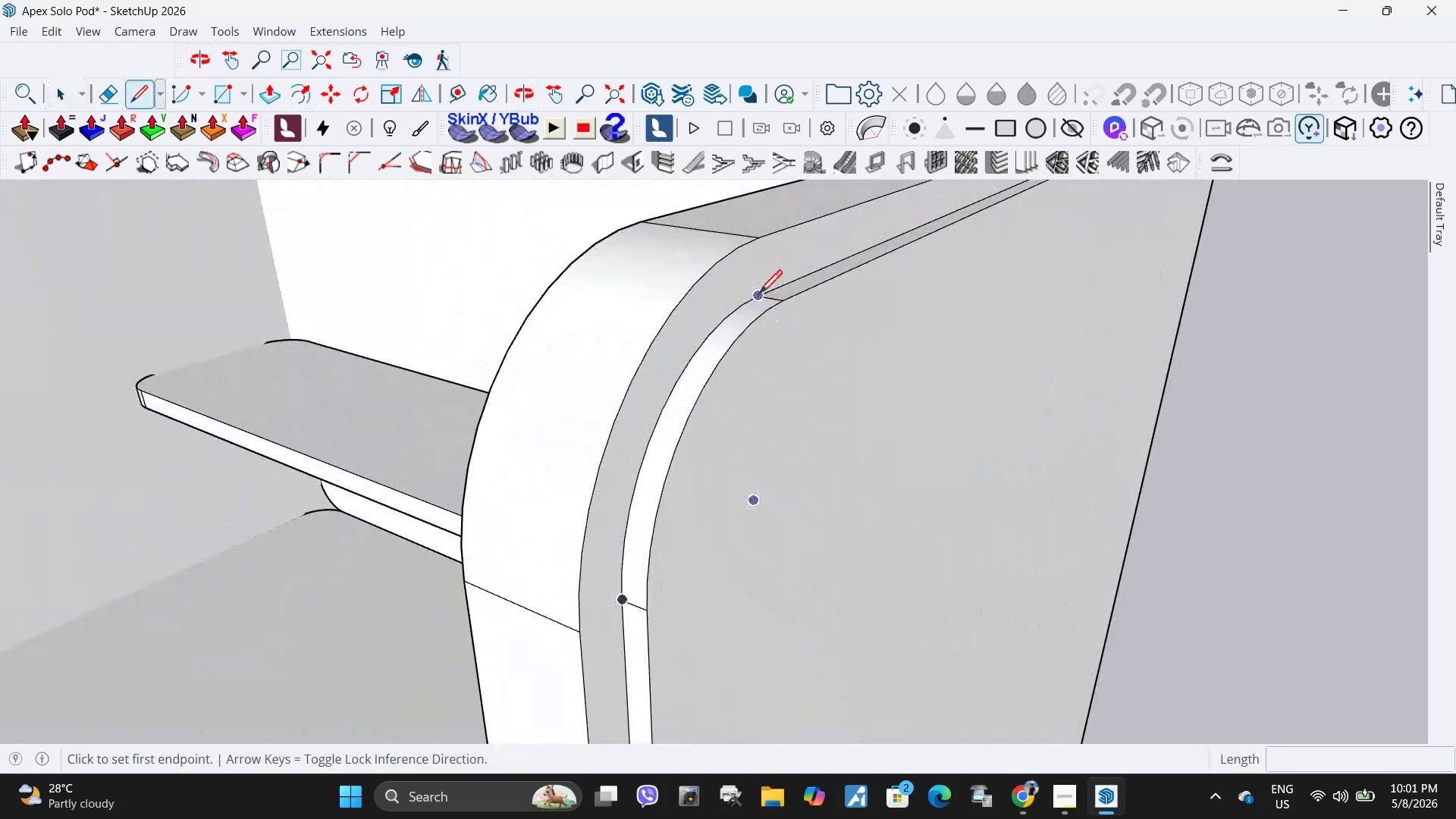 
scroll: coordinate [791, 332], scroll_direction: up, amount: 14.0
 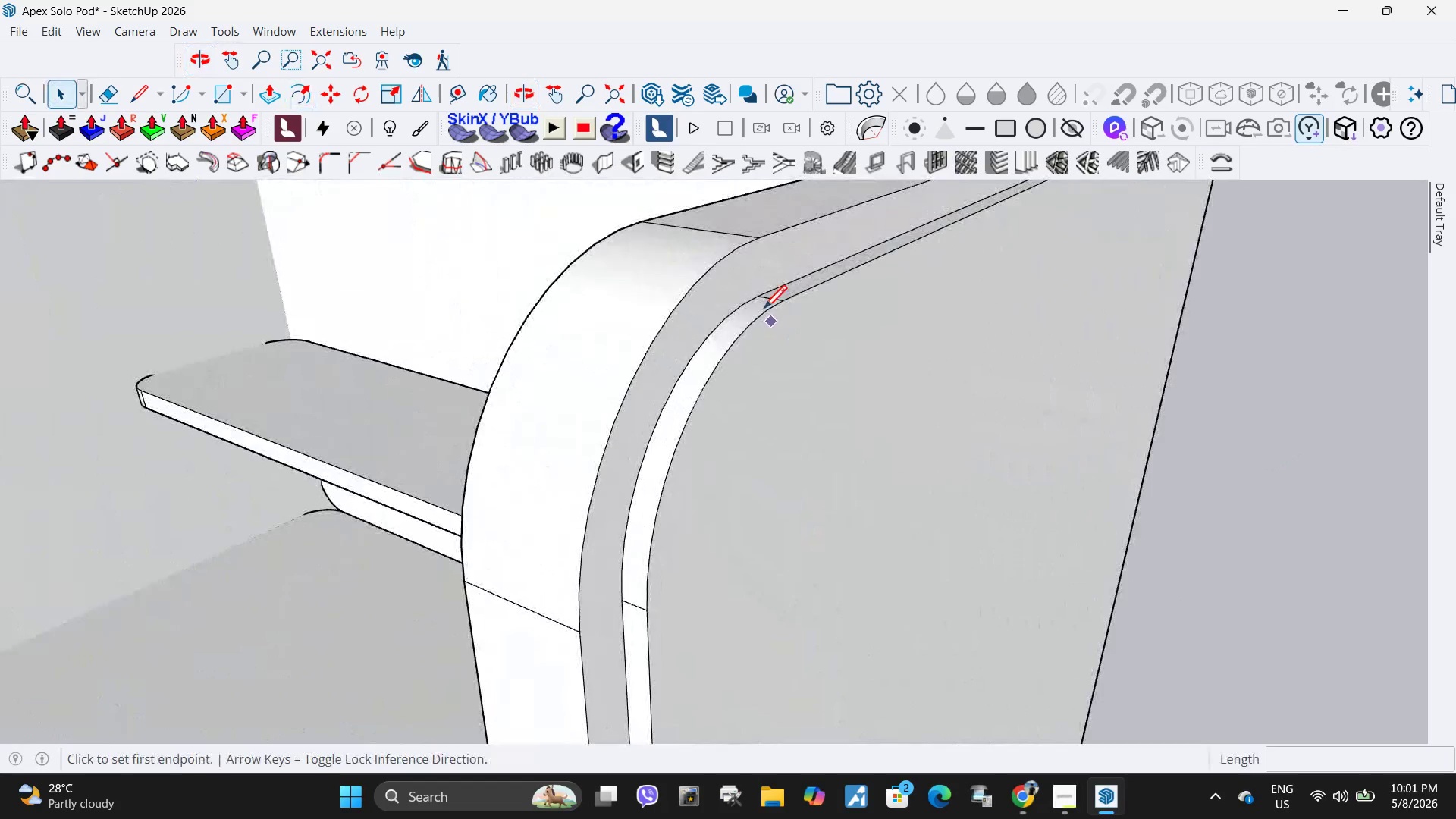 
left_click([759, 296])
 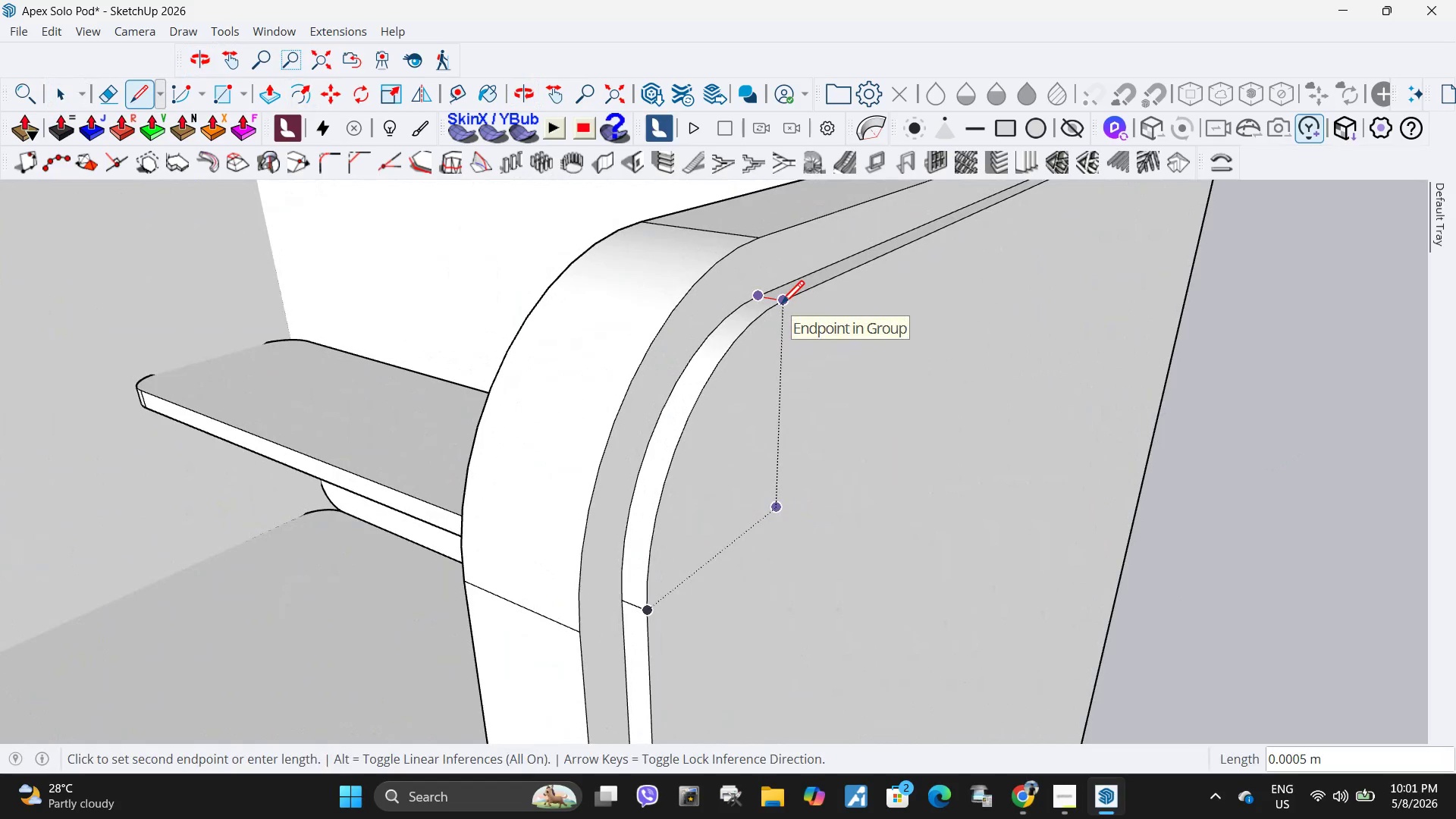 
scroll: coordinate [923, 403], scroll_direction: down, amount: 26.0
 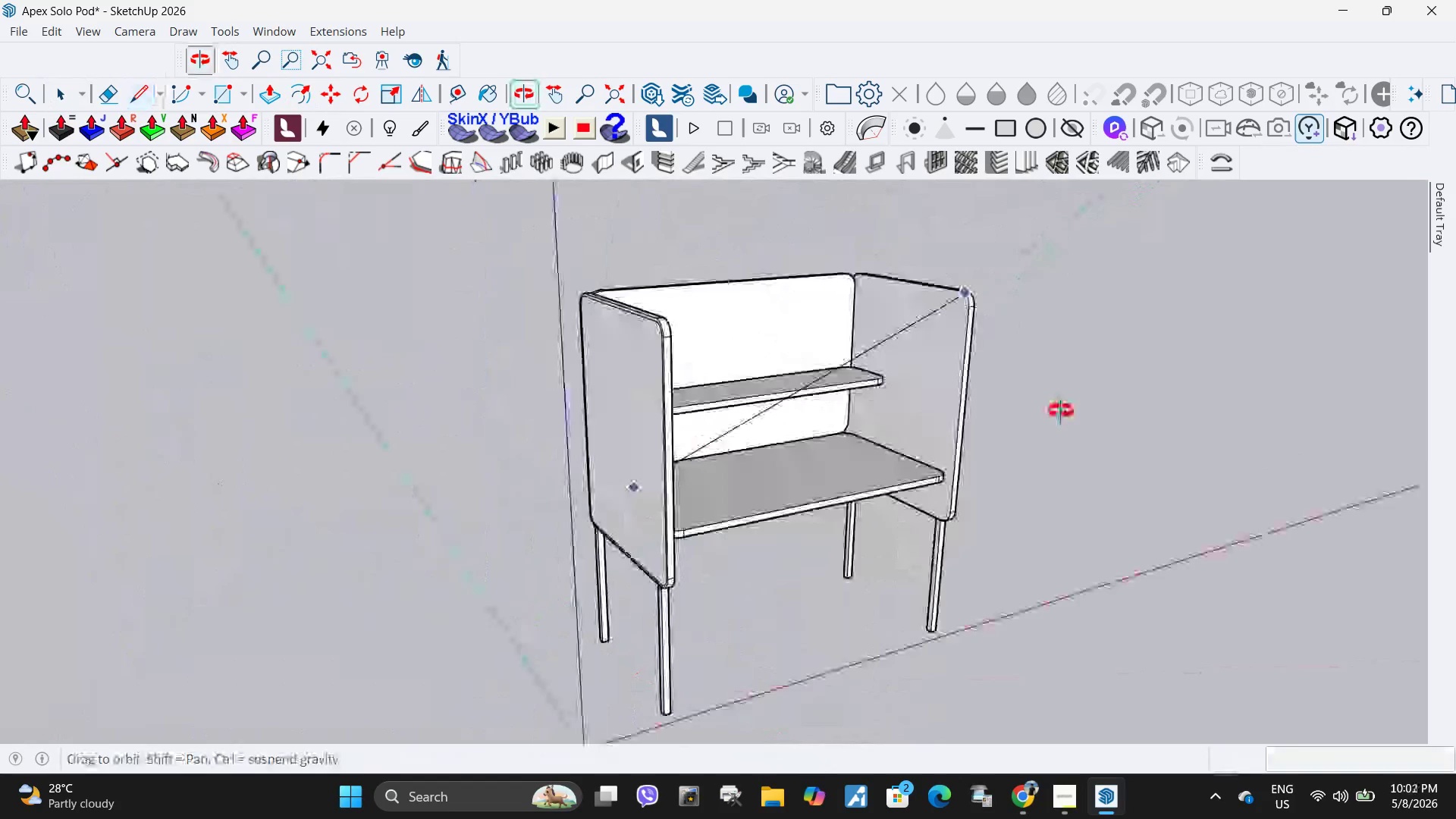 
key(Space)
 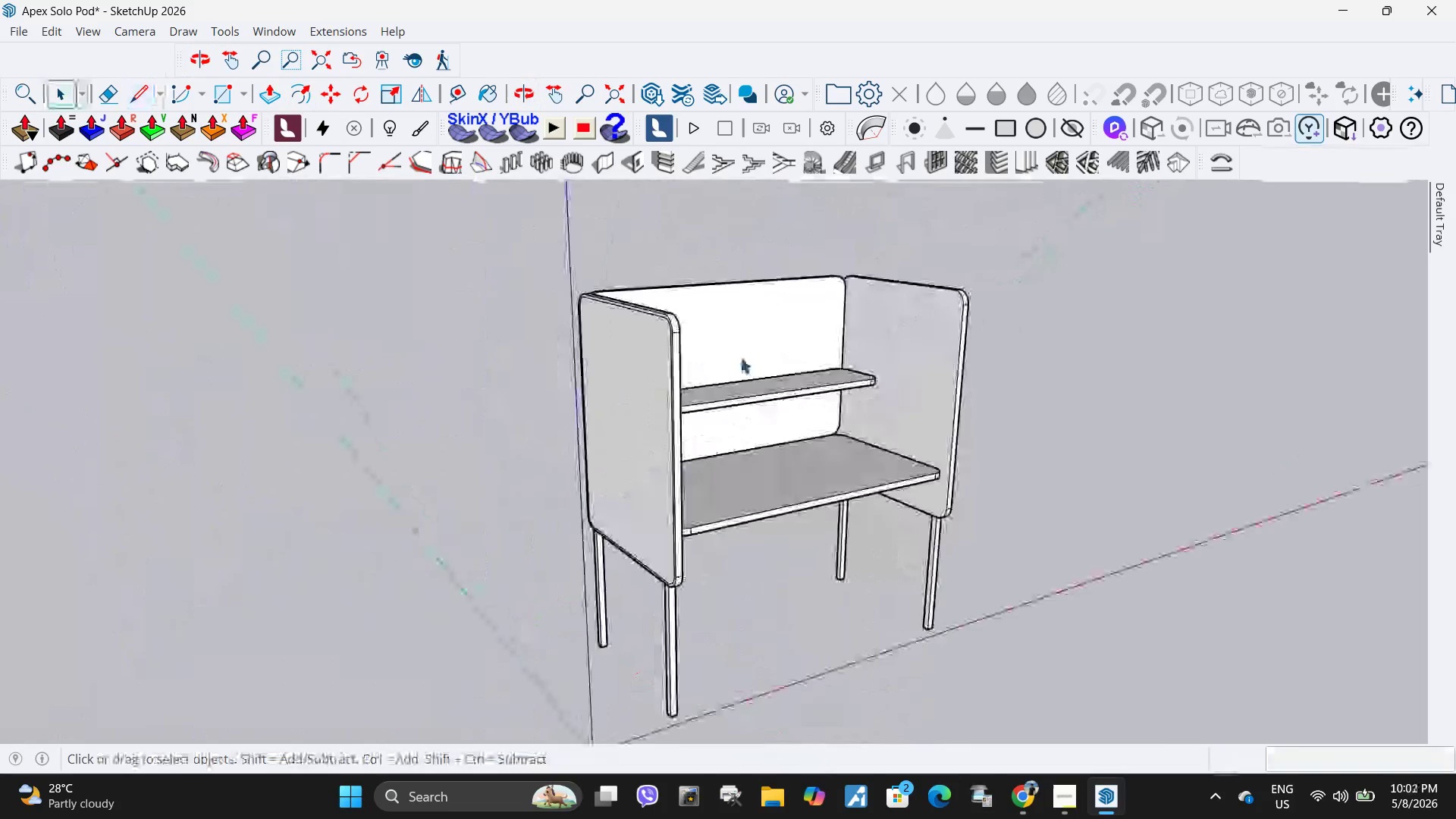 
key(Escape)
 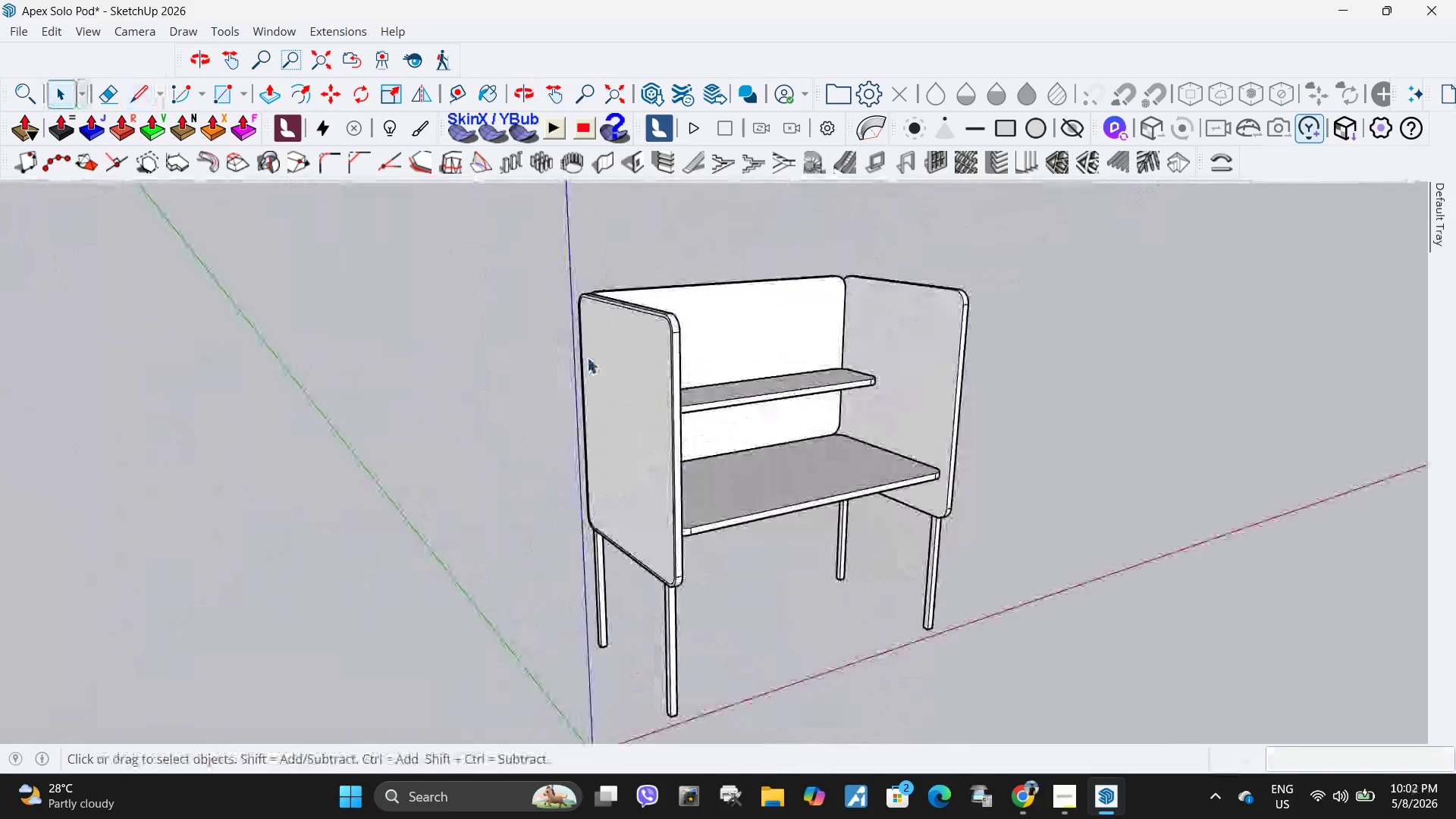 
double_click([609, 362])
 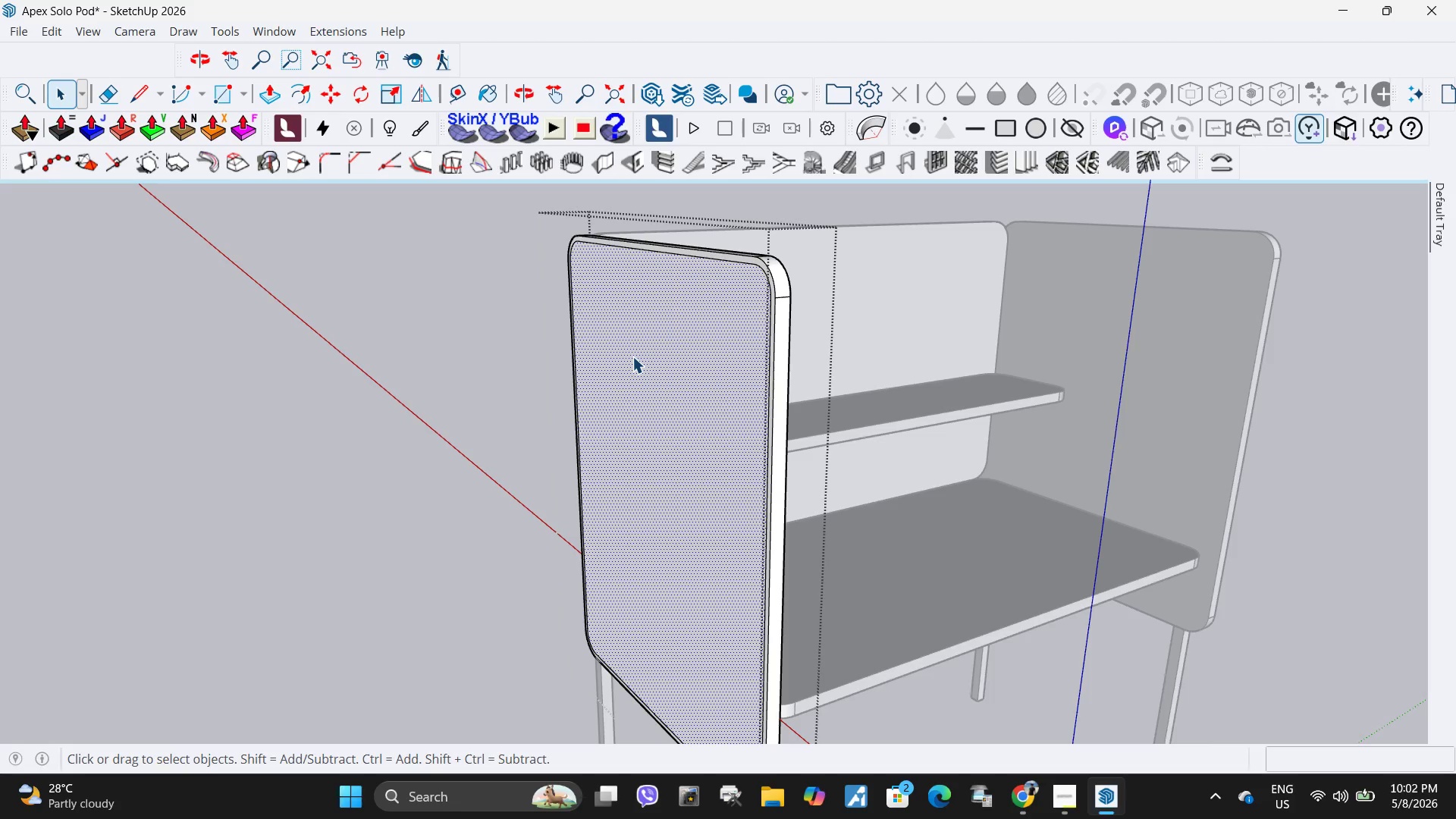 
scroll: coordinate [595, 362], scroll_direction: up, amount: 6.0
 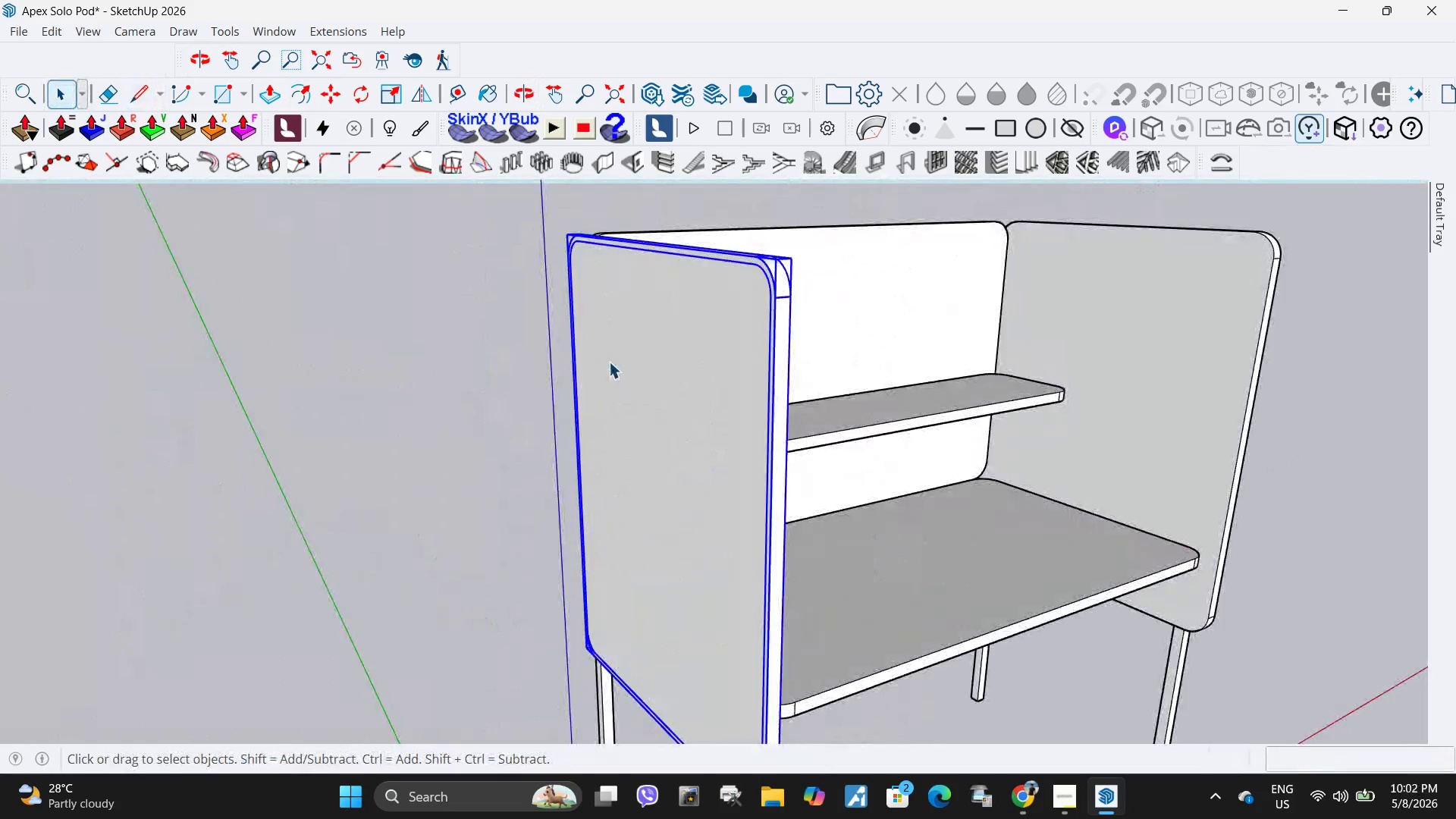 
key(P)
 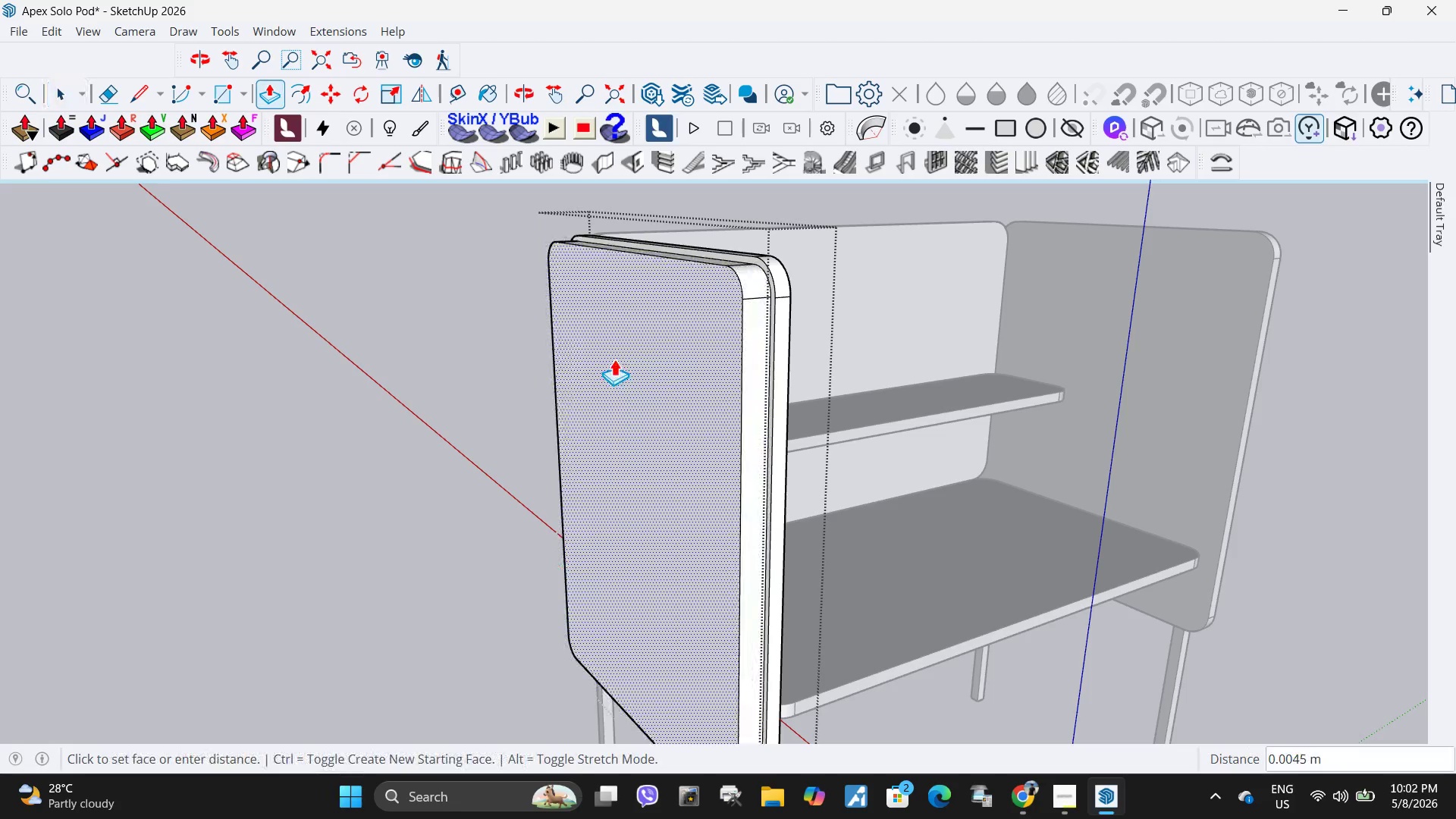 
key(NumpadDecimal)
 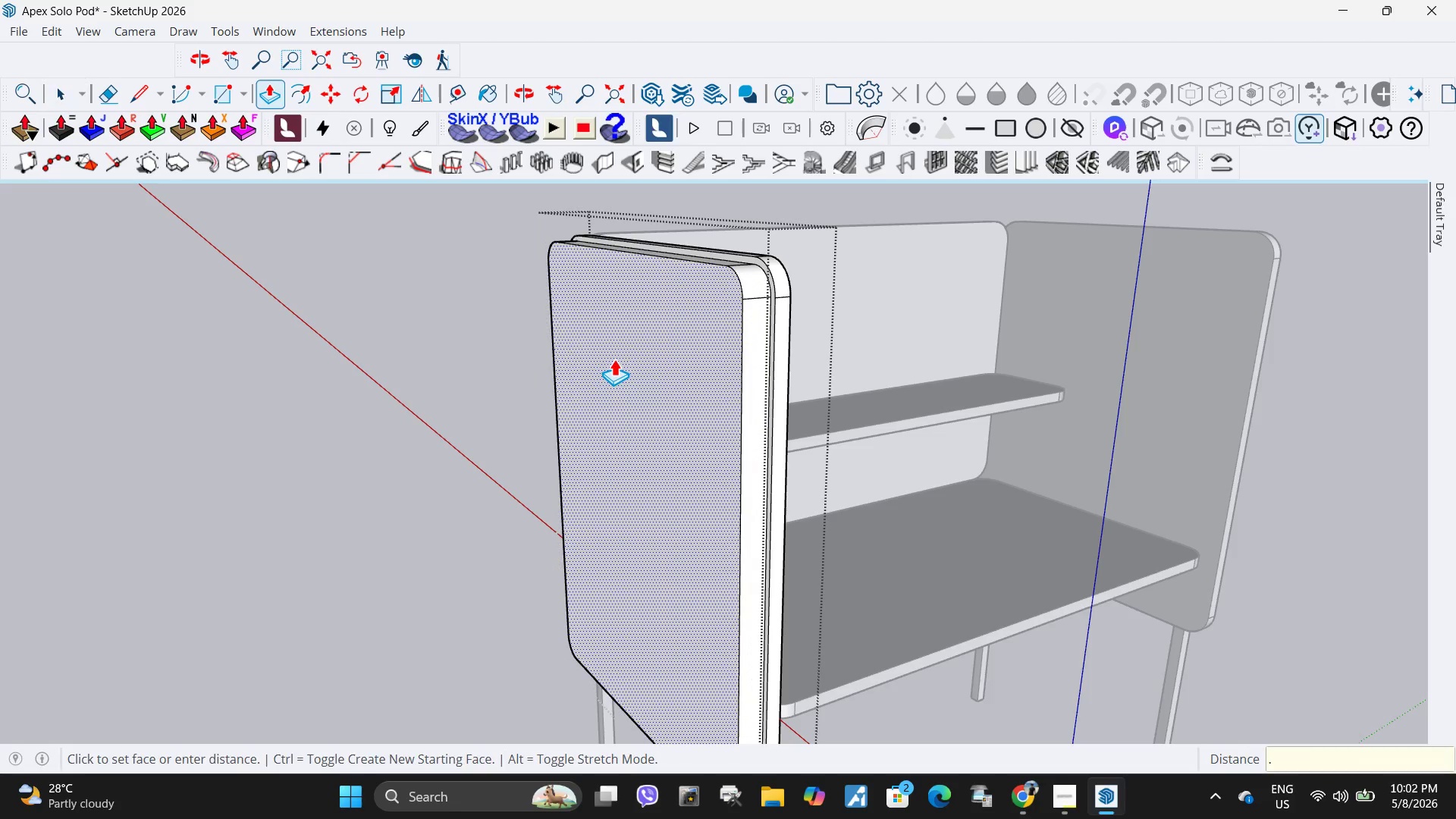 
key(Numpad0)
 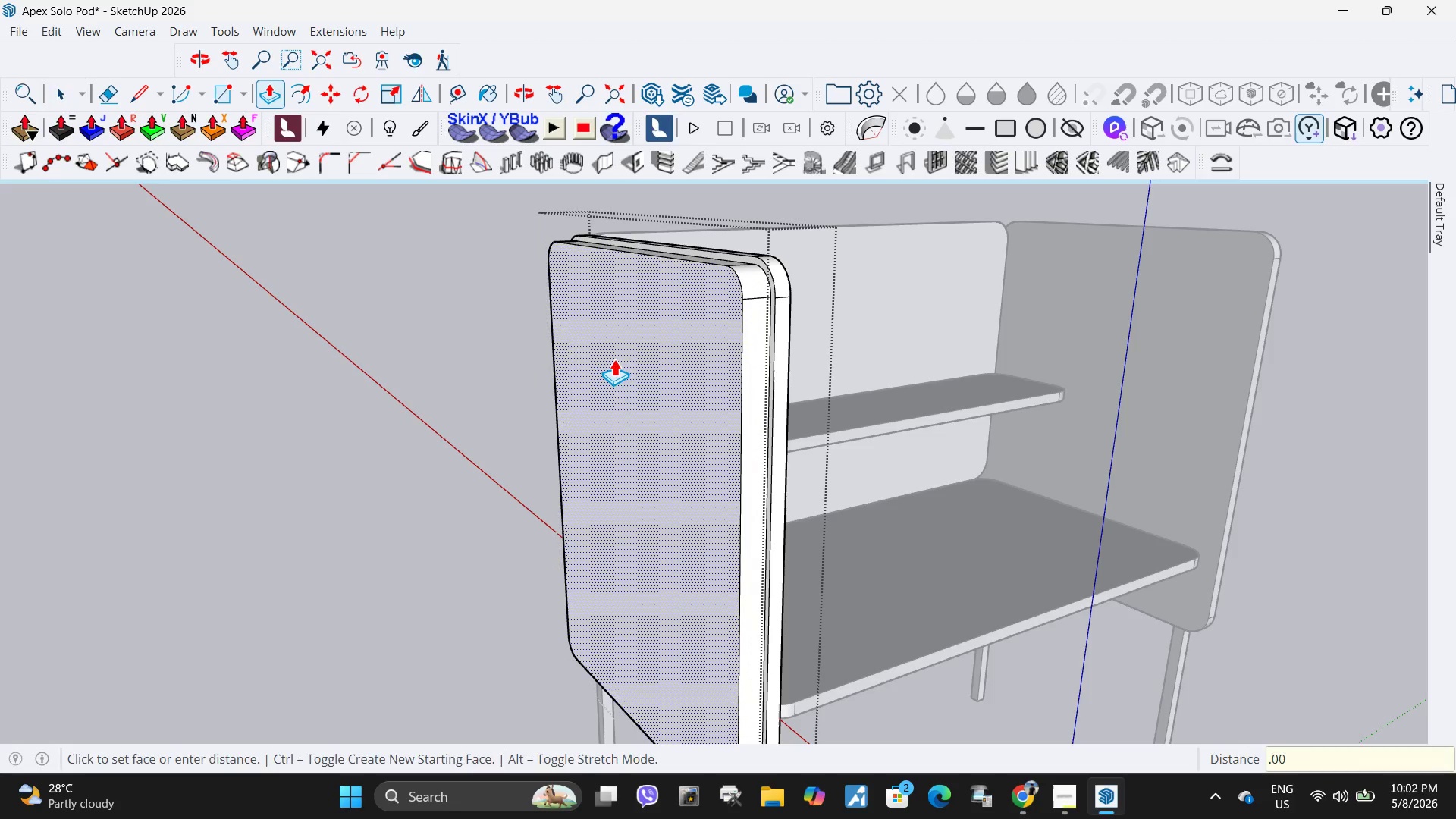 
key(Numpad0)
 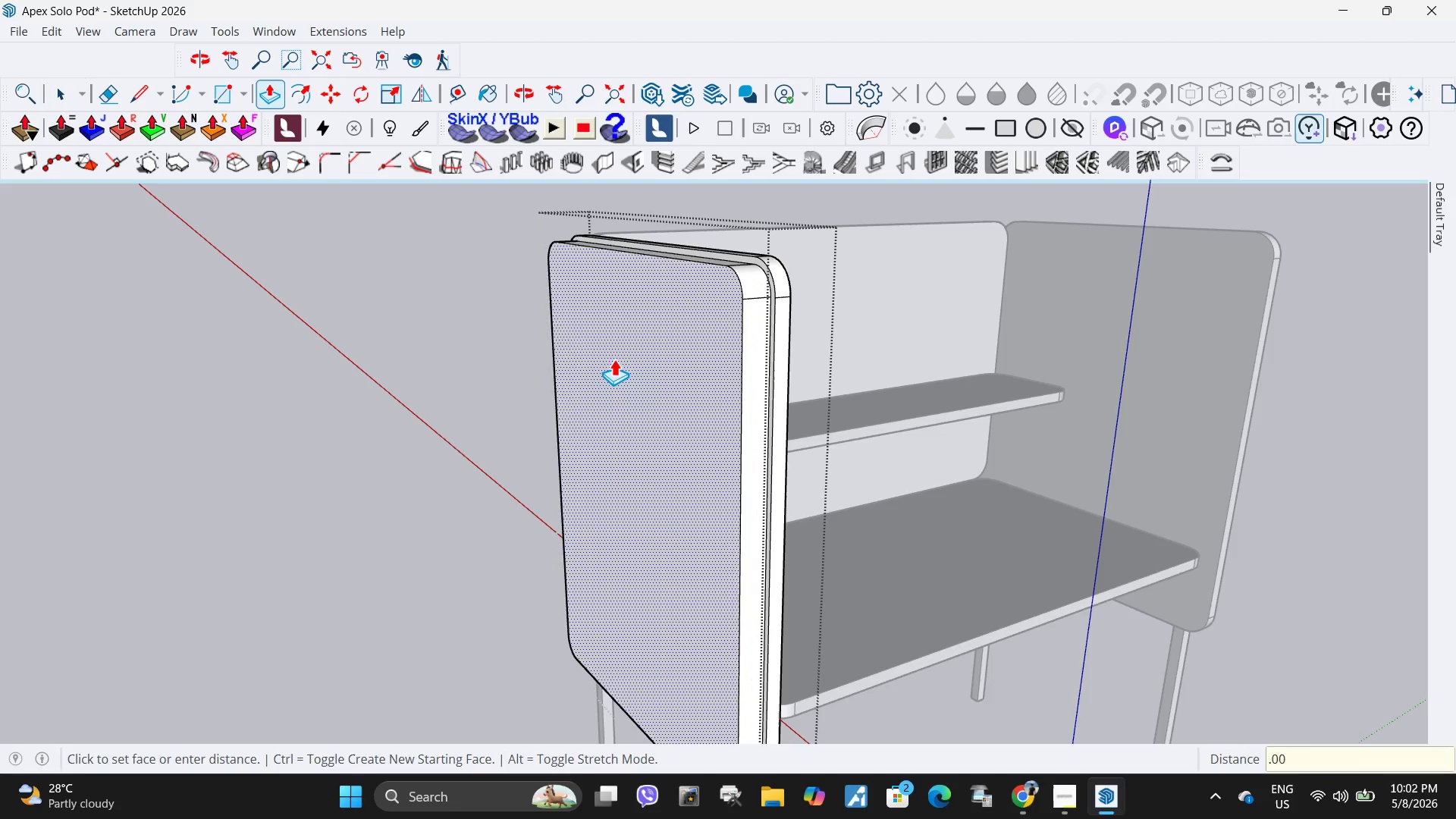 
key(Numpad0)
 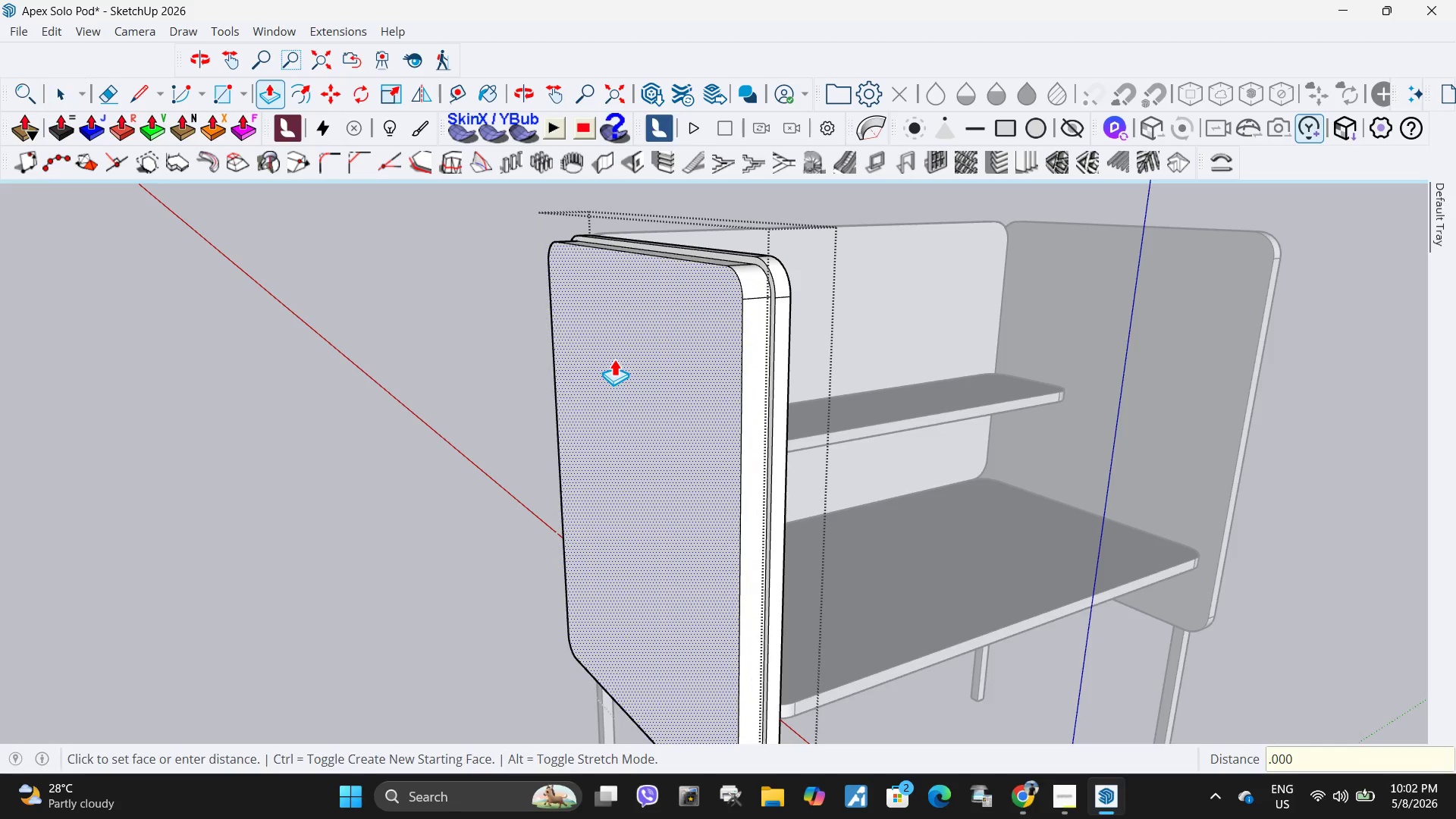 
key(Numpad5)
 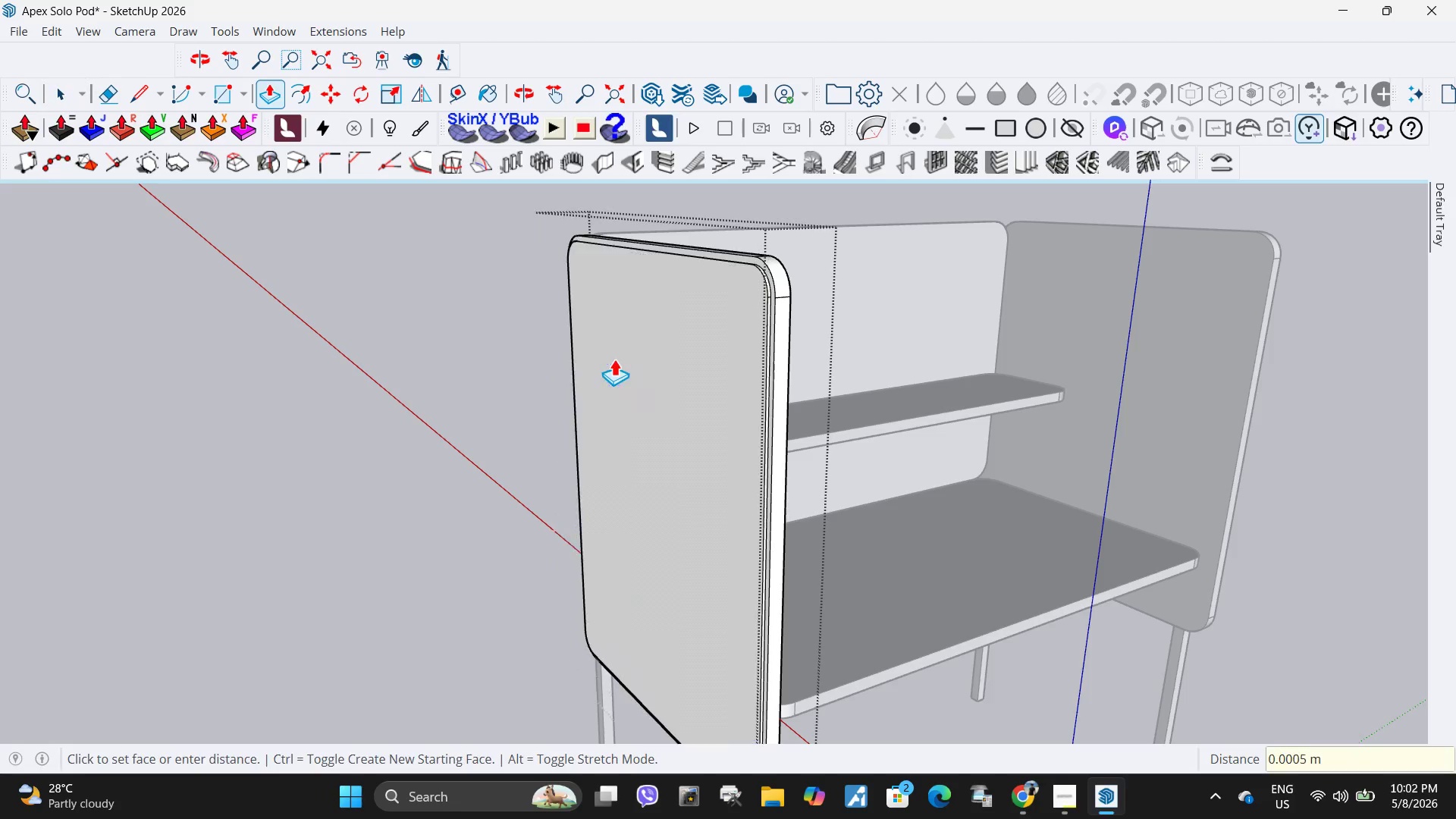 
key(NumpadEnter)
 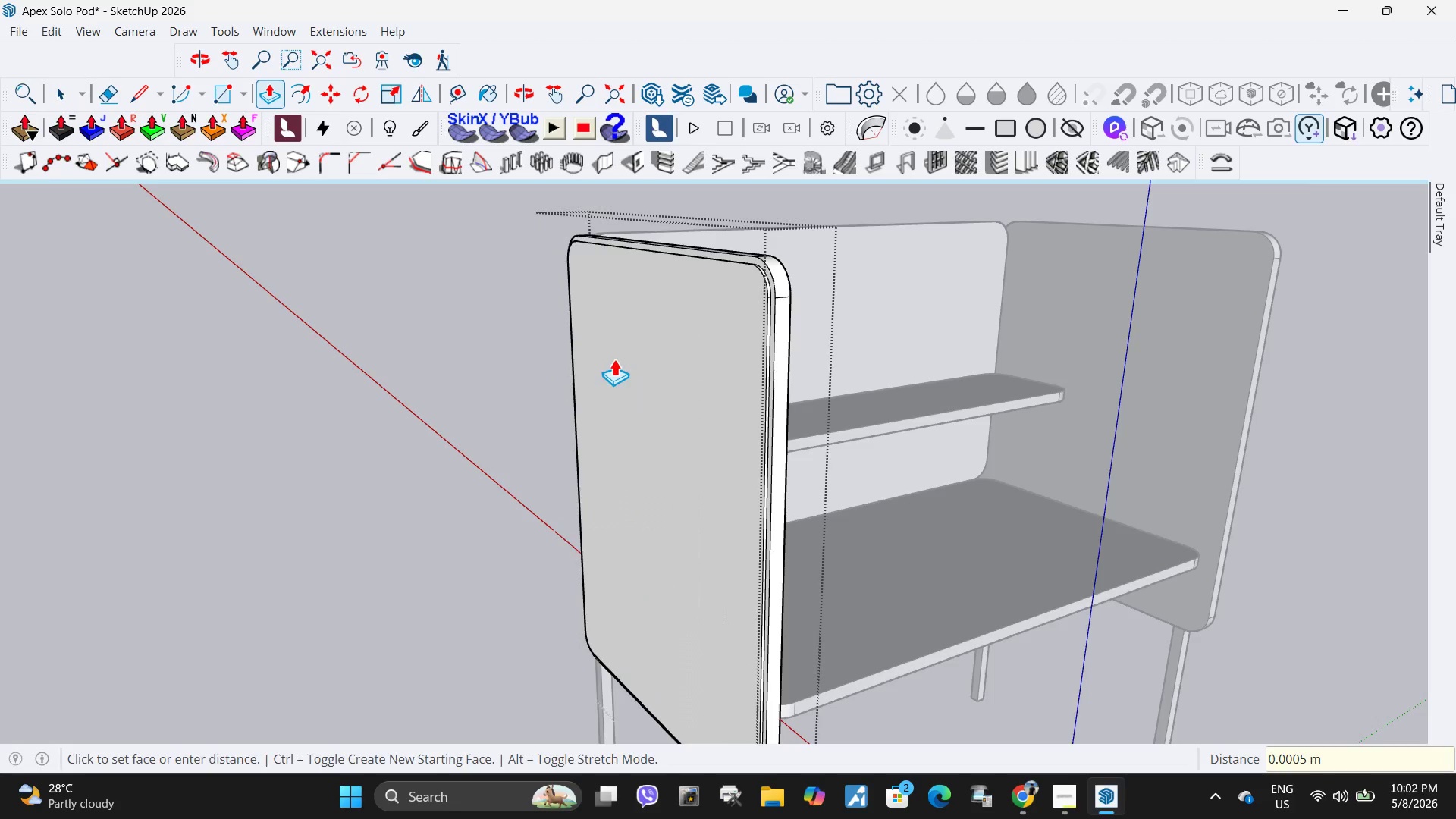 
key(Space)
 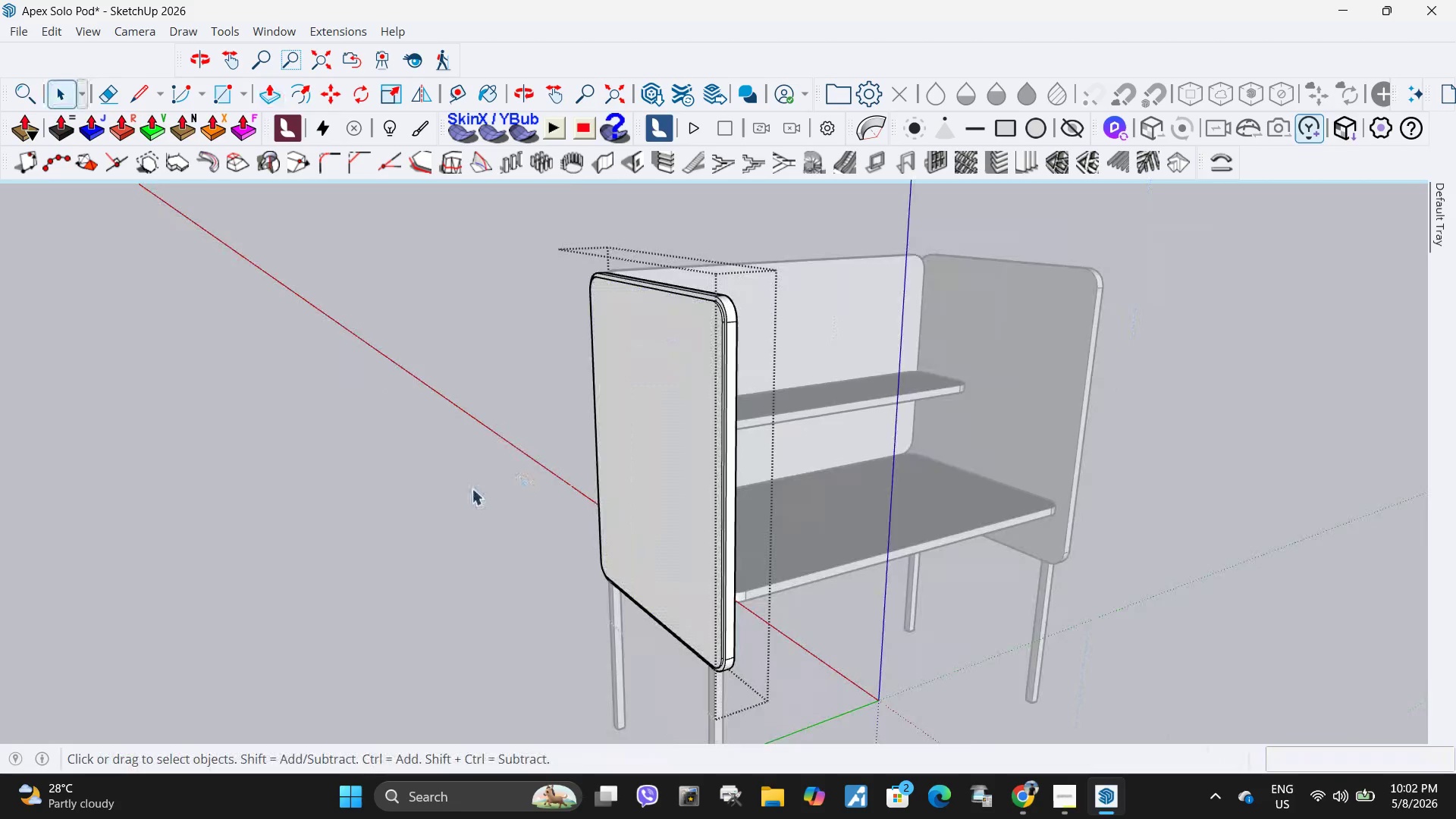 
left_click([472, 488])
 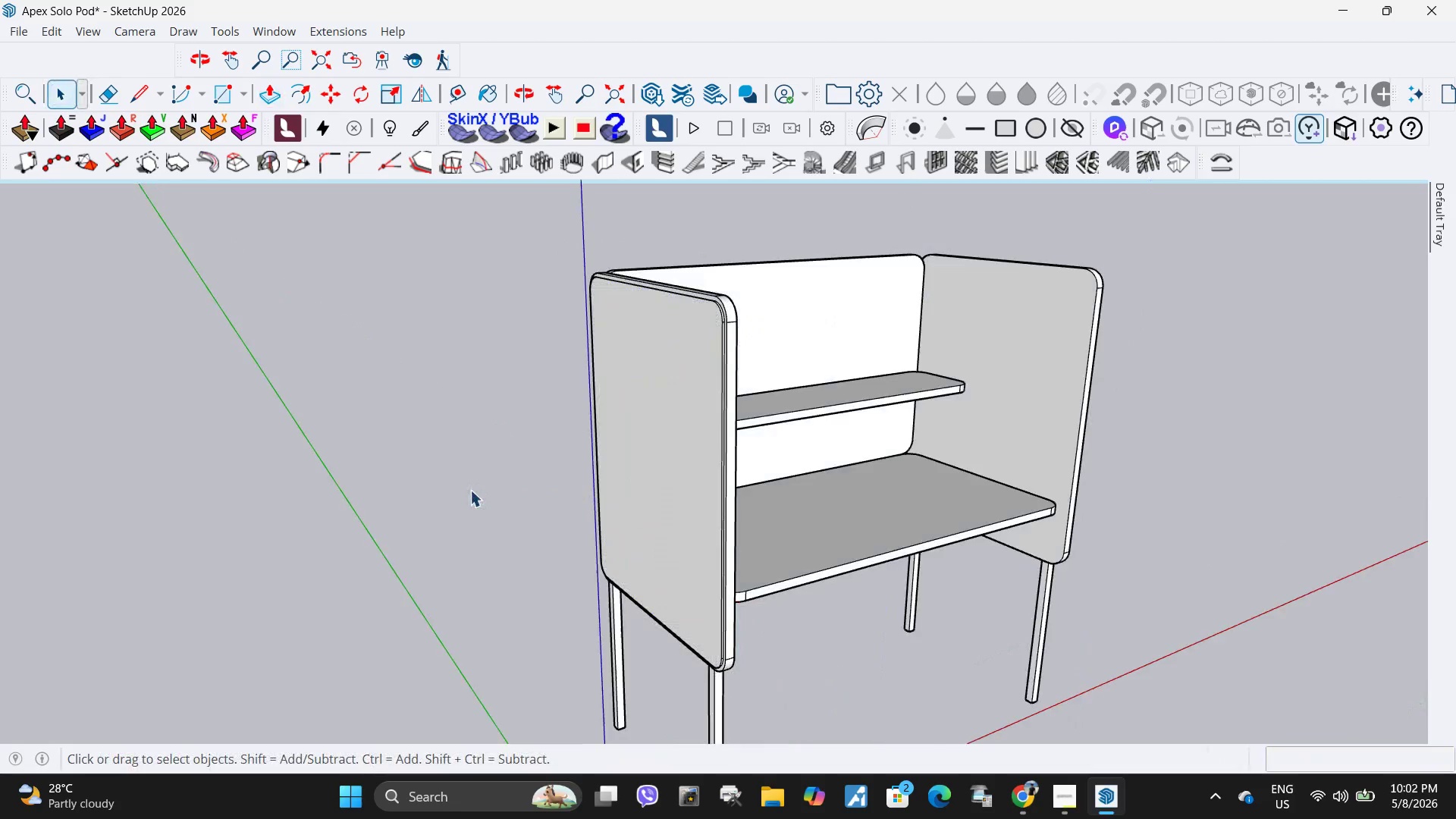 
scroll: coordinate [645, 364], scroll_direction: down, amount: 4.0
 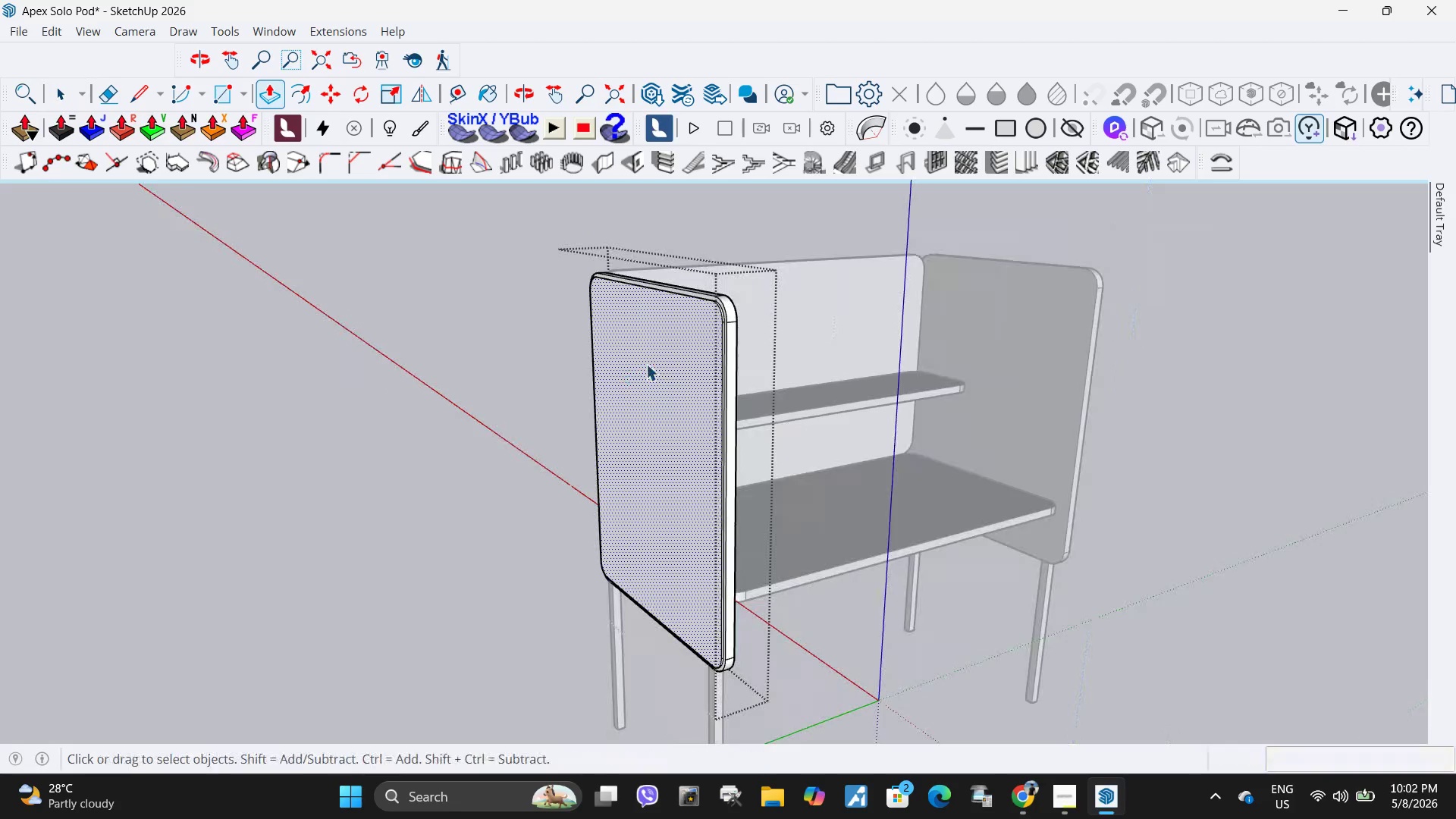 
key(Escape)
 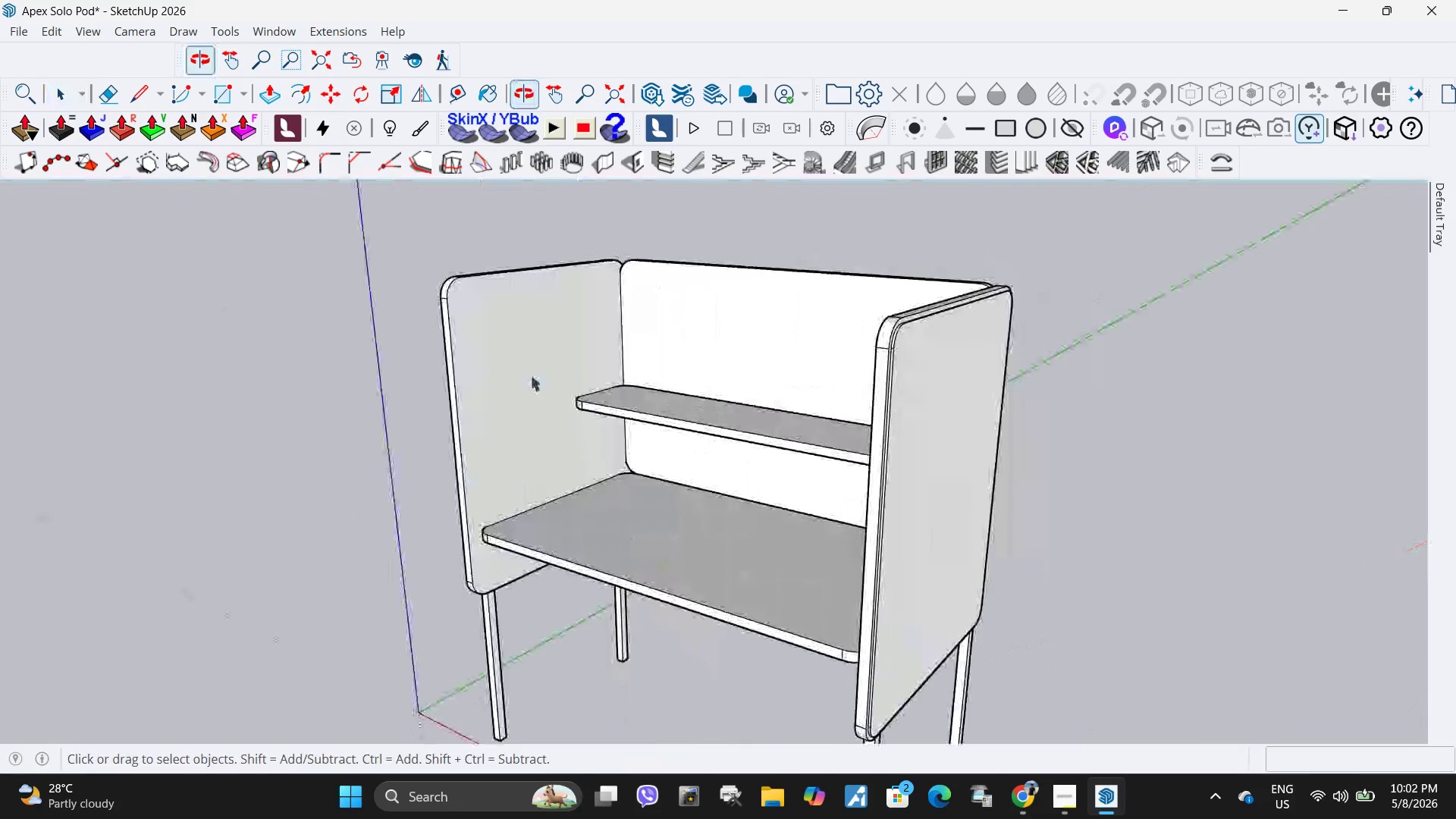 
scroll: coordinate [546, 347], scroll_direction: up, amount: 5.0
 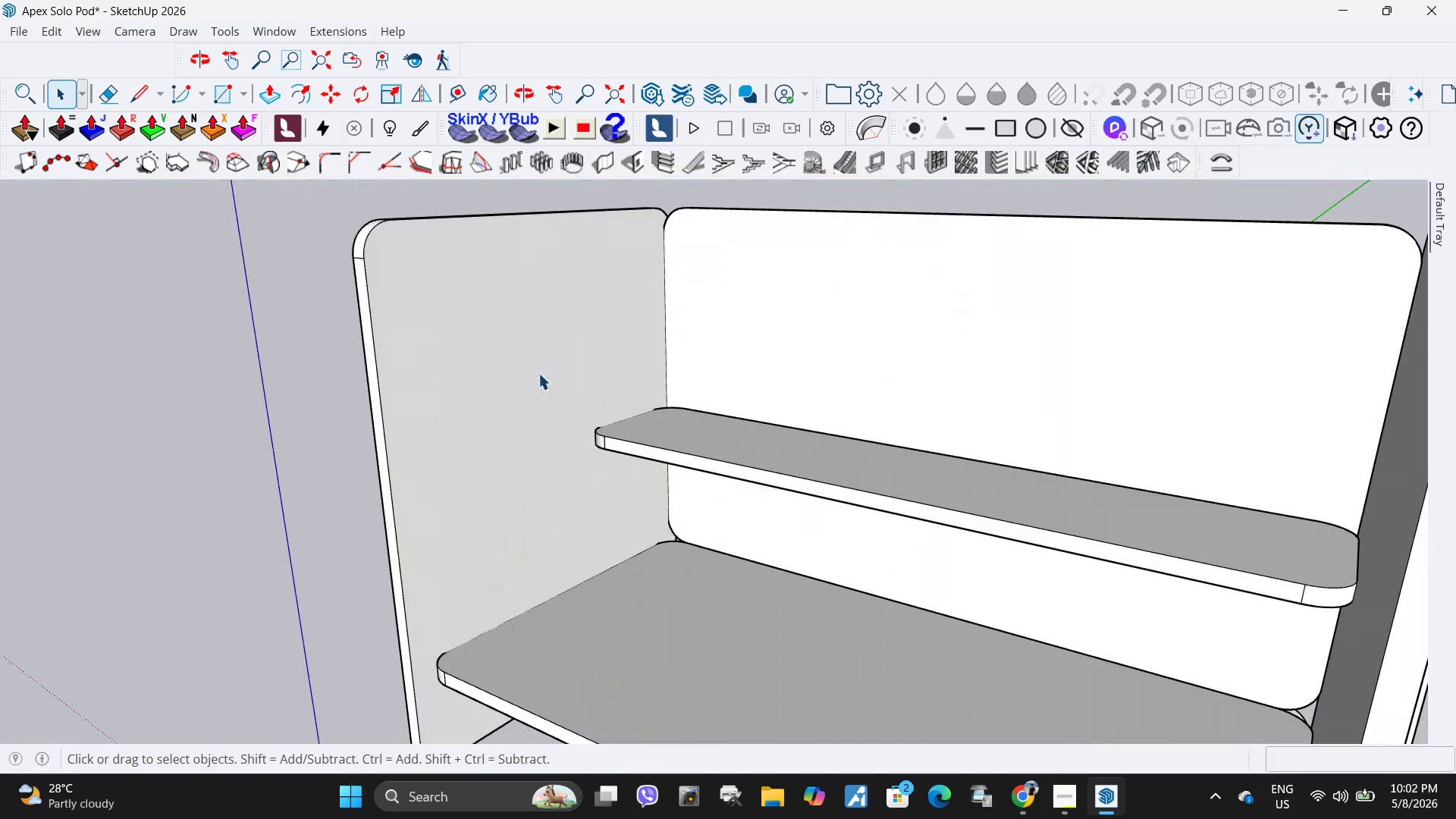 
double_click([504, 393])
 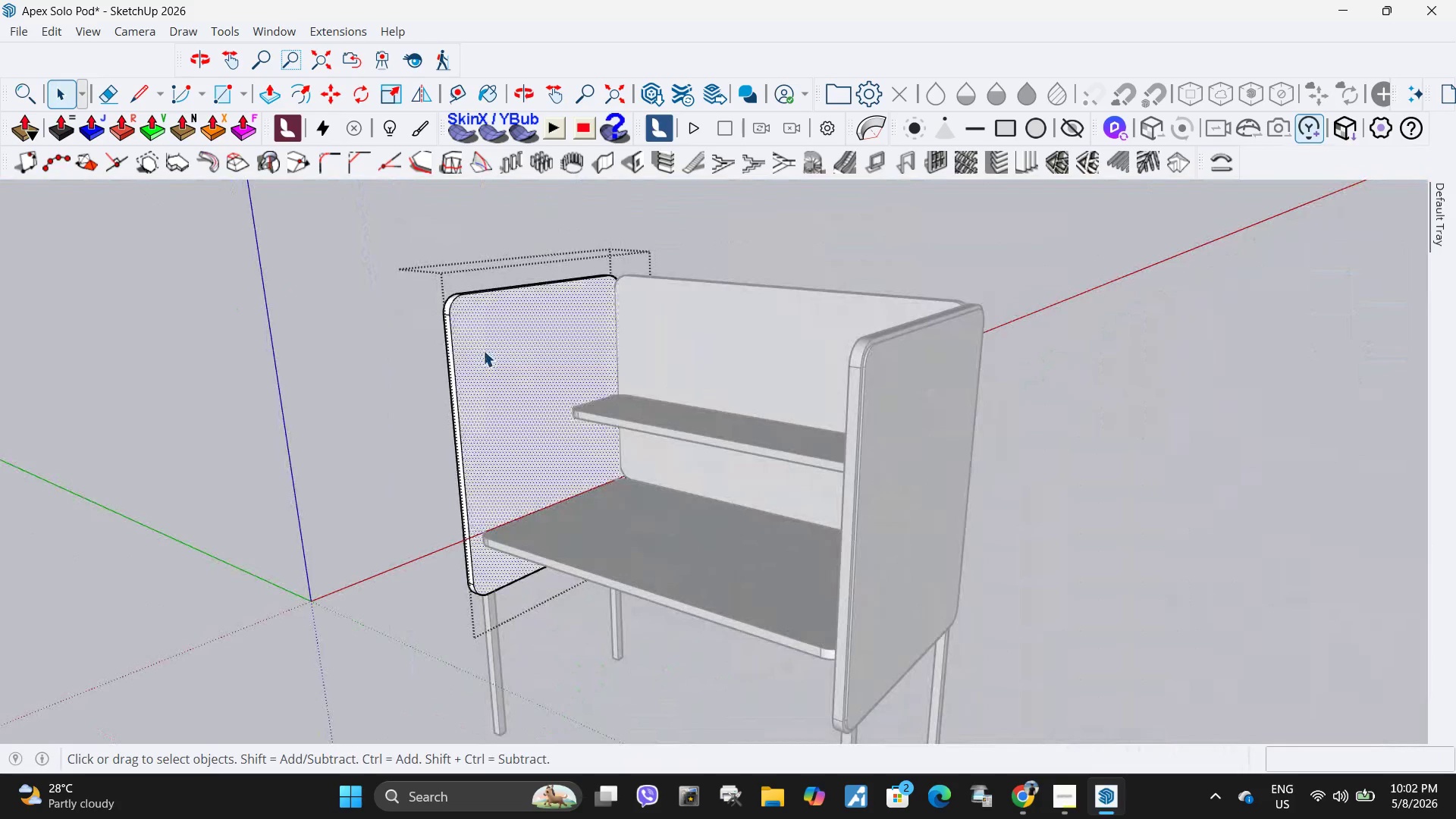 
scroll: coordinate [540, 375], scroll_direction: down, amount: 6.0
 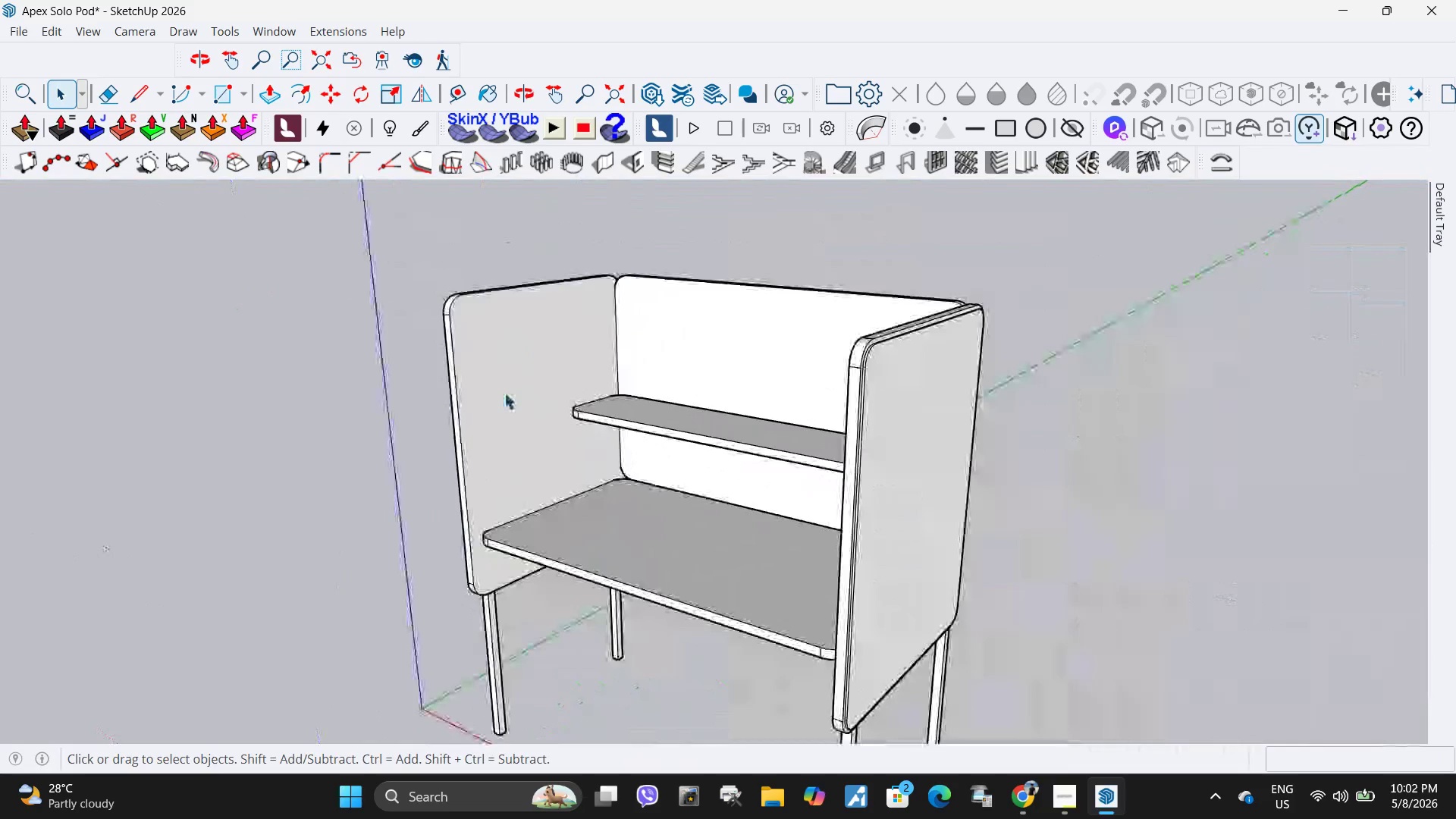 
key(Escape)
 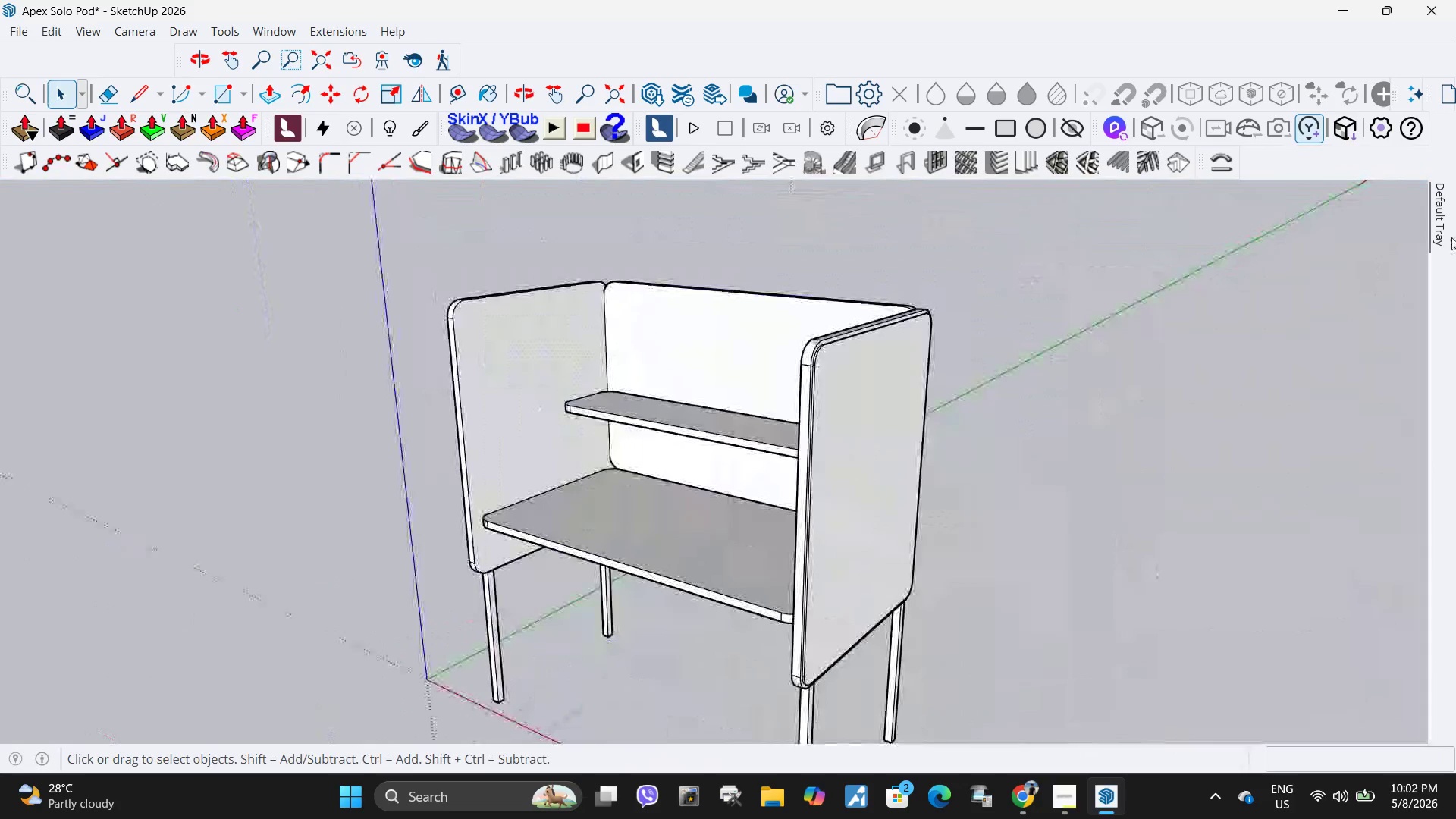 
scroll: coordinate [483, 350], scroll_direction: down, amount: 2.0
 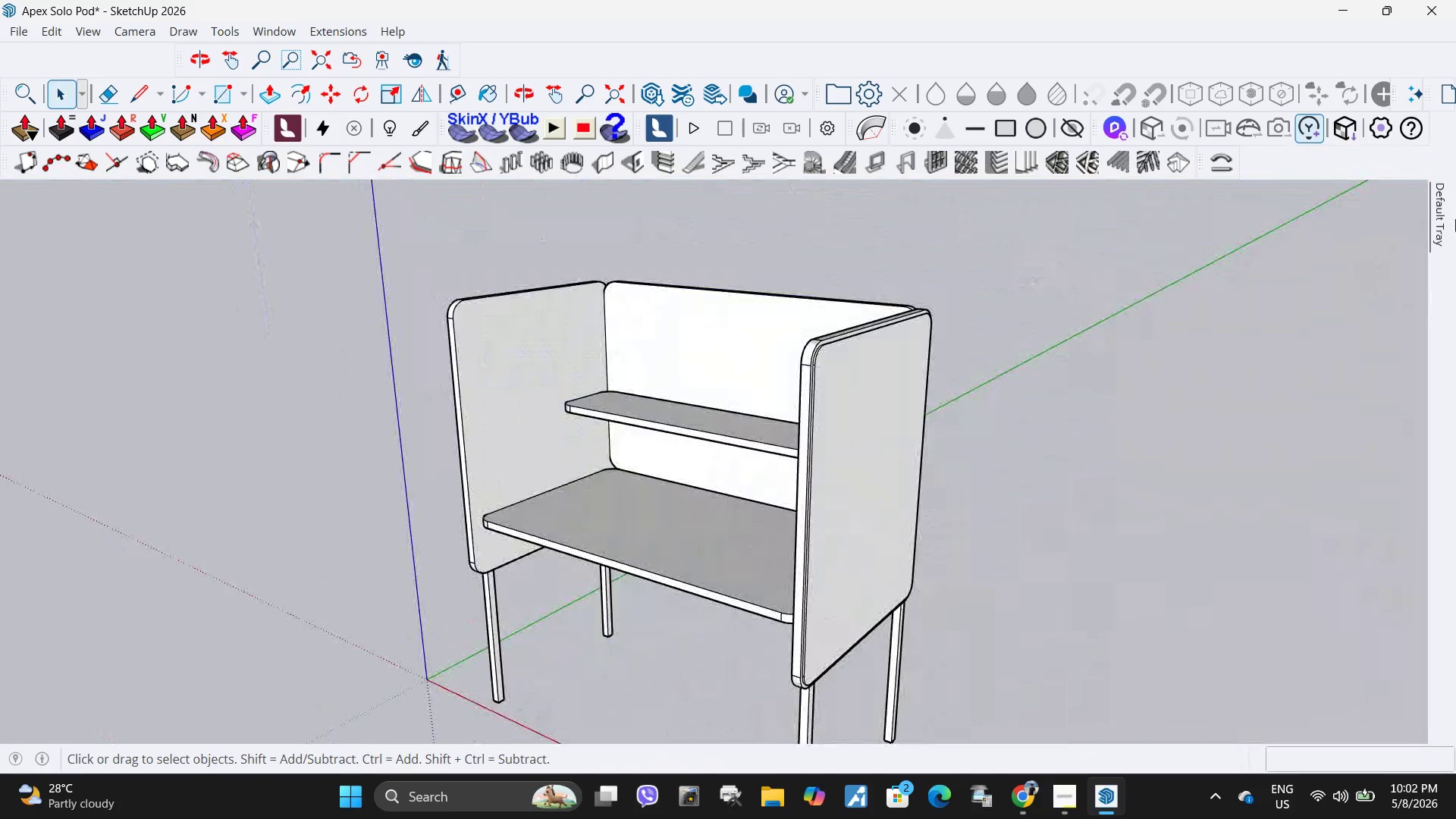 
mouse_move([1439, 235])
 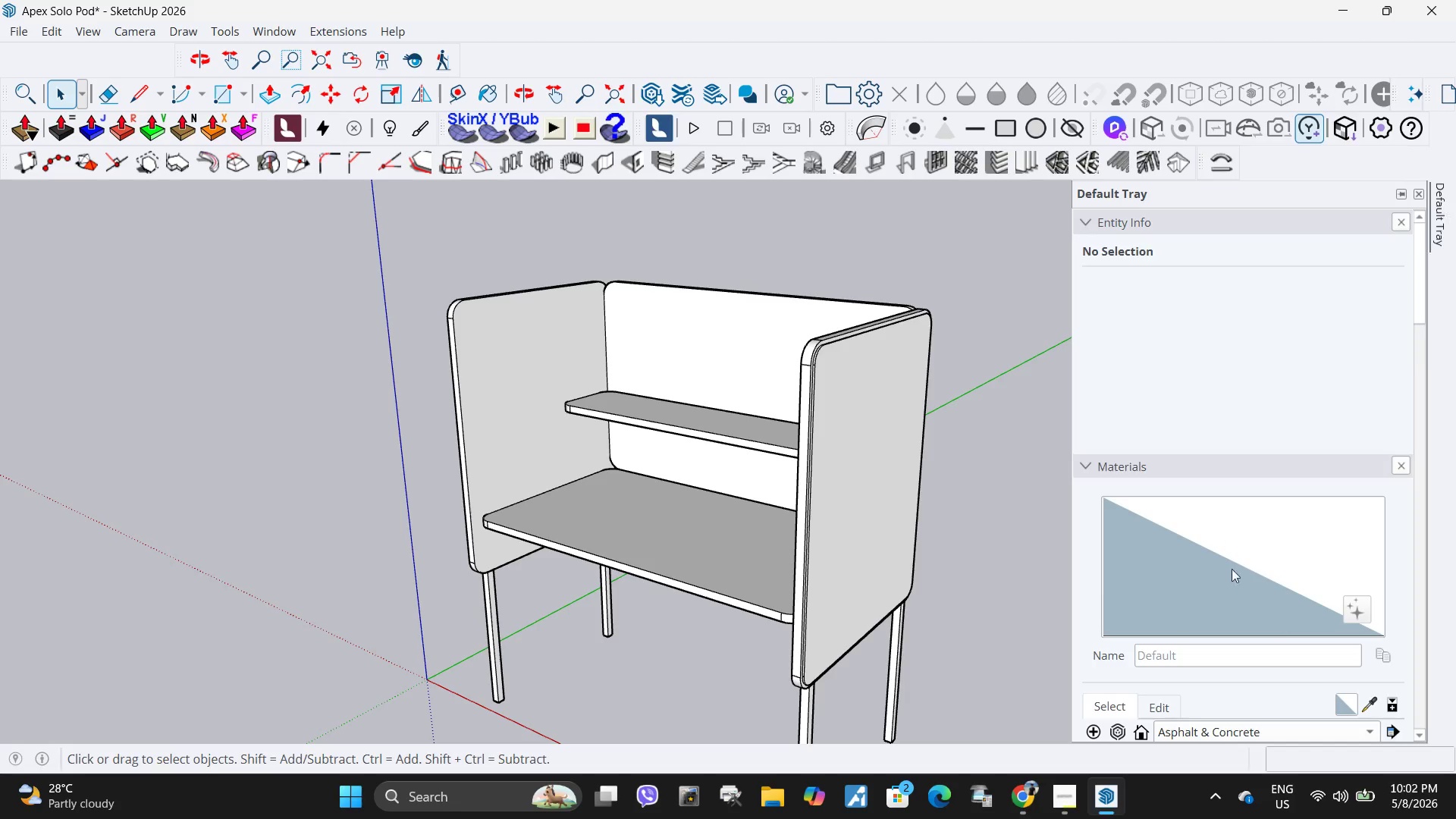 
left_click([1246, 563])
 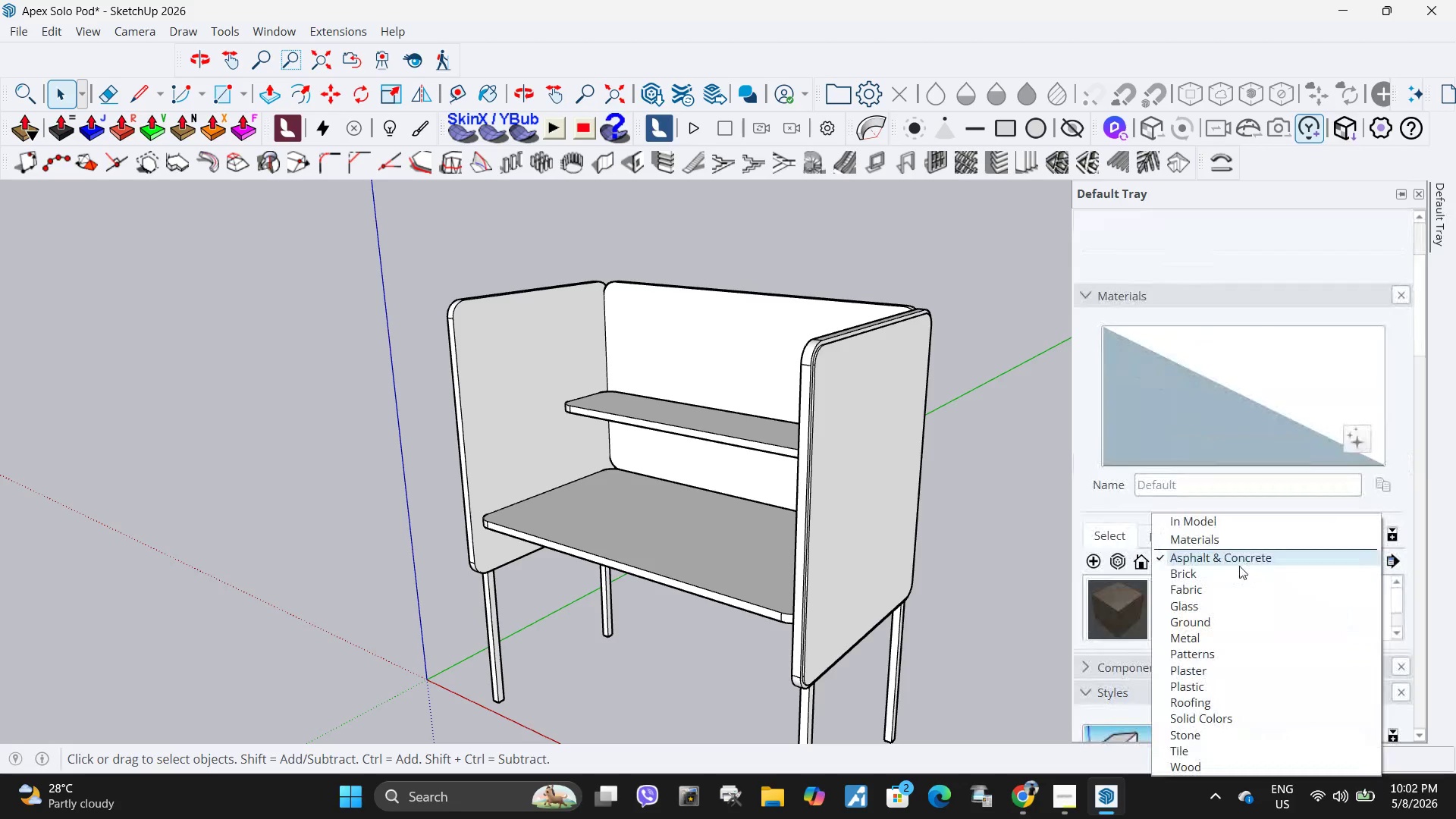 
scroll: coordinate [1217, 609], scroll_direction: down, amount: 6.0
 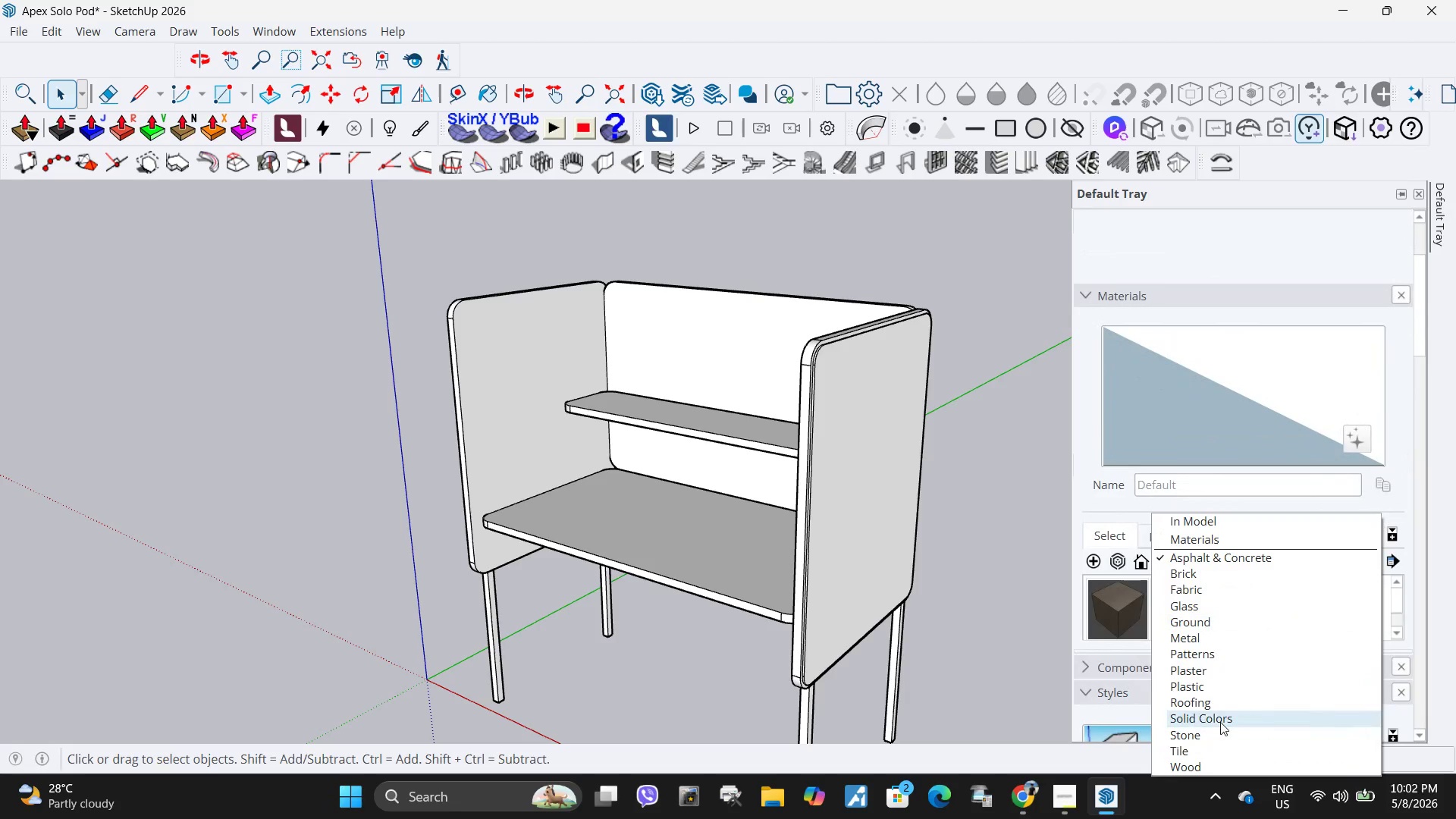 
left_click([1220, 722])
 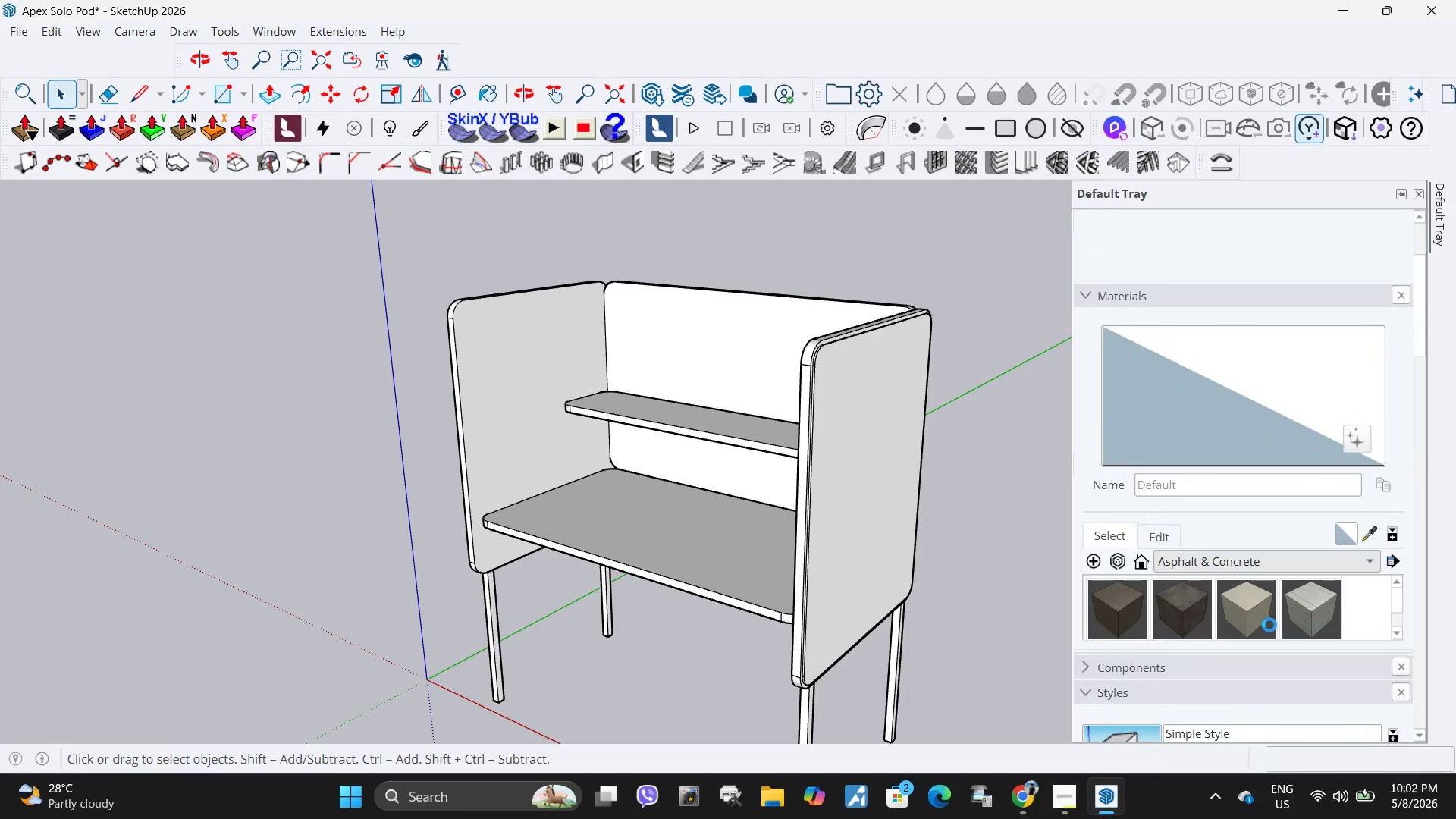 
scroll: coordinate [1310, 592], scroll_direction: down, amount: 31.0
 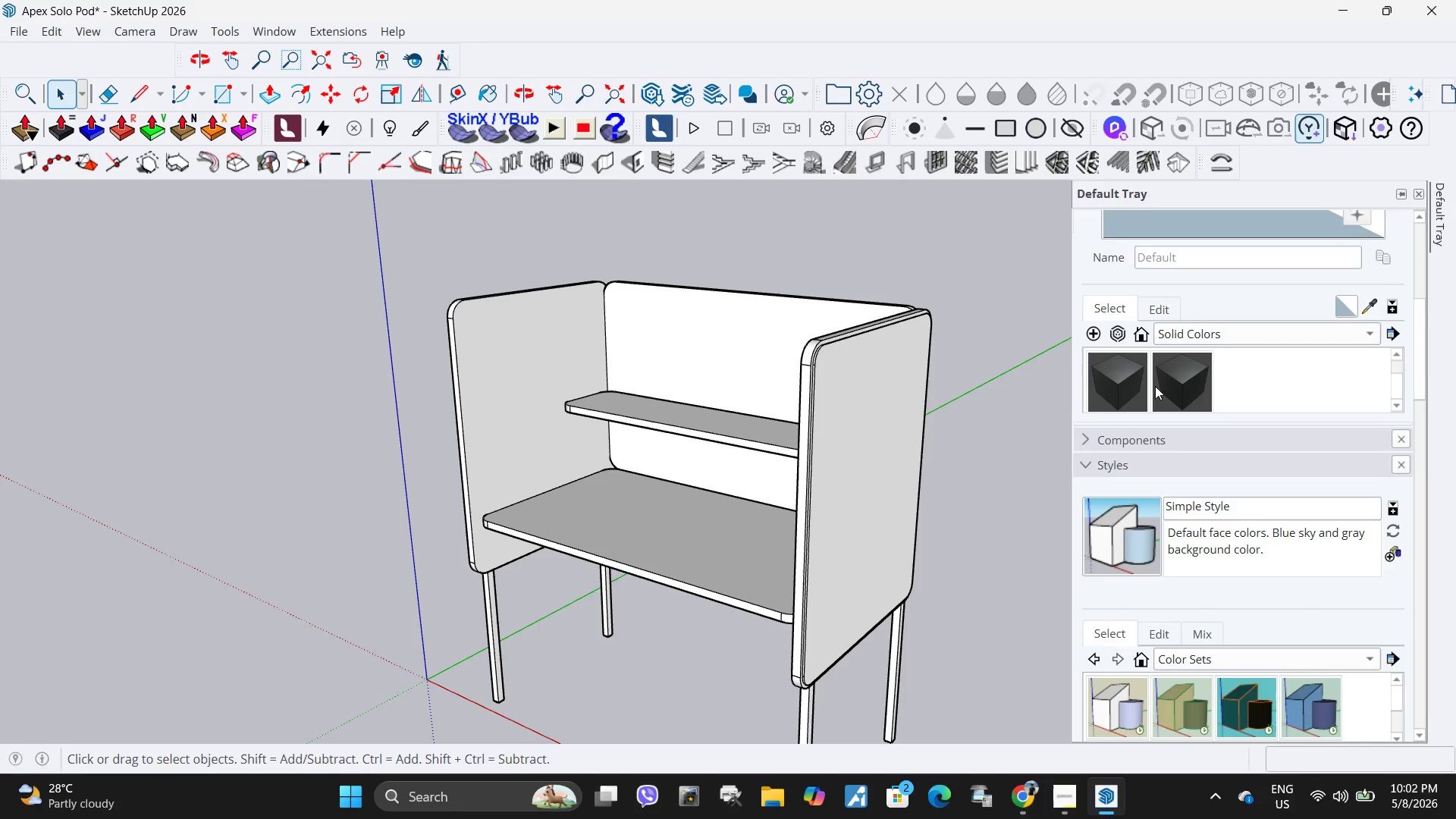 
left_click([1132, 381])
 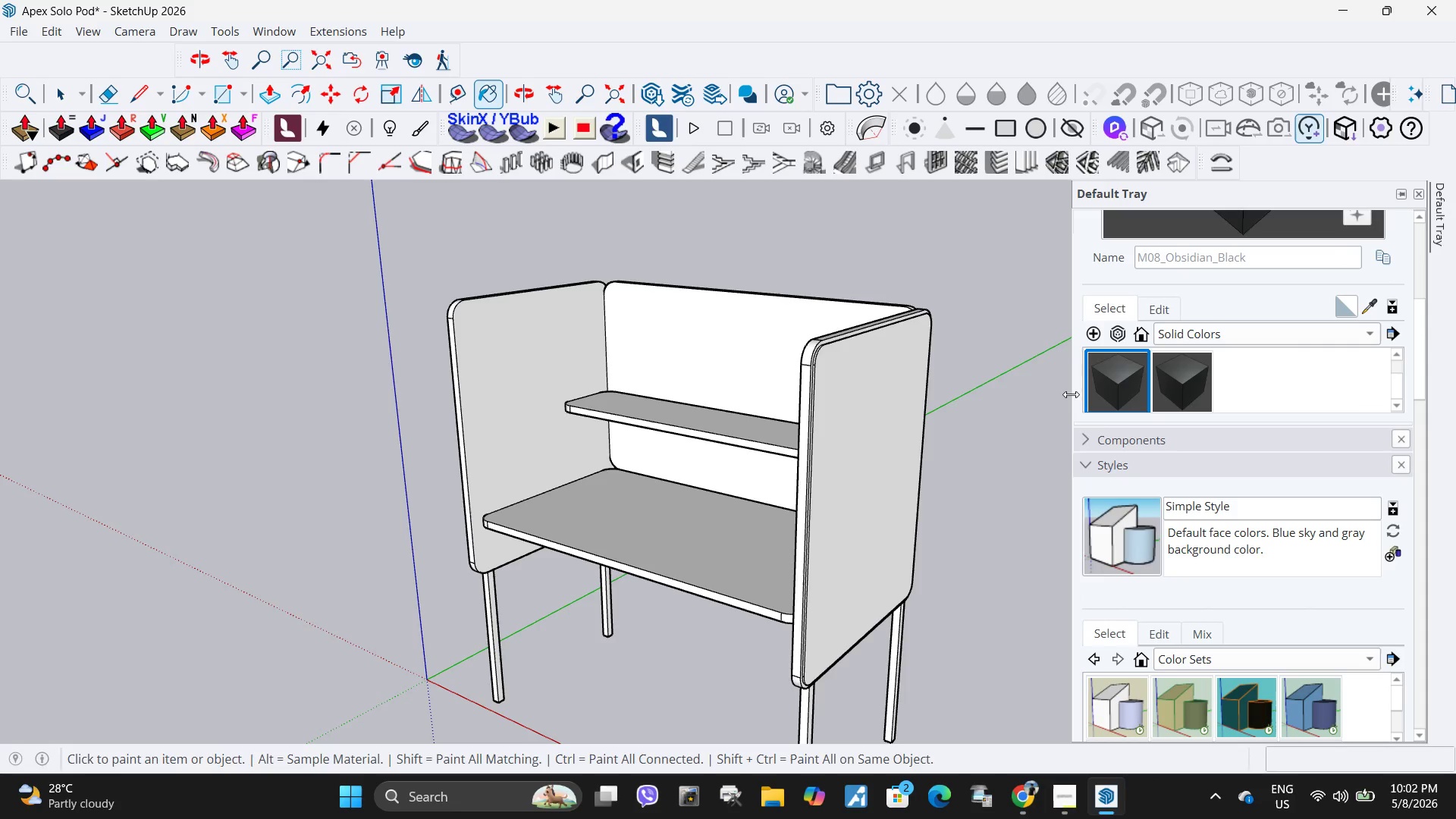 
left_click([896, 376])
 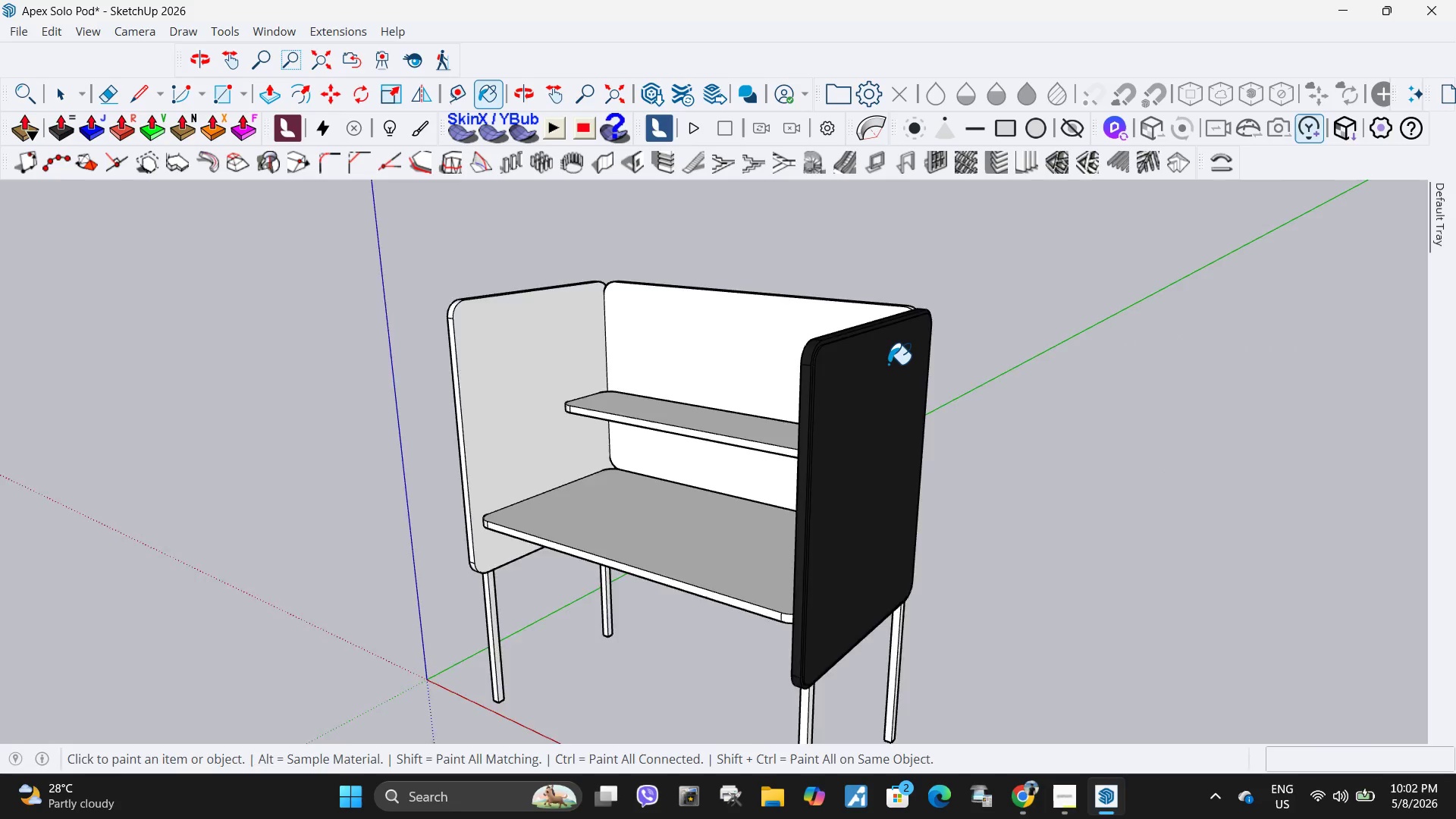 
key(Control+ControlLeft)
 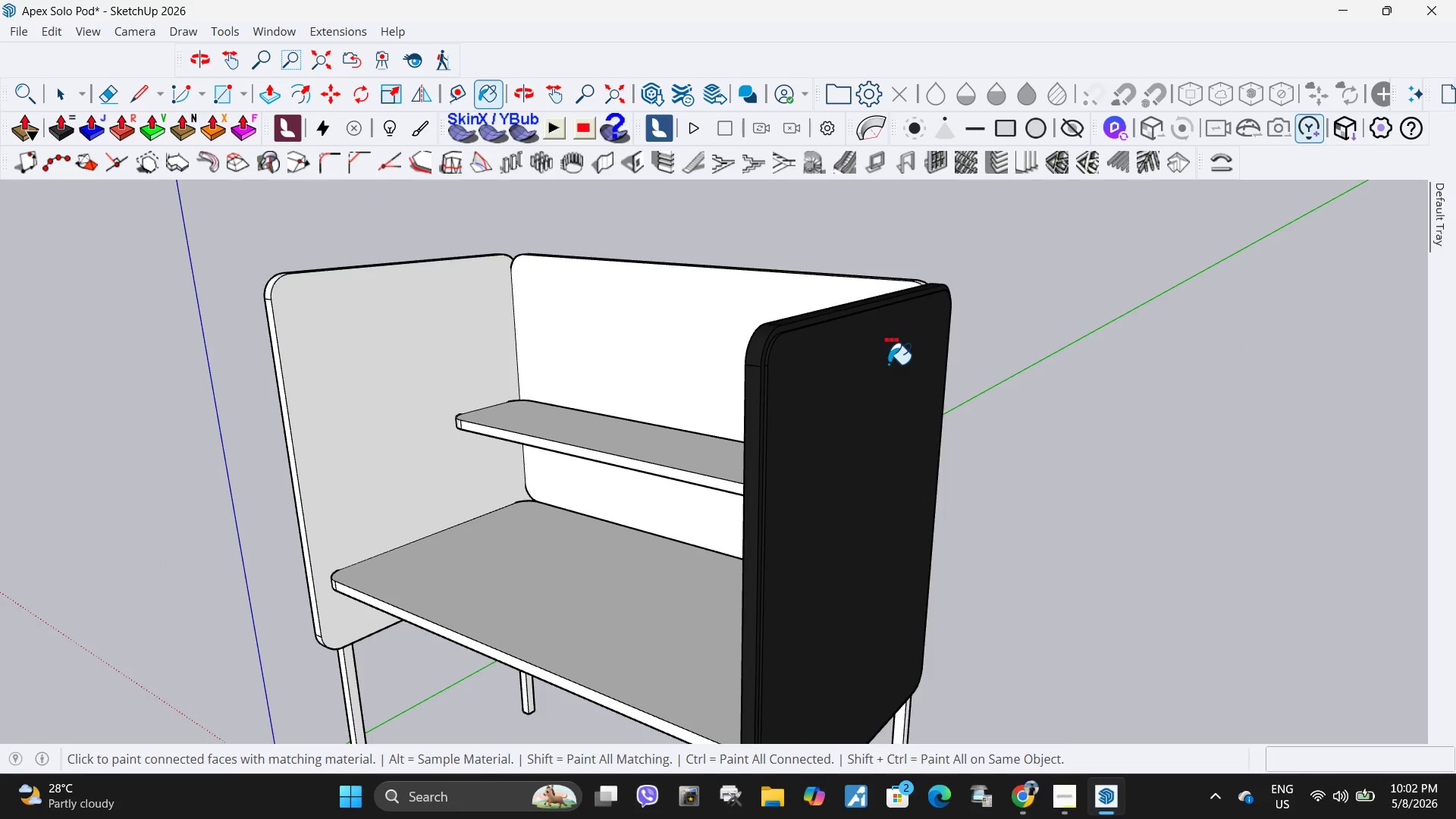 
scroll: coordinate [888, 364], scroll_direction: up, amount: 4.0
 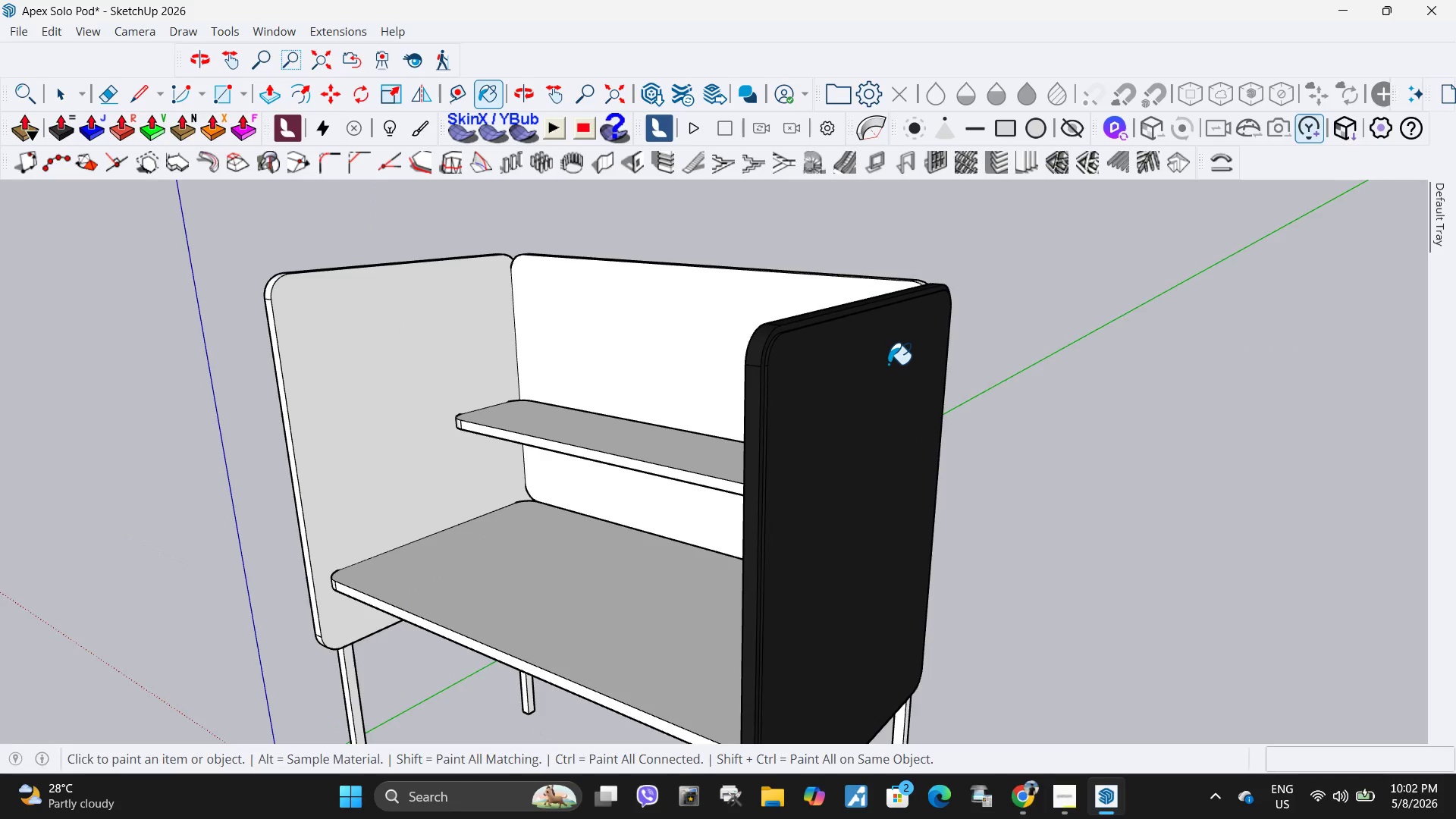 
key(Control+Z)
 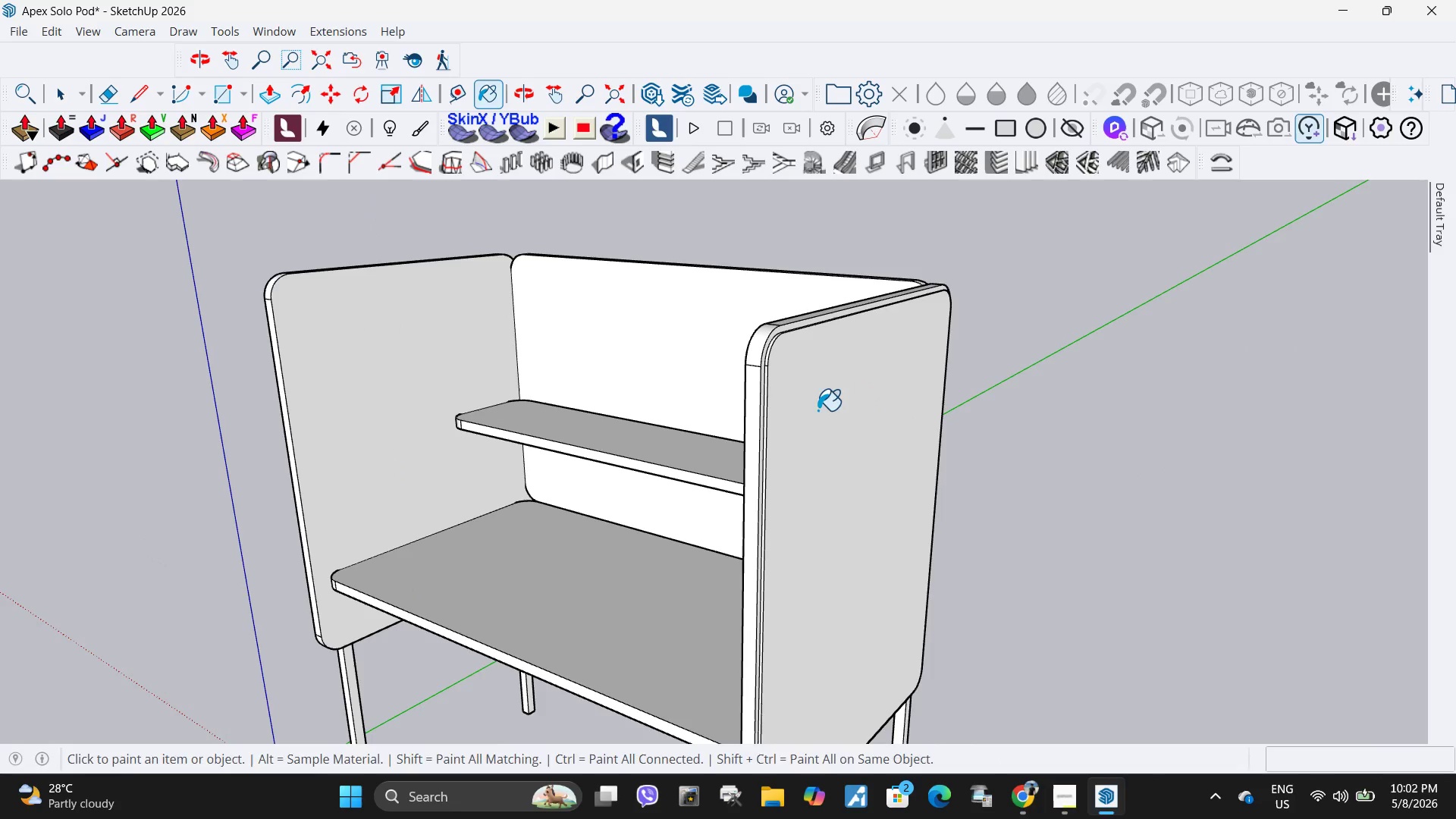 
key(Space)
 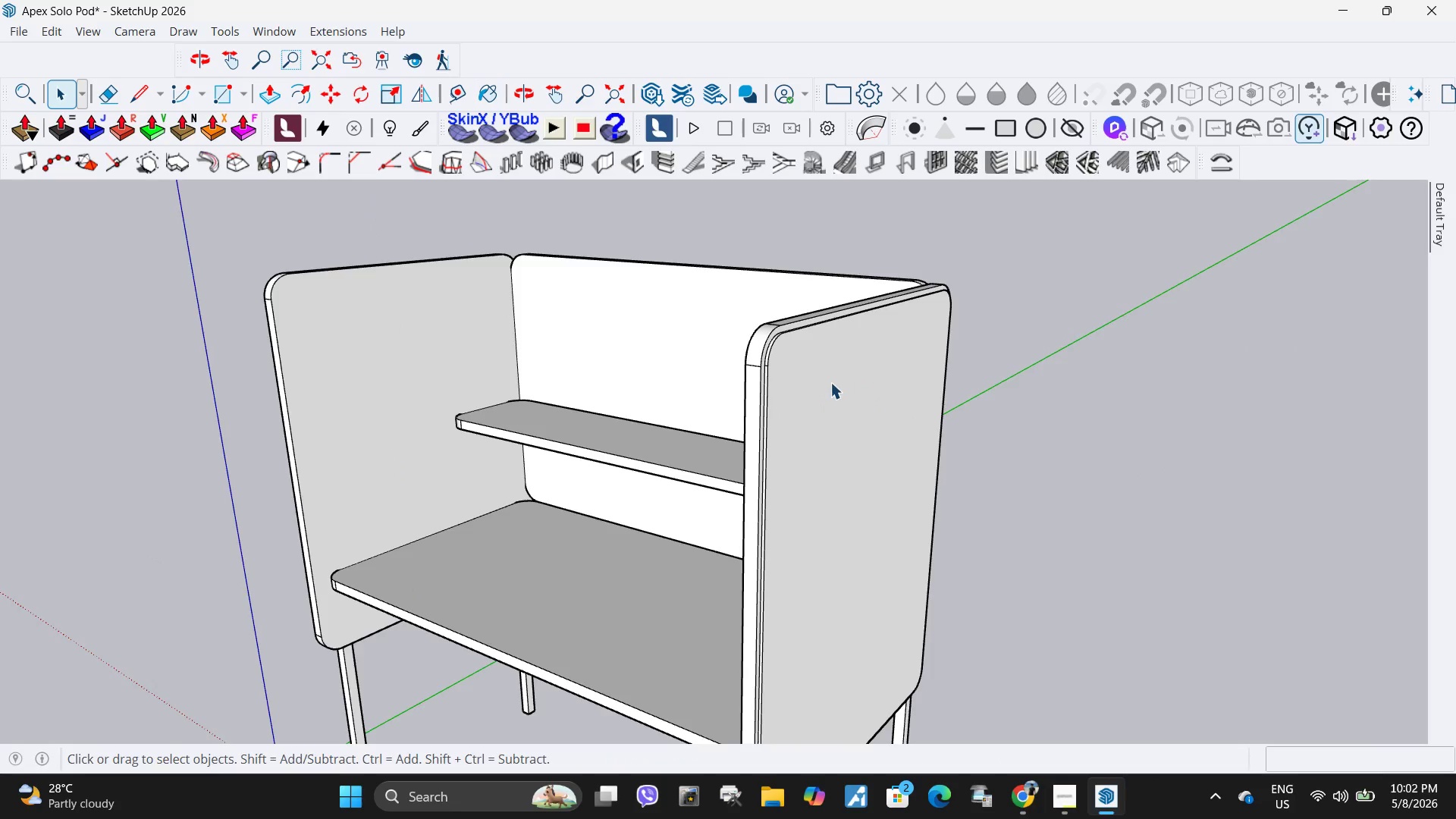 
left_click([830, 382])
 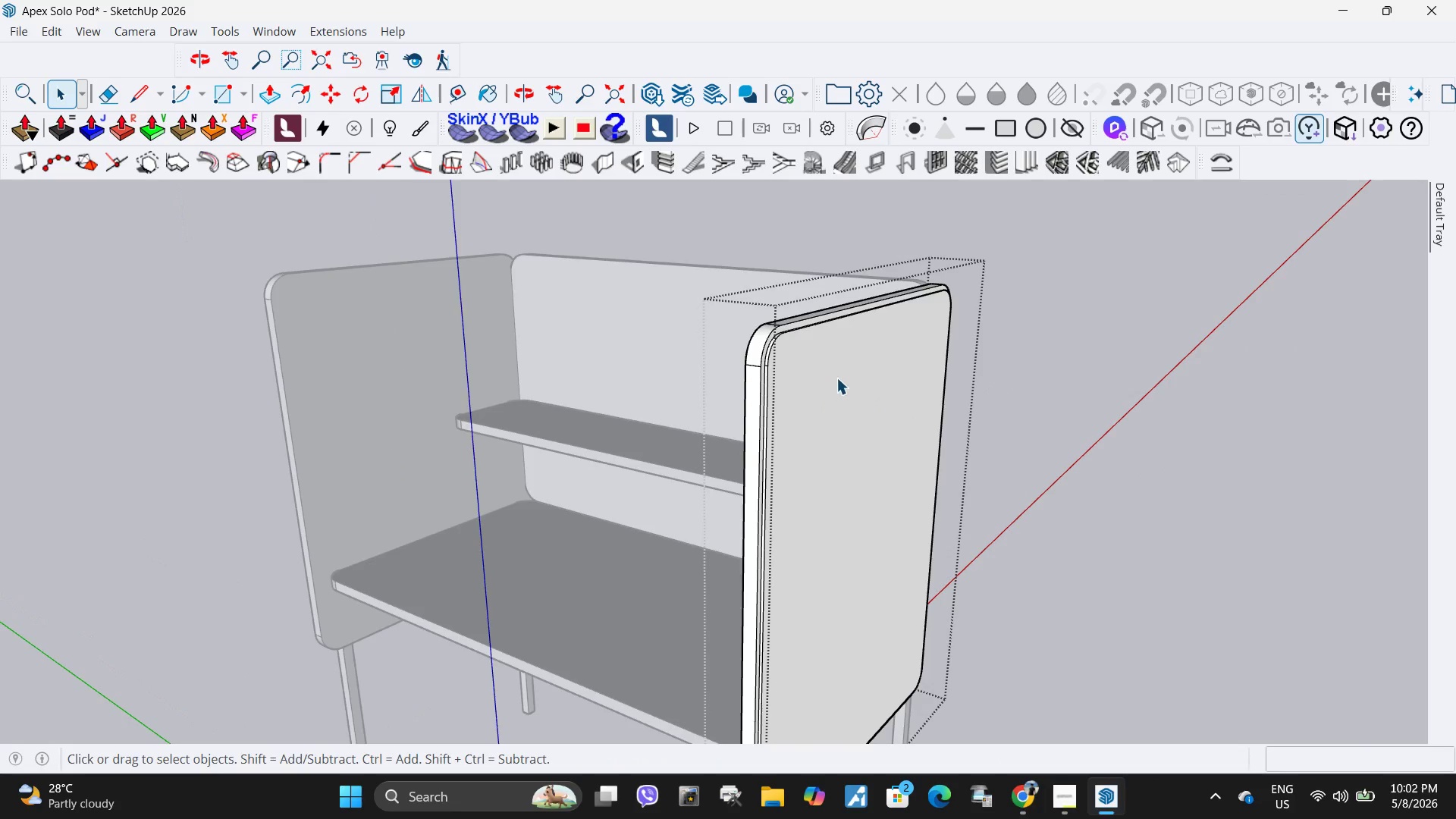 
triple_click([836, 377])
 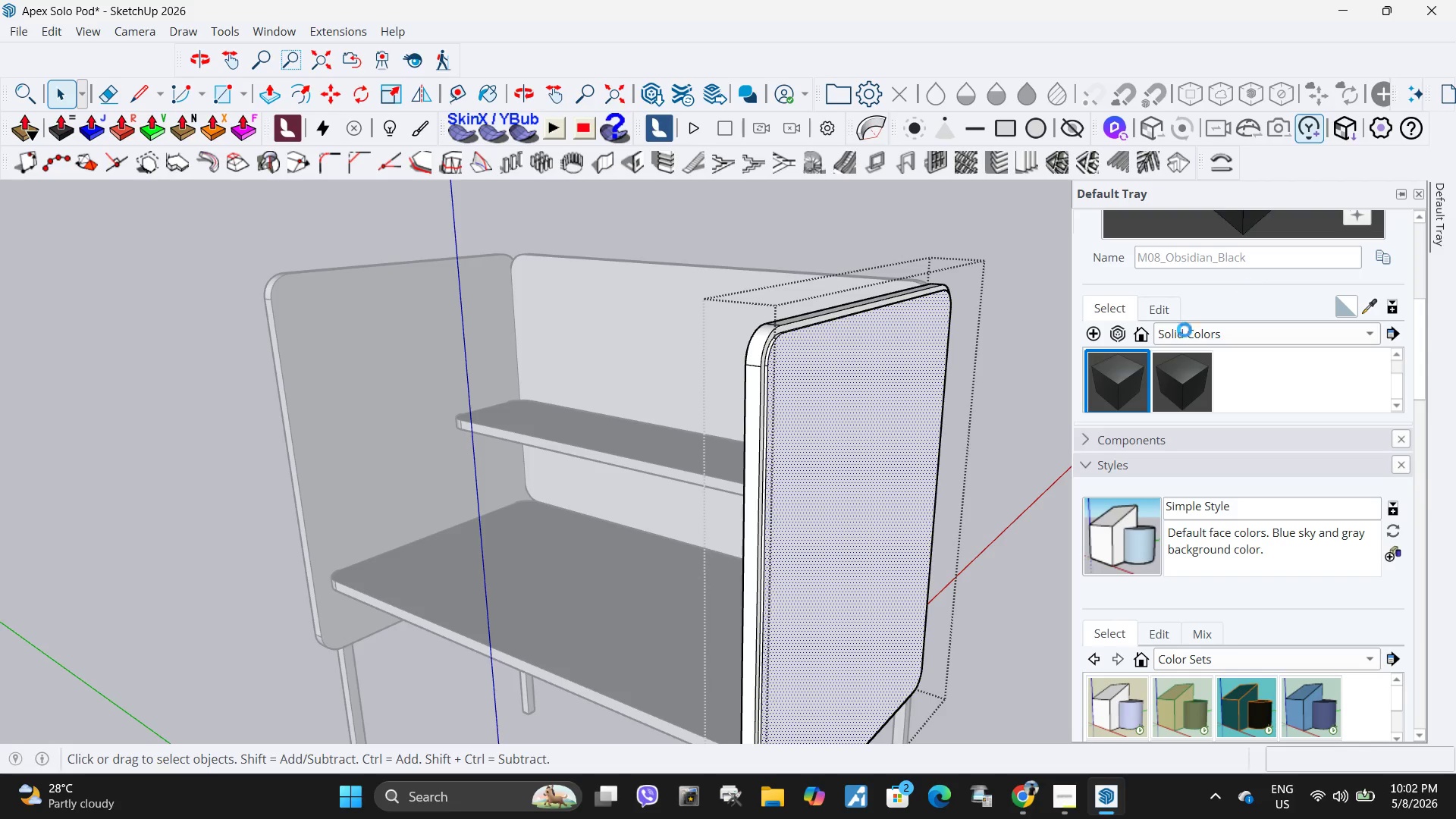 
left_click([1128, 384])
 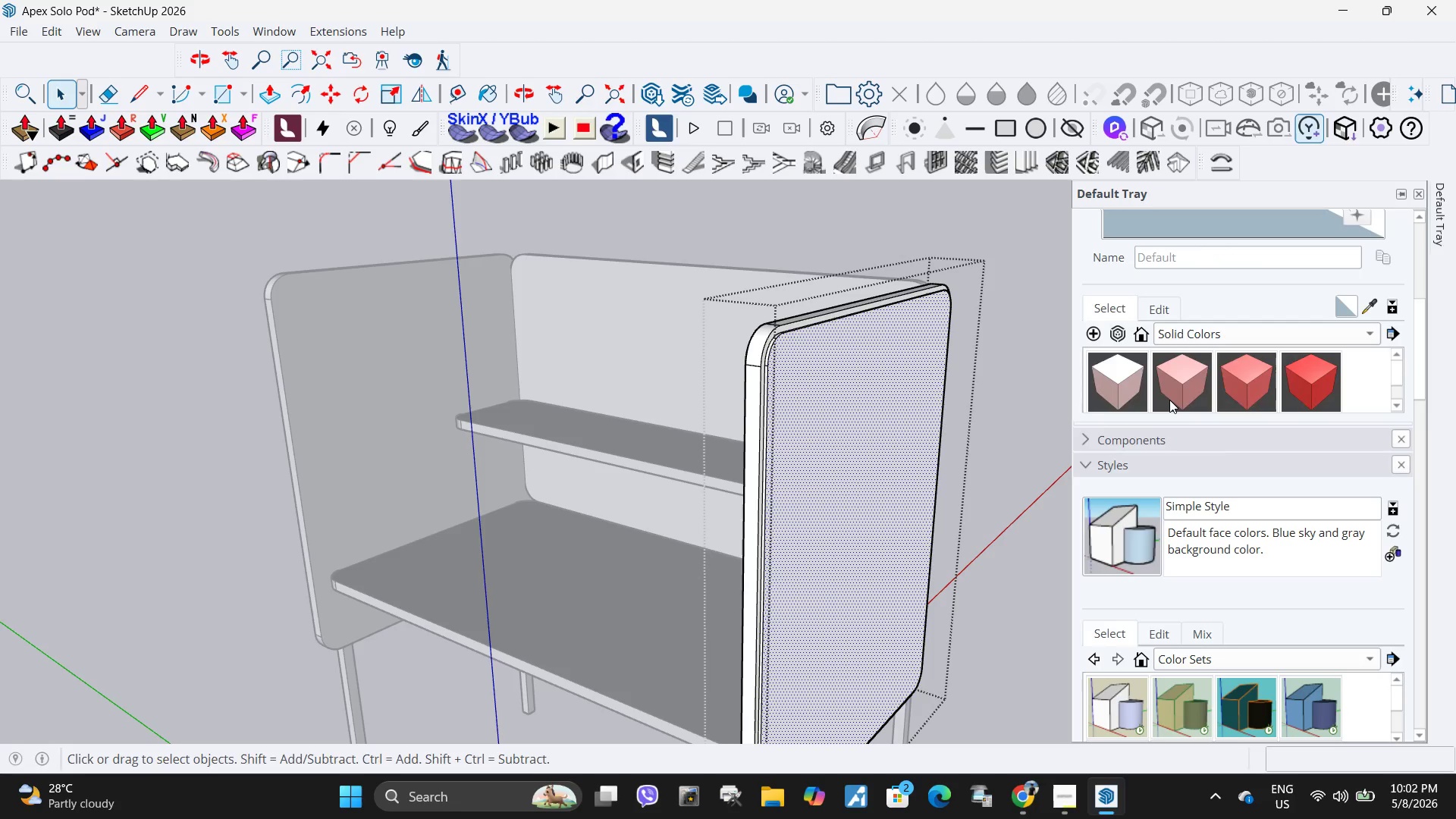 
scroll: coordinate [1286, 468], scroll_direction: down, amount: 26.0
 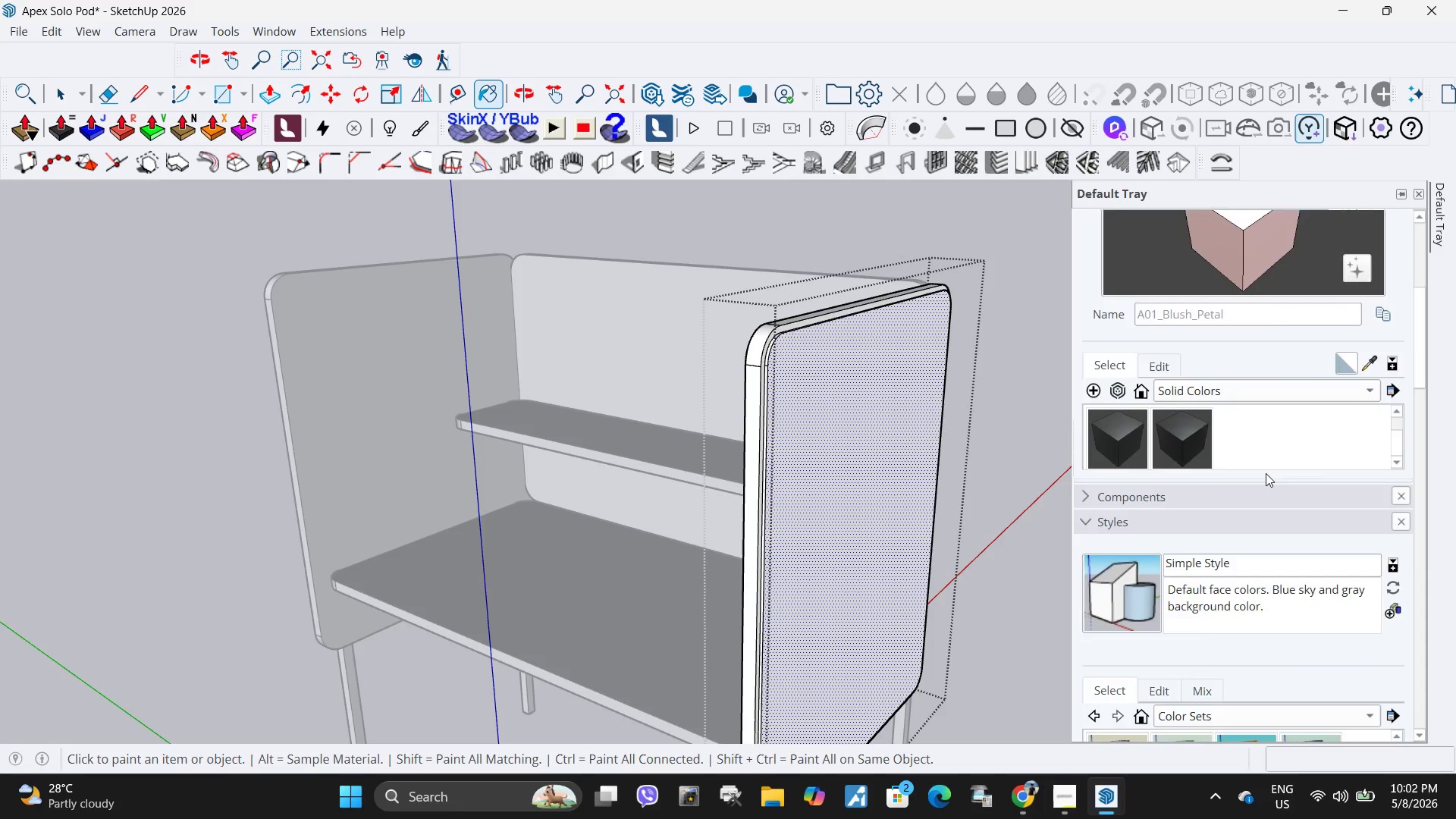 
scroll: coordinate [1263, 463], scroll_direction: up, amount: 2.0
 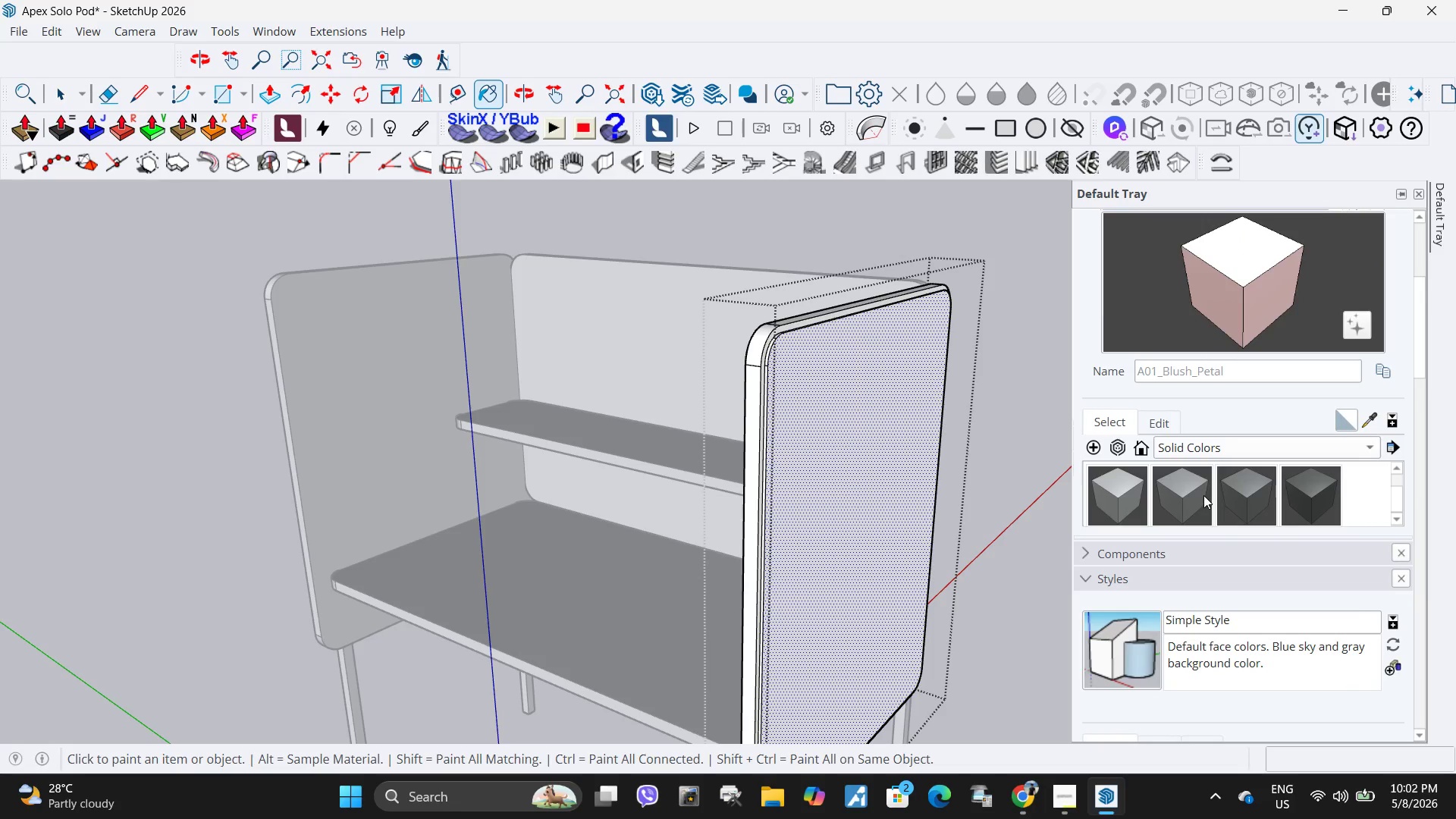 
left_click([1178, 485])
 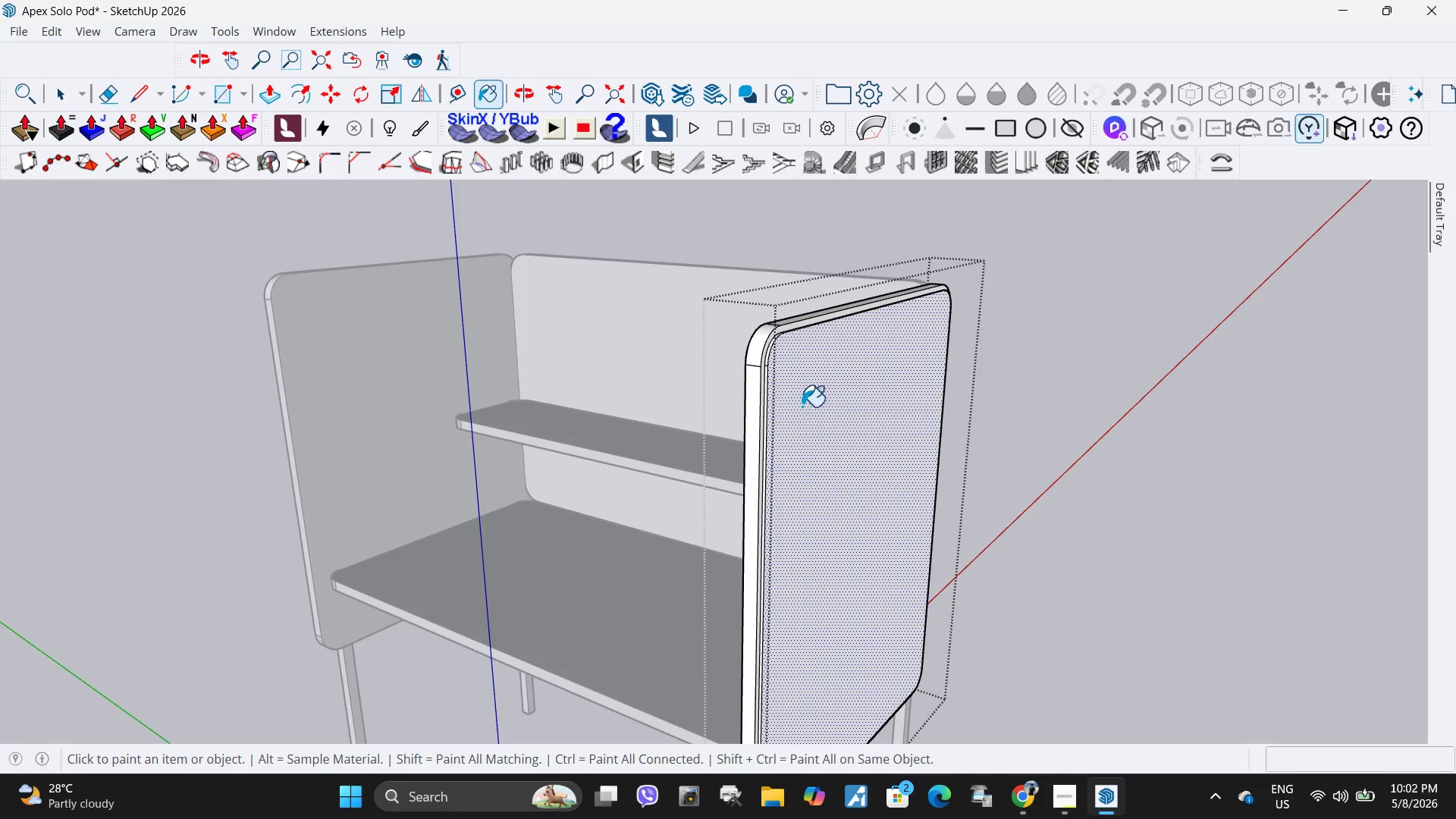 
left_click([758, 354])
 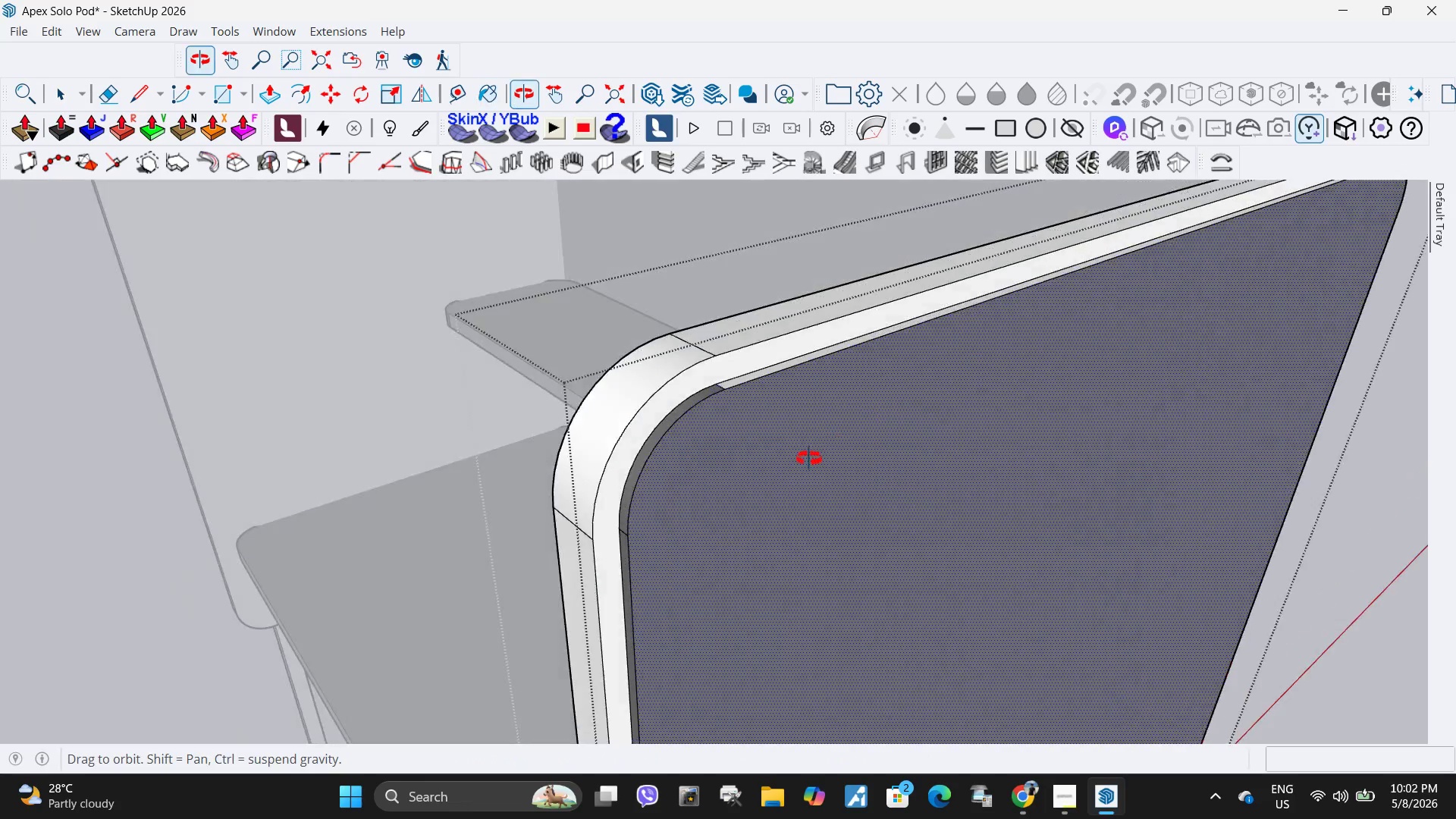 
scroll: coordinate [723, 418], scroll_direction: up, amount: 15.0
 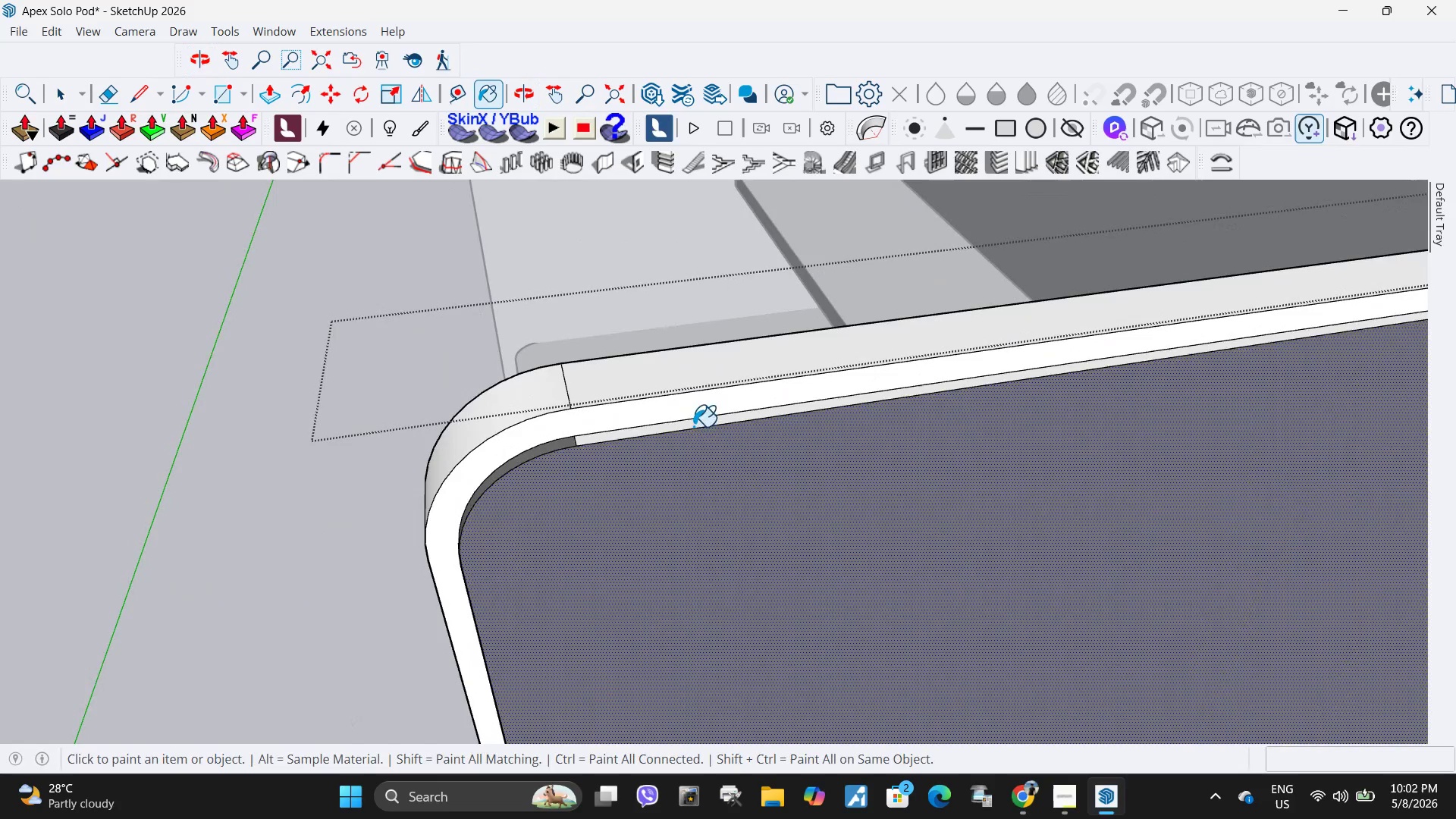 
scroll: coordinate [461, 438], scroll_direction: down, amount: 12.0
 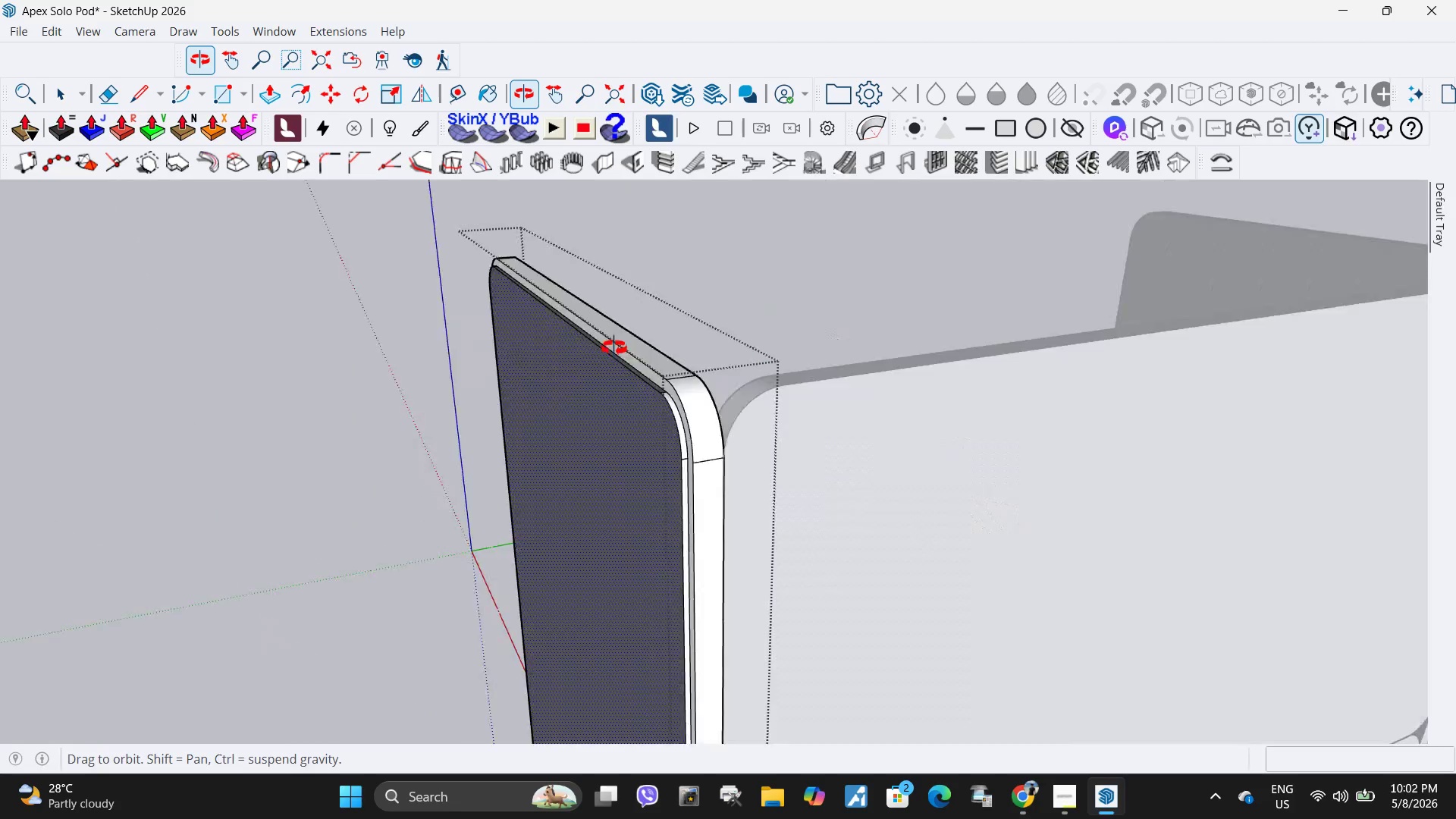 
left_click([634, 425])
 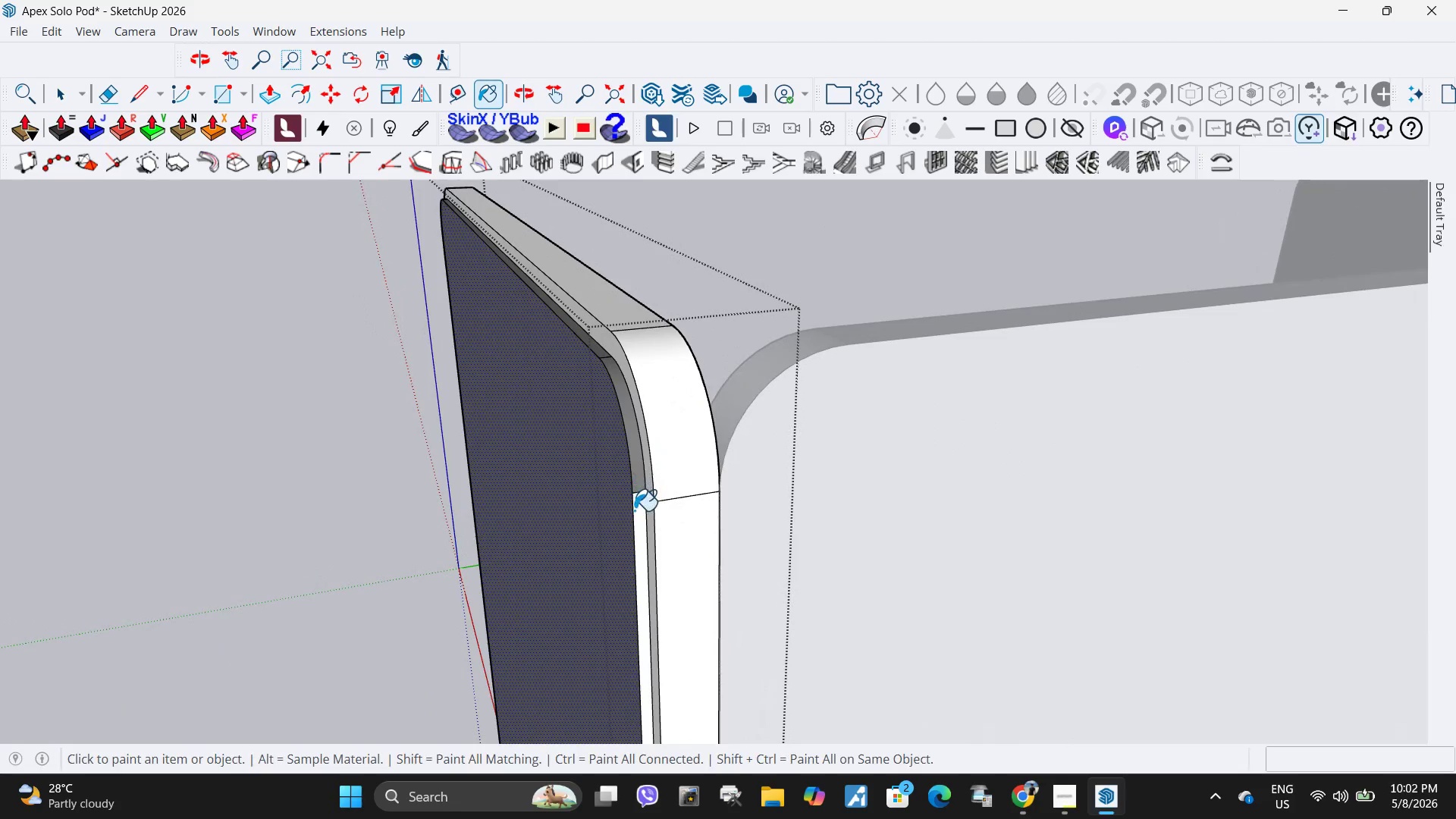 
scroll: coordinate [648, 425], scroll_direction: up, amount: 7.0
 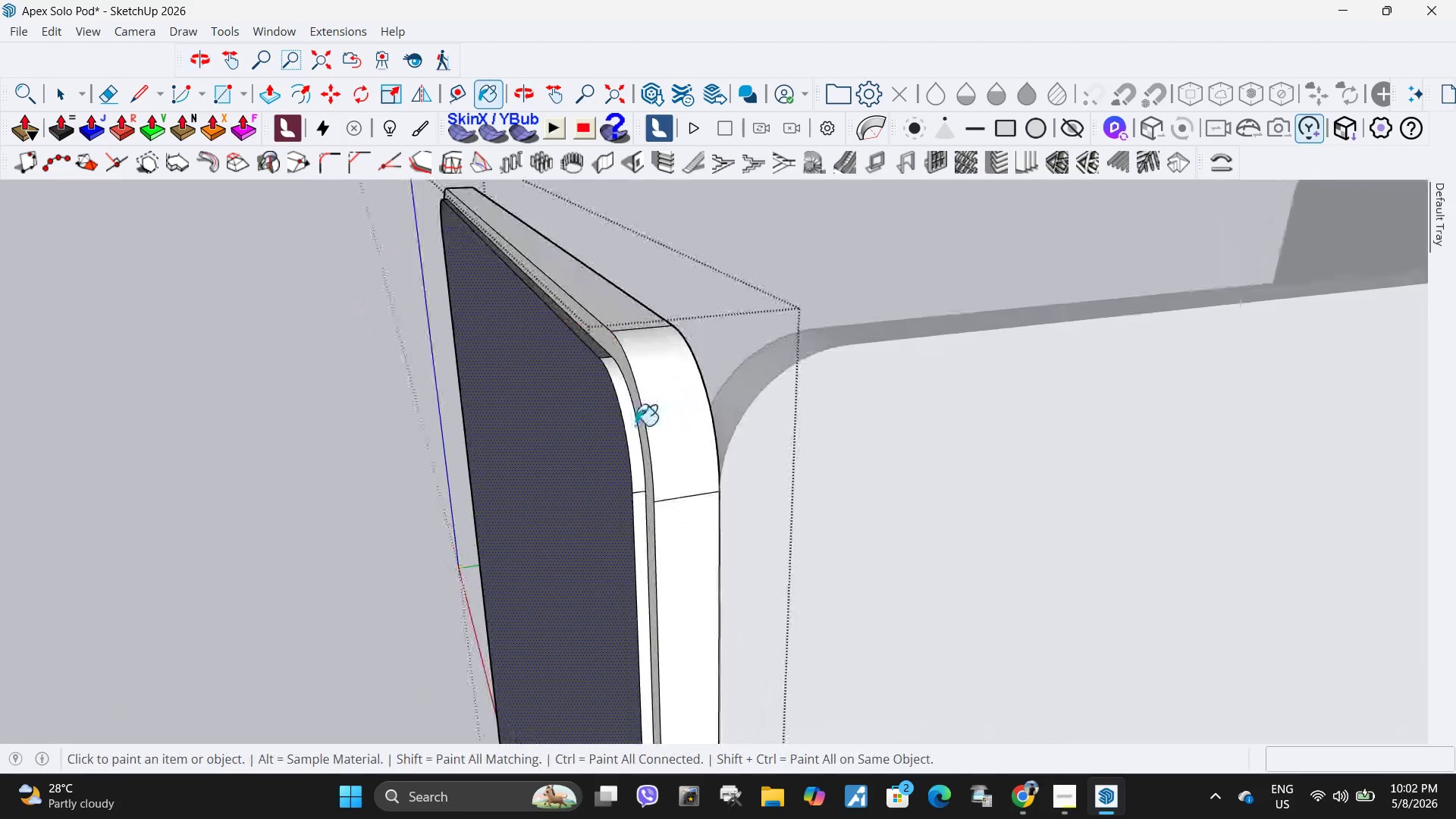 
left_click([635, 511])
 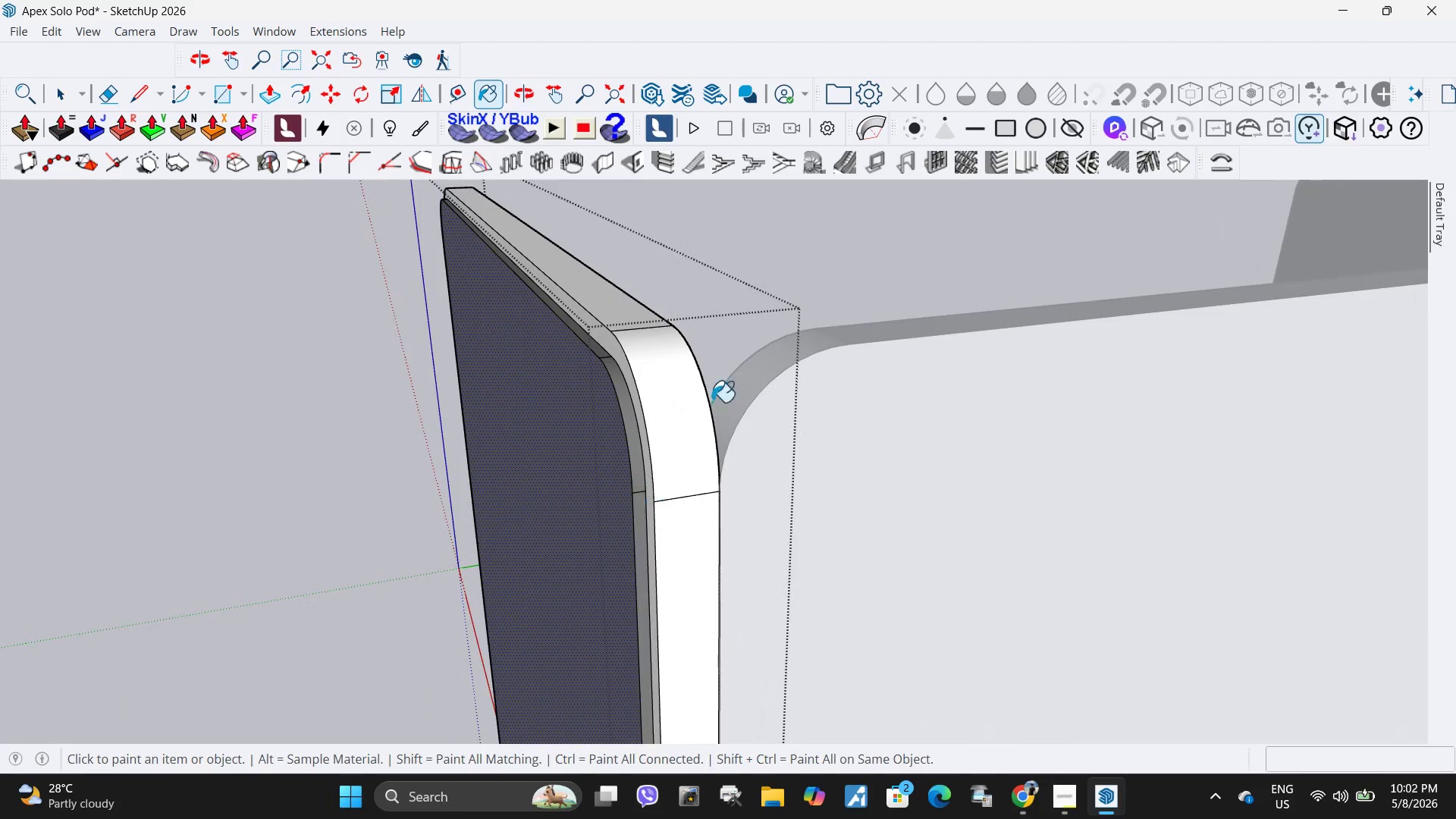 
scroll: coordinate [831, 608], scroll_direction: up, amount: 11.0
 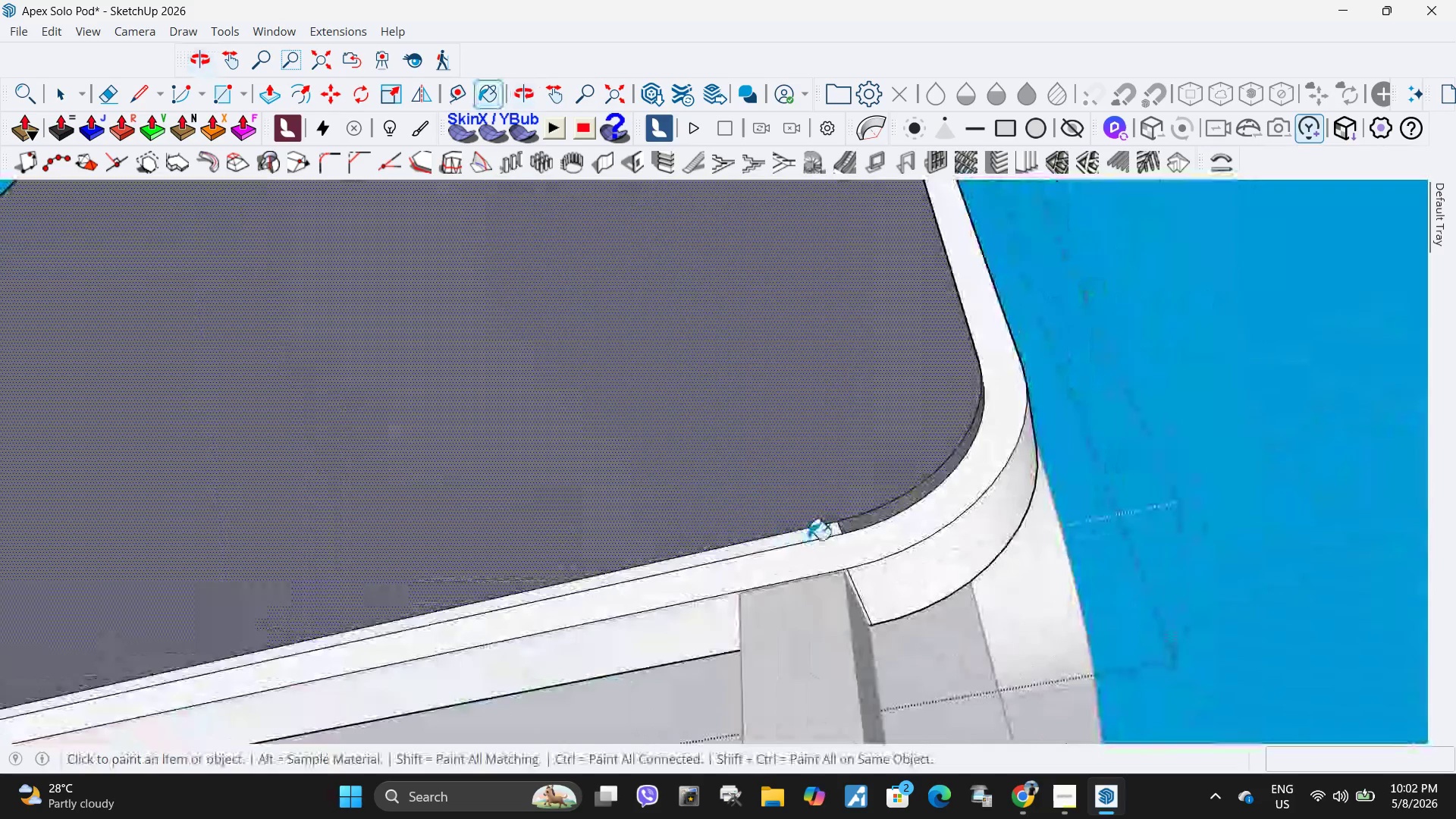 
scroll: coordinate [1088, 447], scroll_direction: down, amount: 12.0
 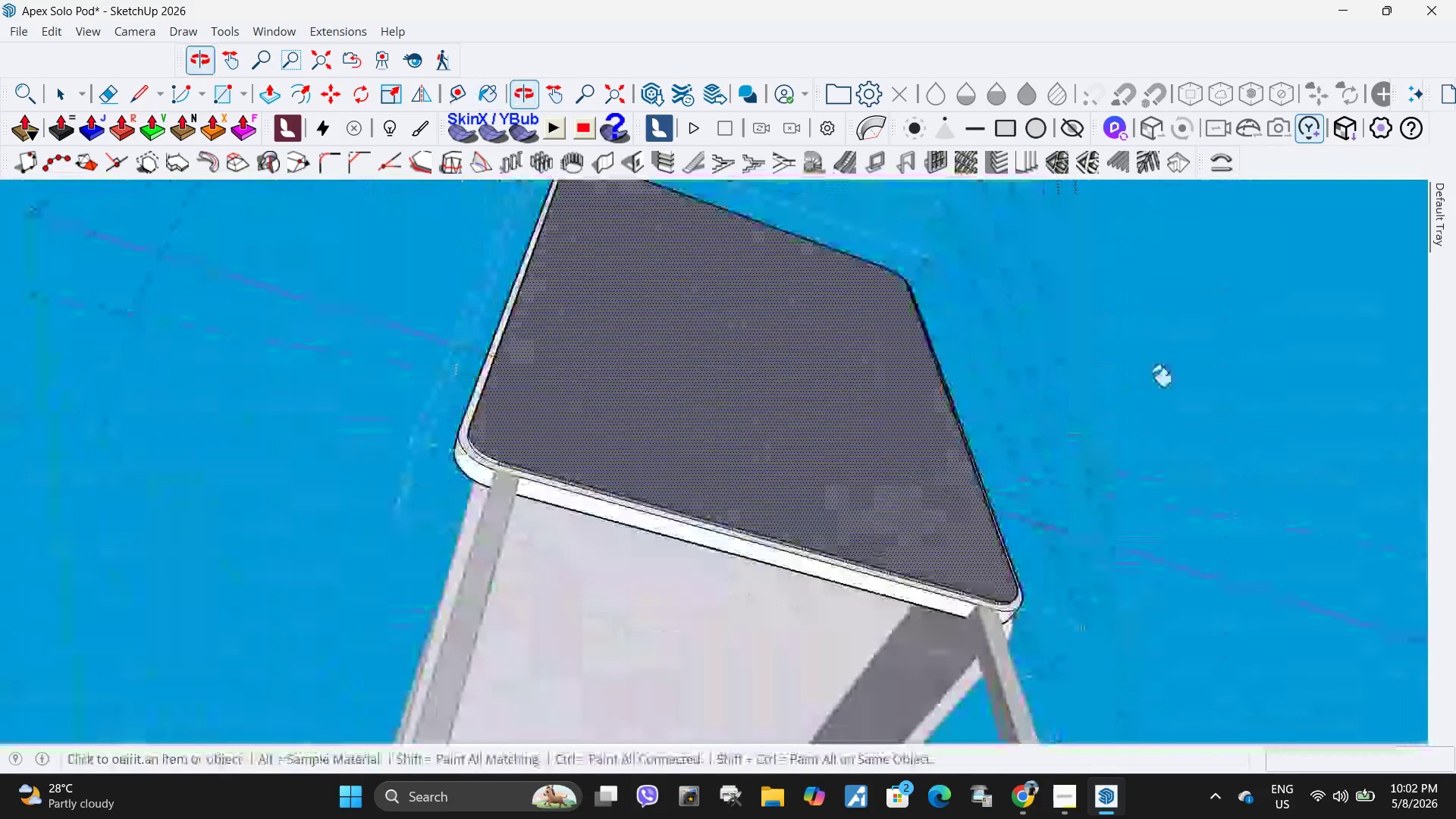 
scroll: coordinate [474, 488], scroll_direction: up, amount: 8.0
 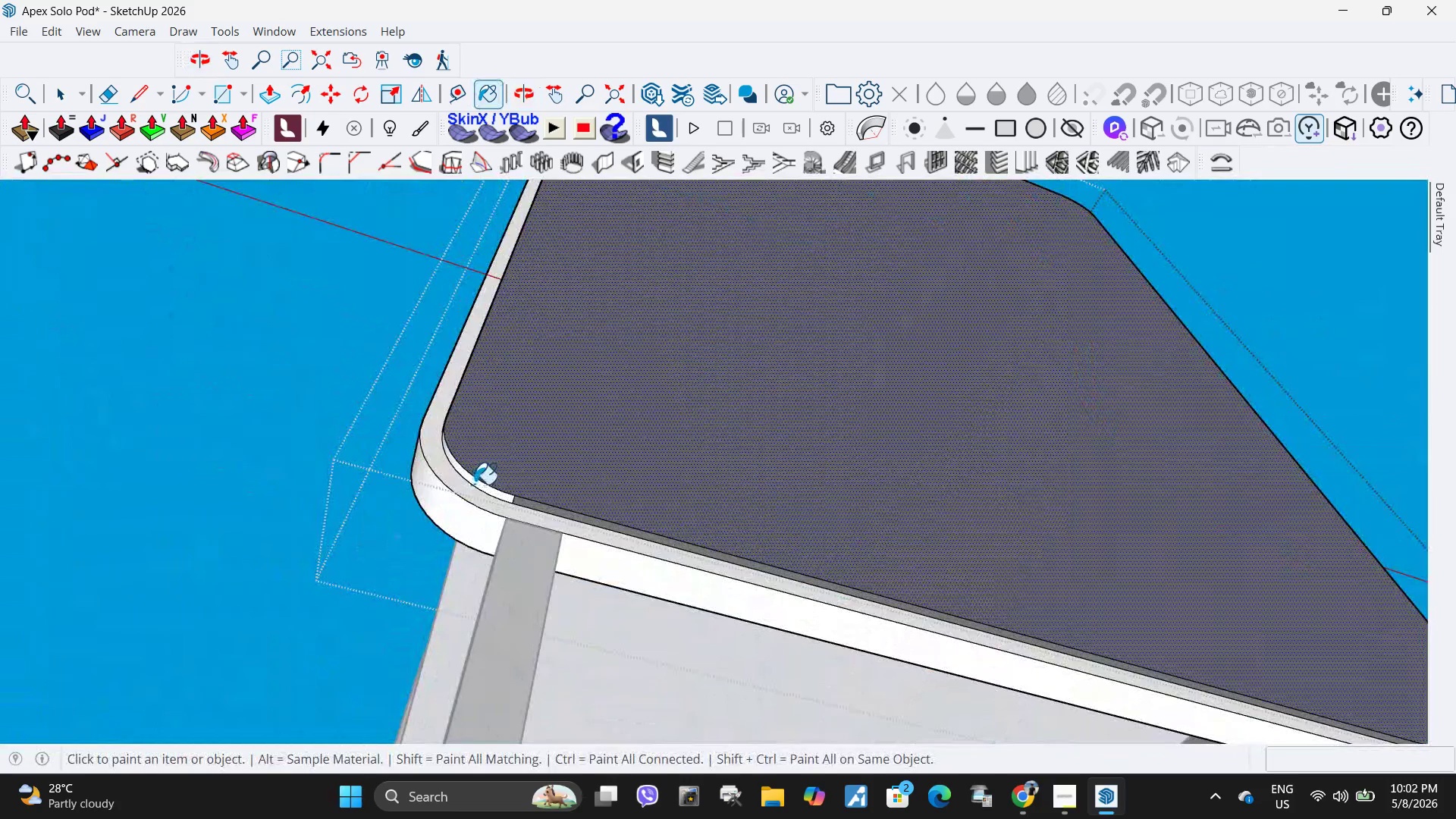 
left_click([475, 483])
 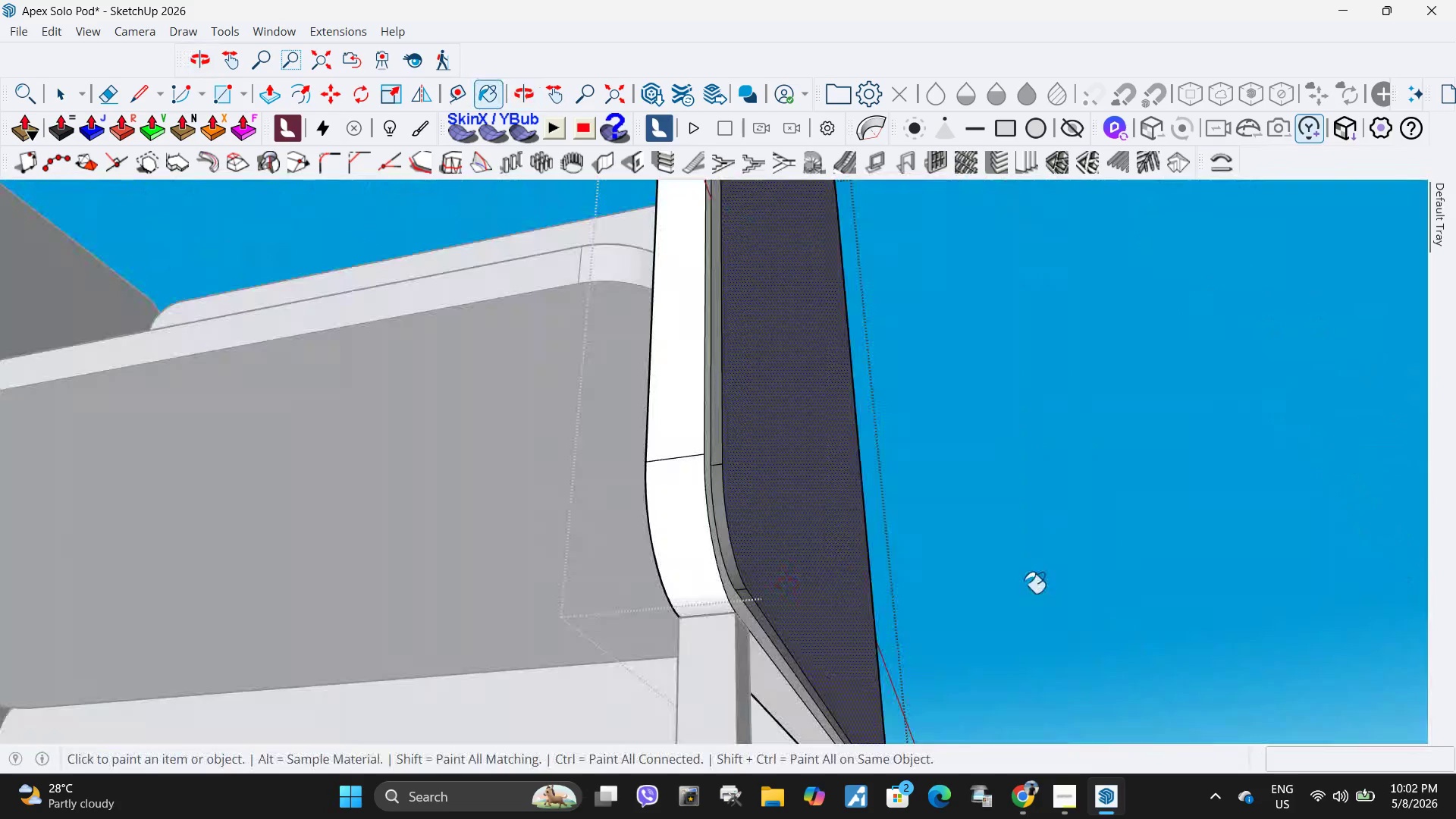 
scroll: coordinate [1015, 502], scroll_direction: down, amount: 17.0
 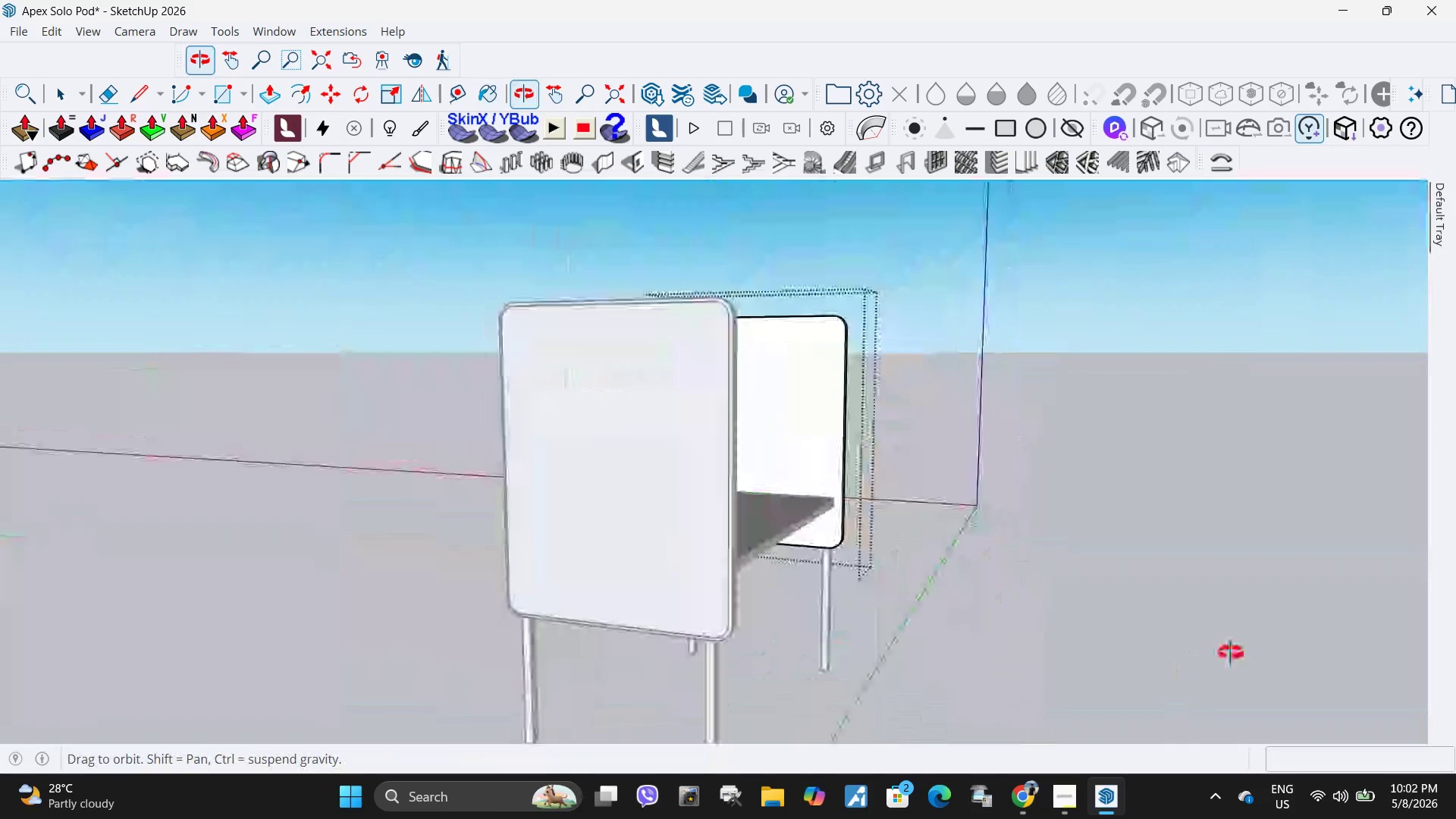 
key(Space)
 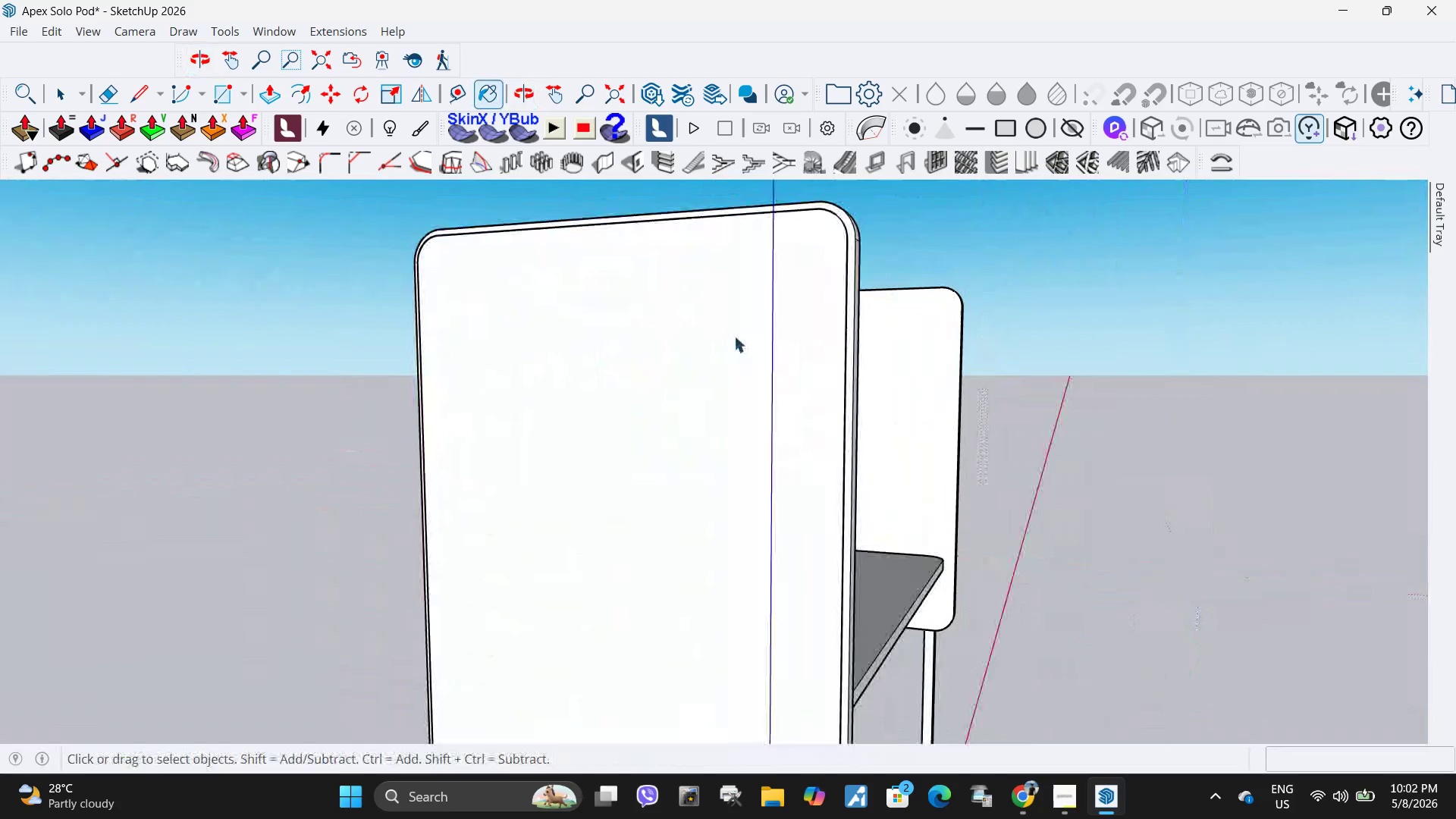 
scroll: coordinate [663, 355], scroll_direction: up, amount: 6.0
 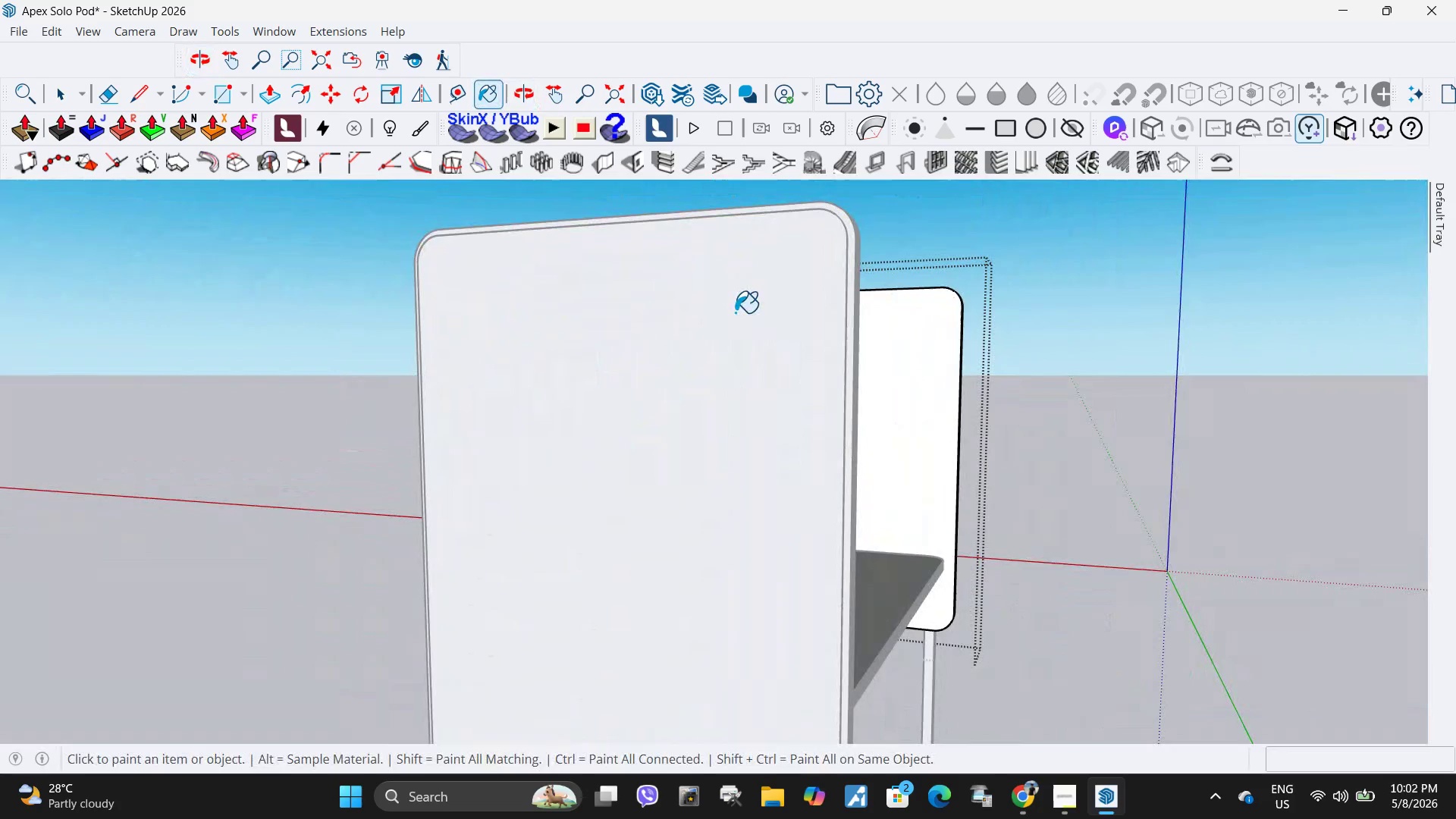 
key(Escape)
 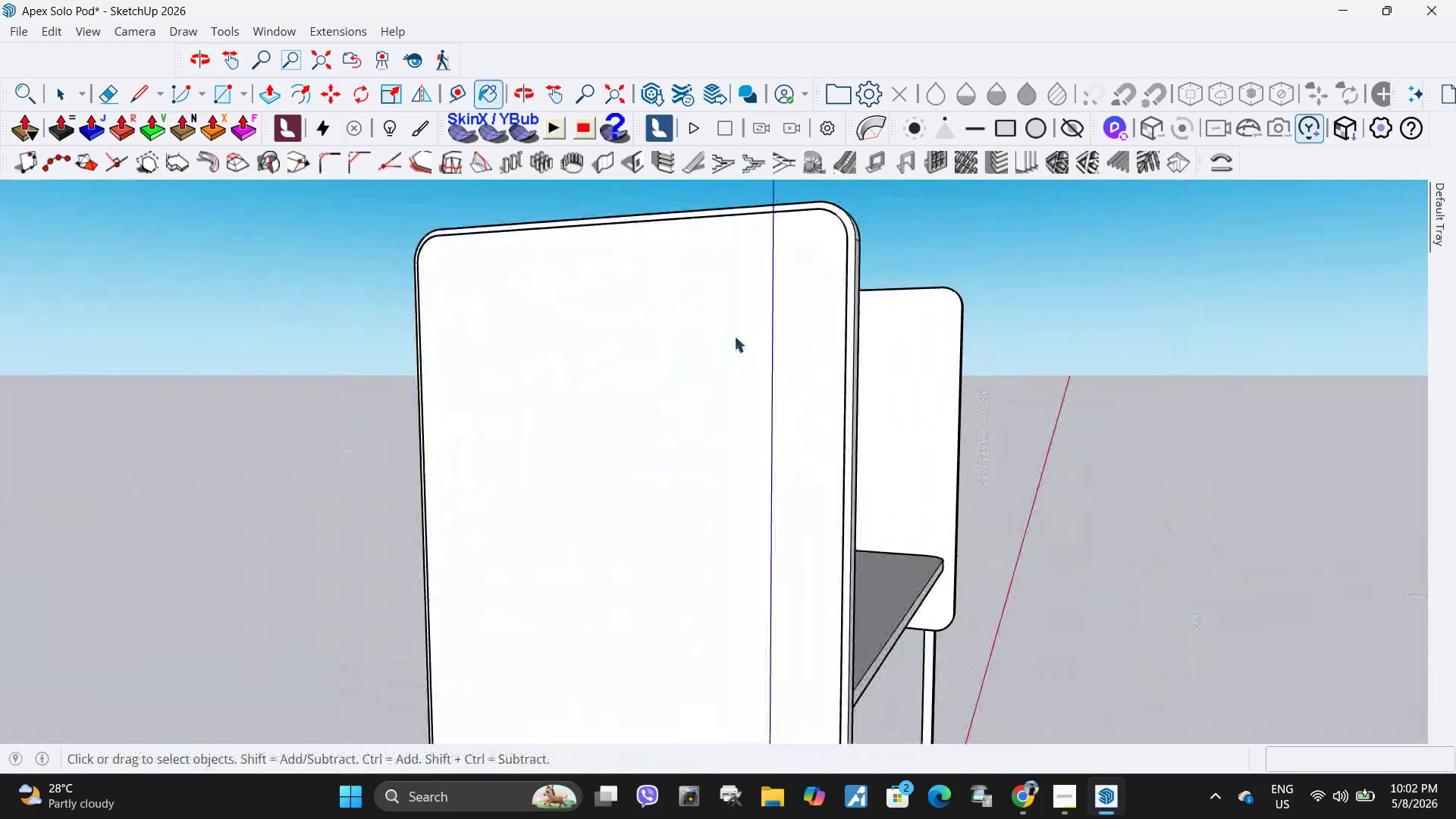 
left_click([734, 336])
 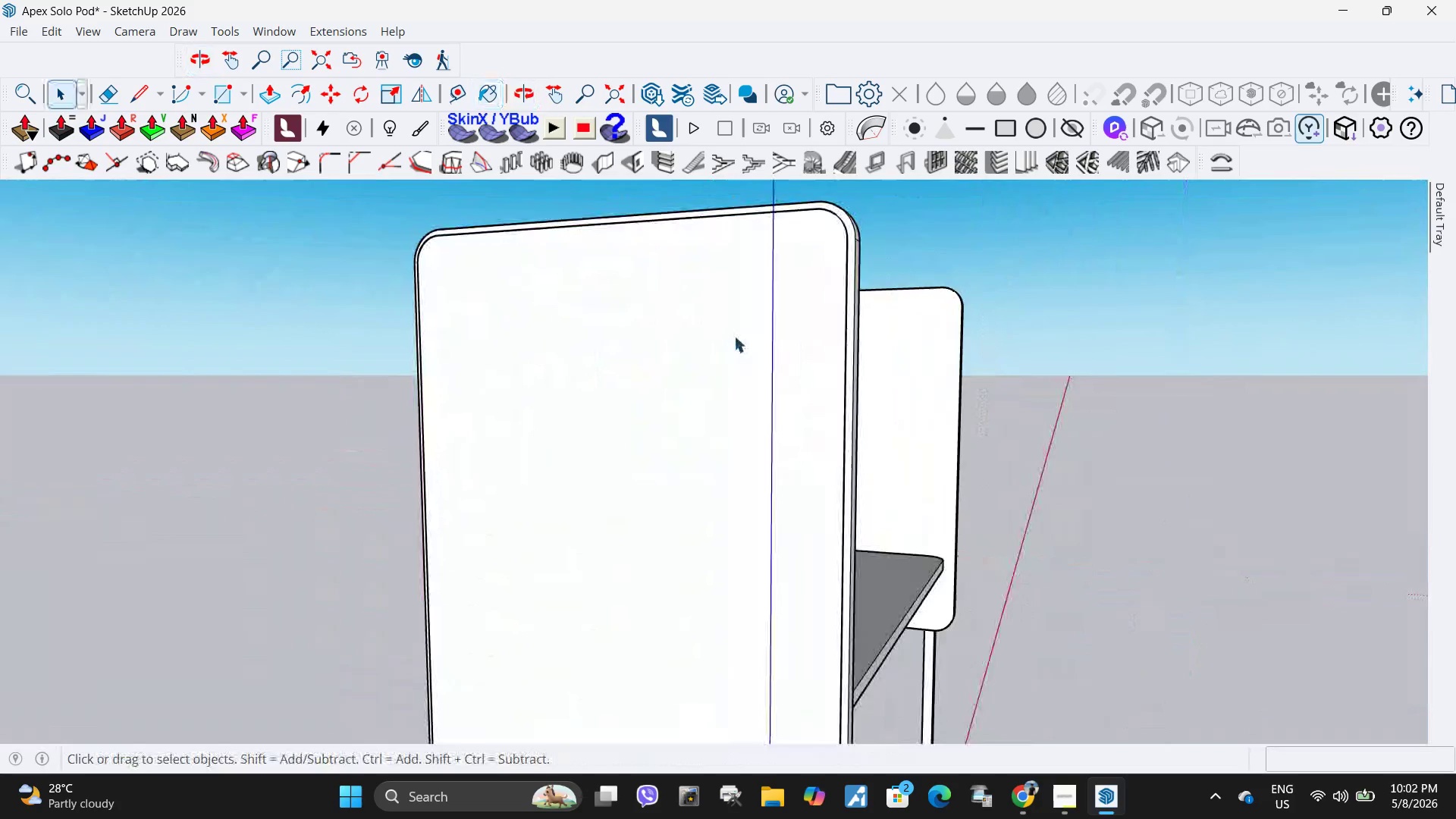 
double_click([734, 336])
 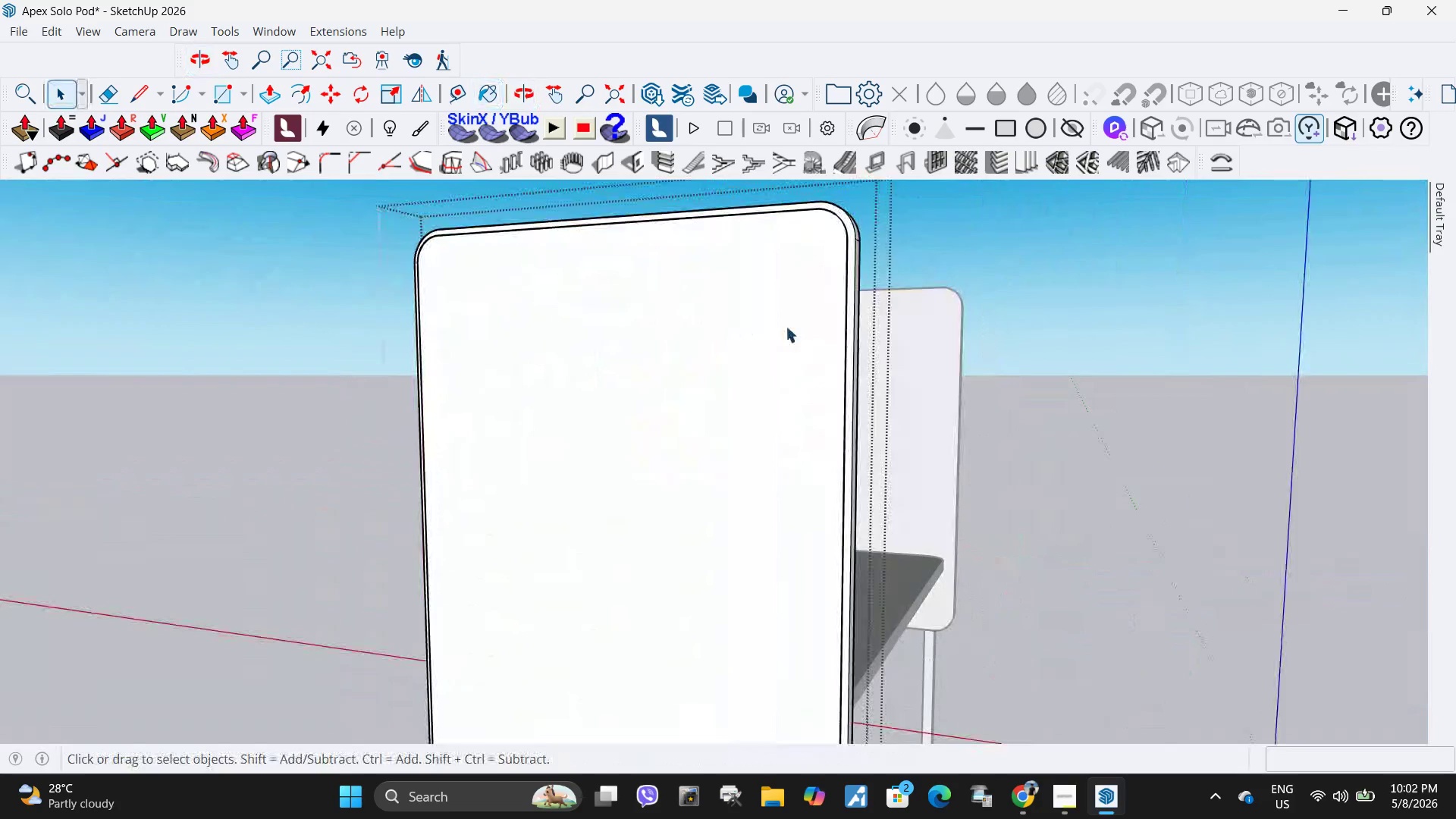 
triple_click([786, 326])
 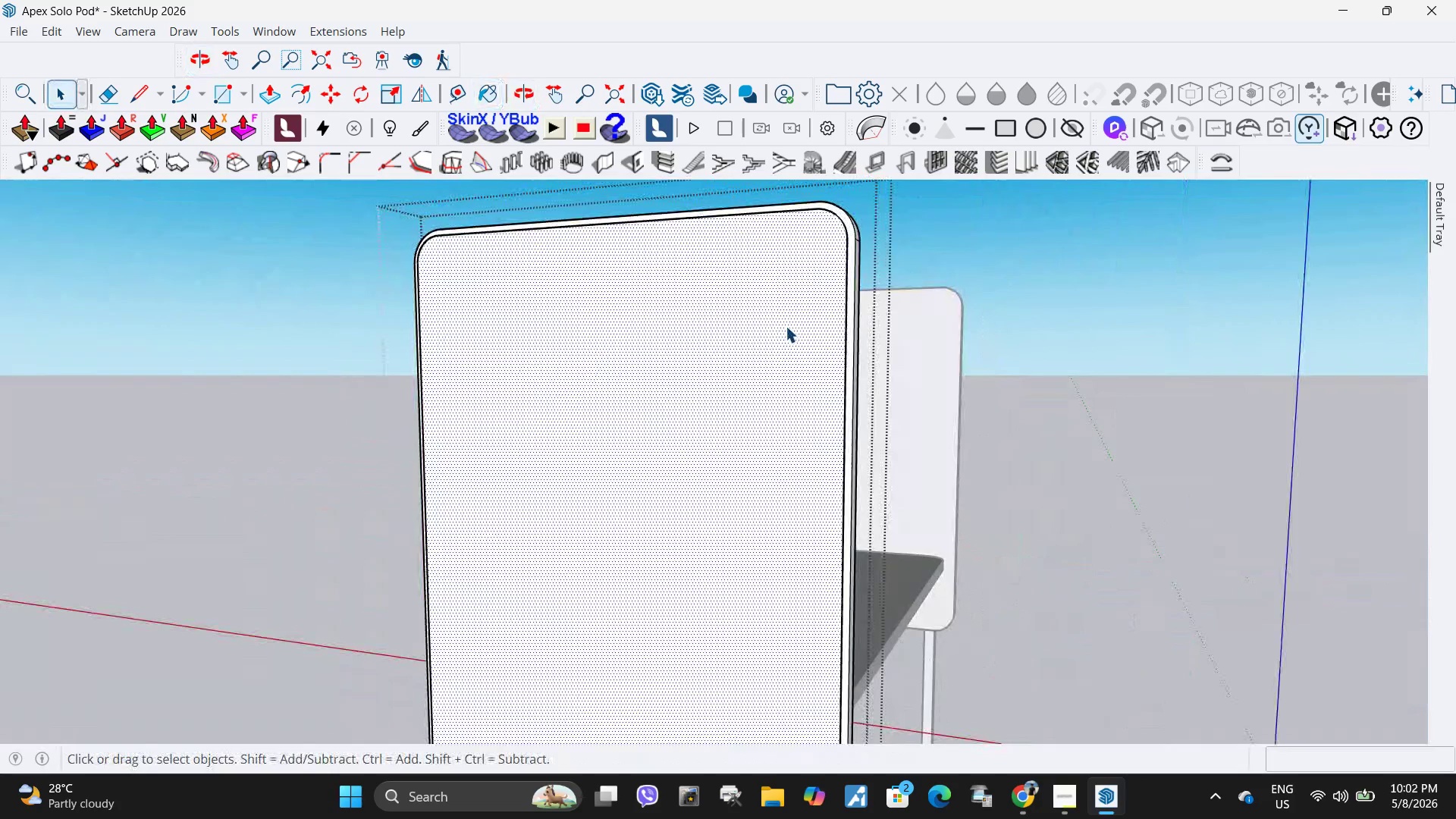 
triple_click([786, 326])
 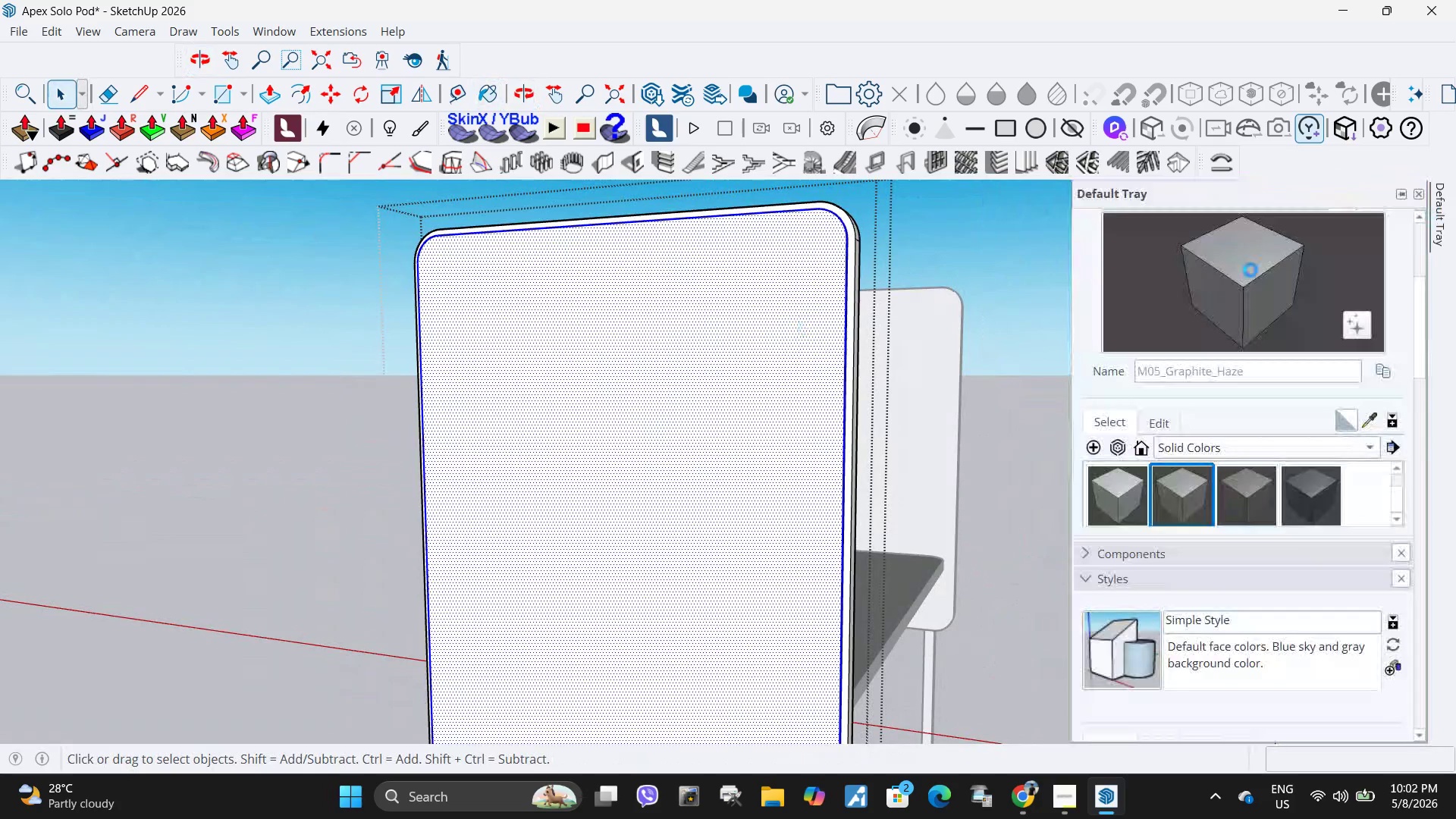 
left_click([1249, 270])
 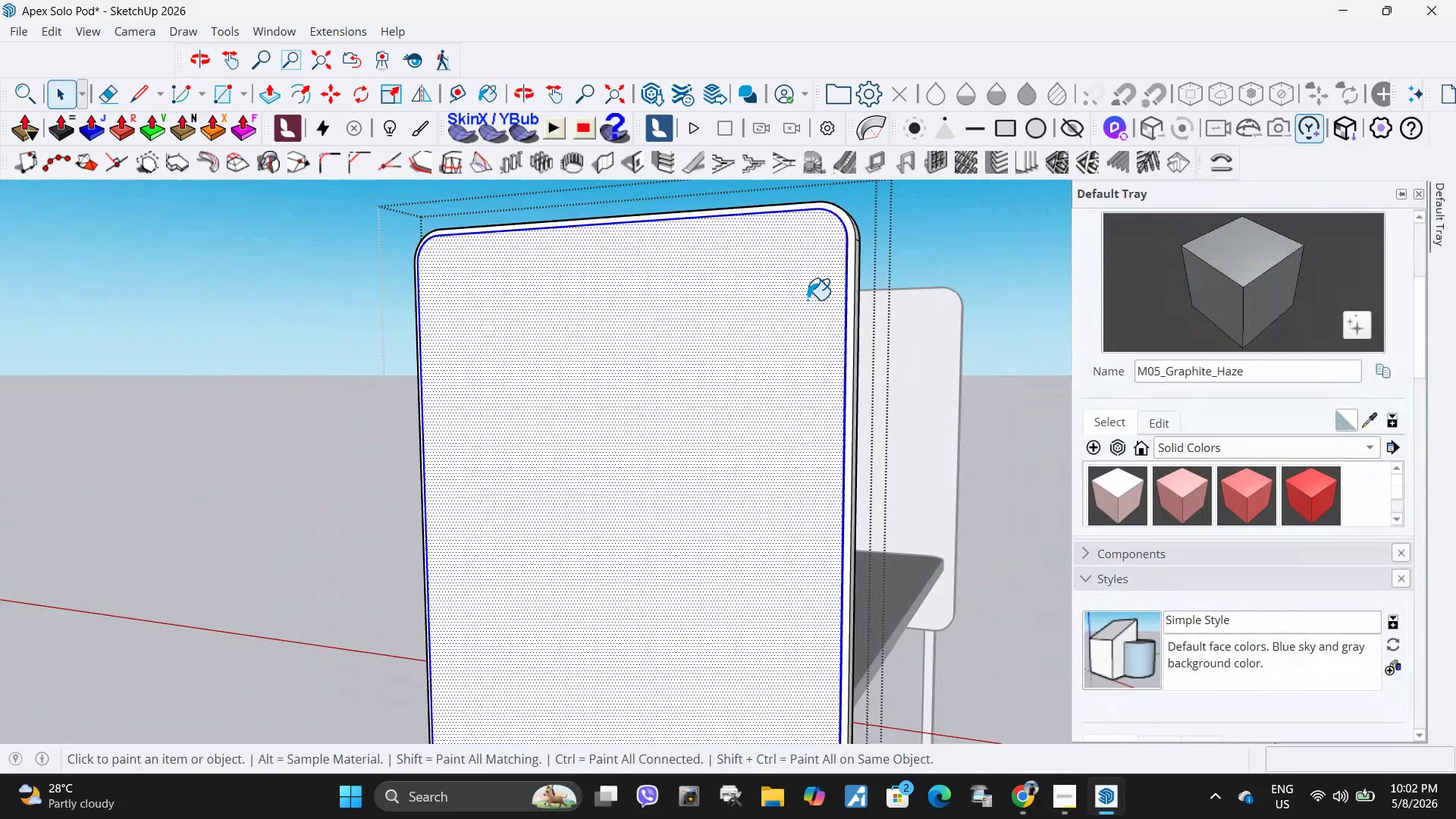 
left_click([814, 300])
 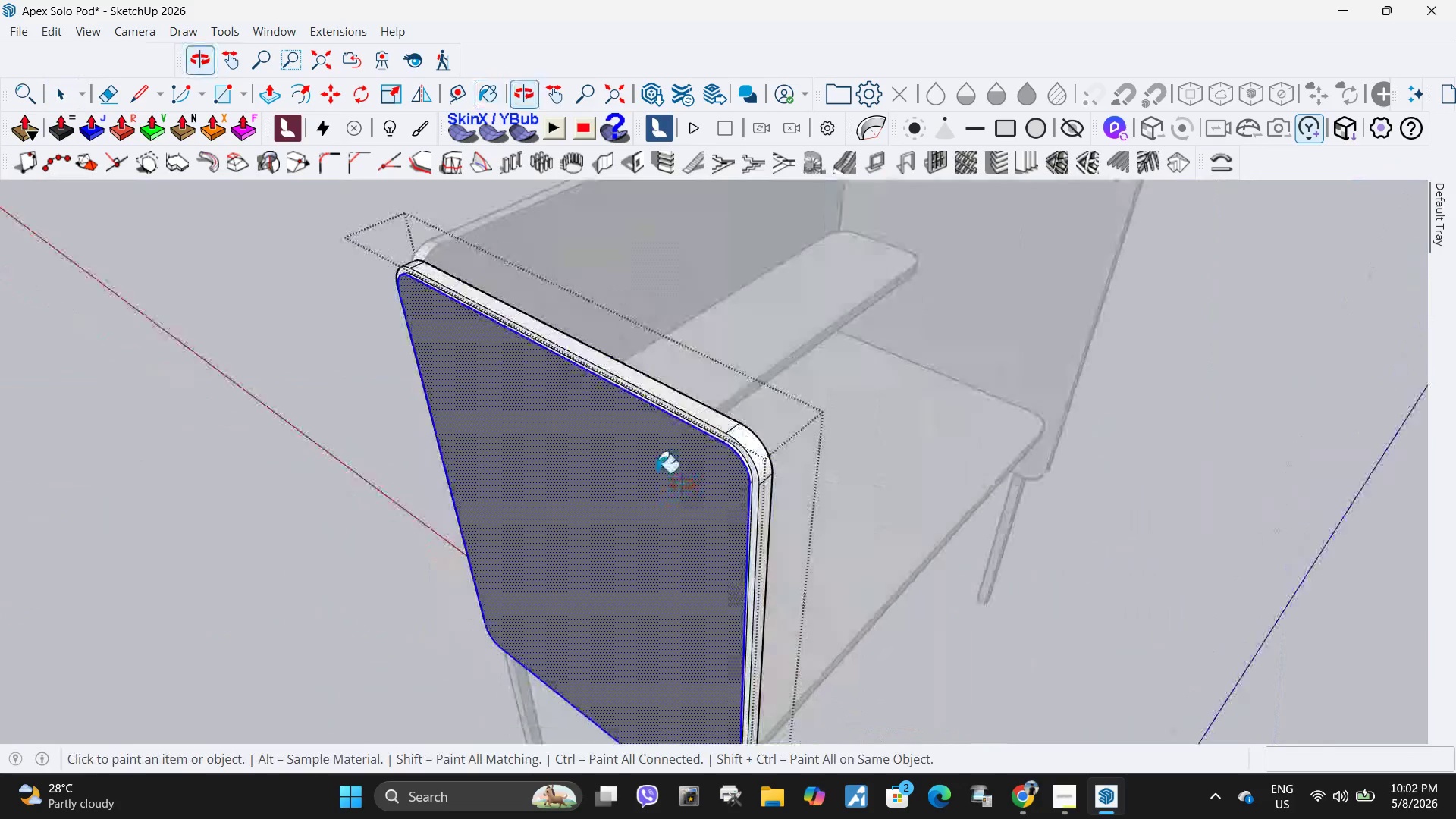 
scroll: coordinate [921, 494], scroll_direction: up, amount: 16.0
 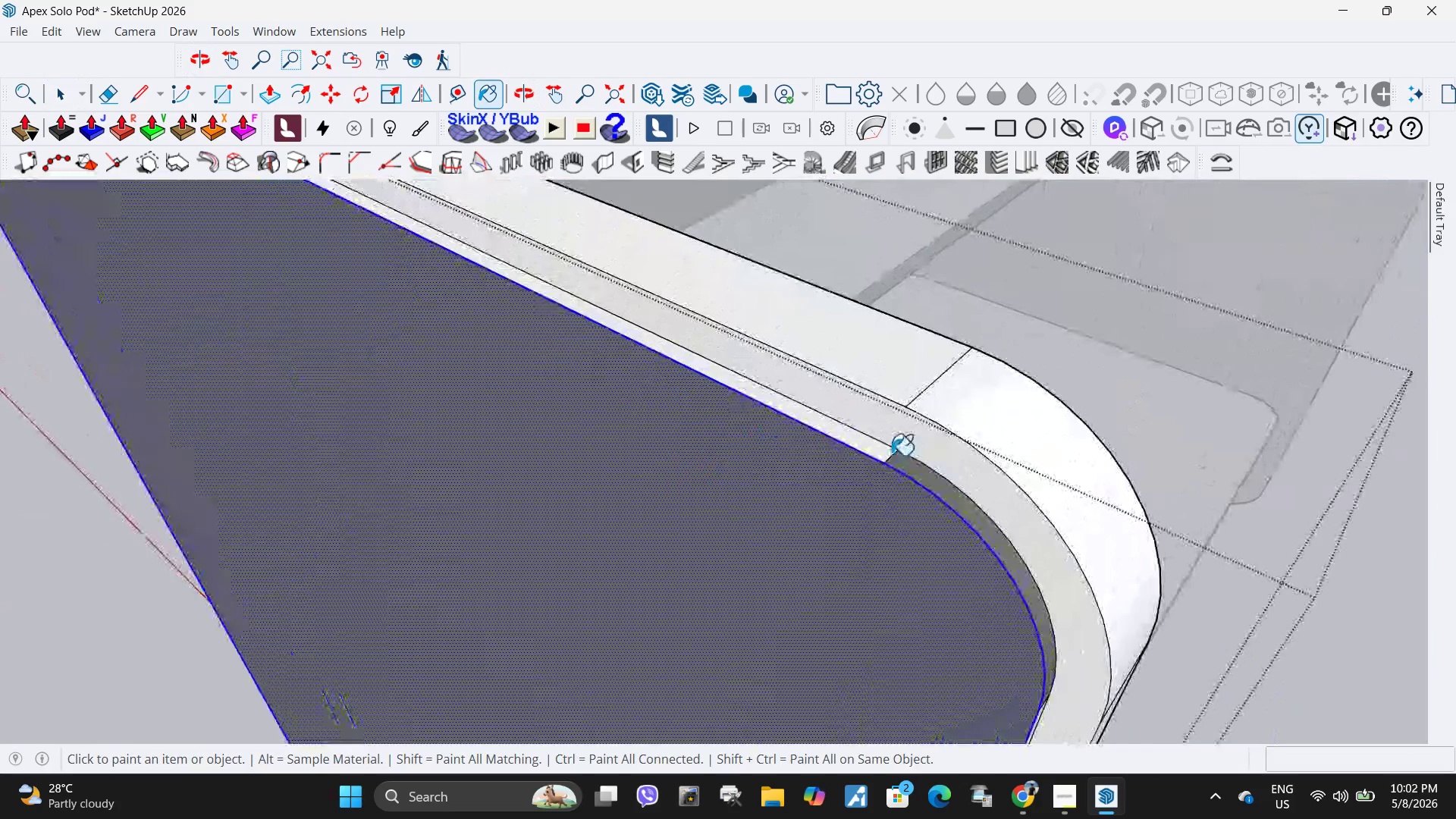 
left_click_drag(start_coordinate=[890, 455], to_coordinate=[886, 455])
 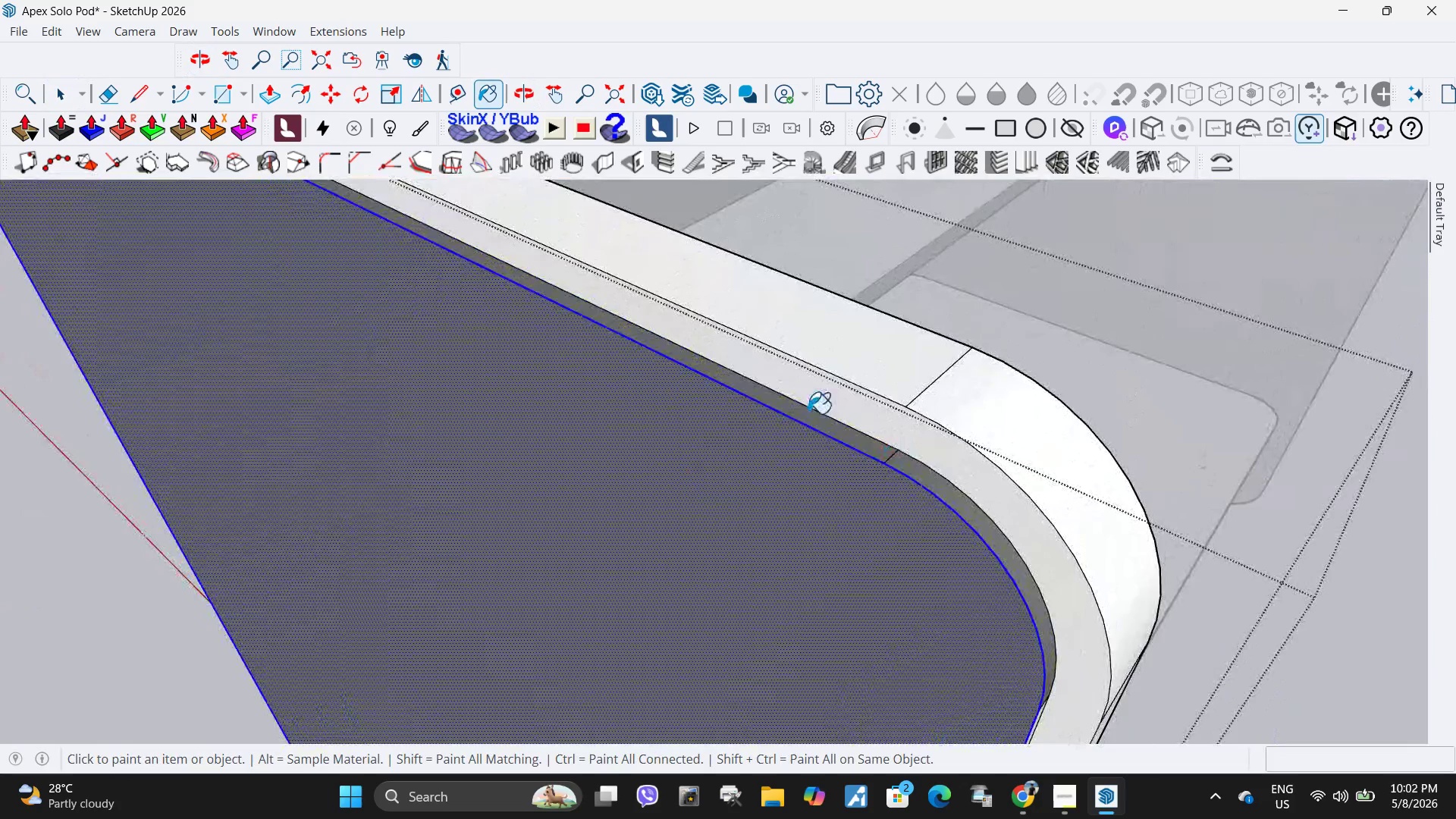 
left_click([959, 496])
 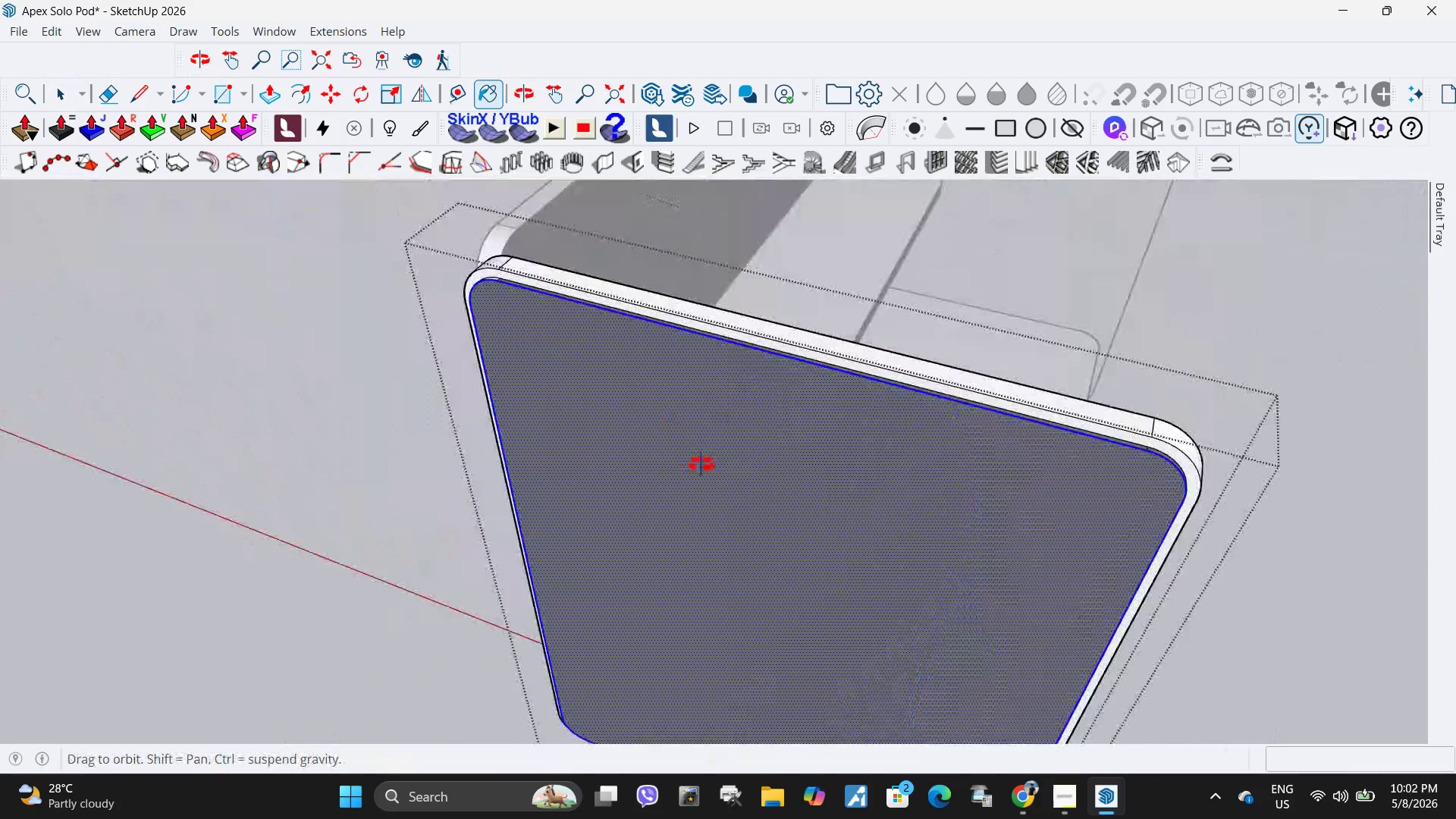 
scroll: coordinate [948, 523], scroll_direction: down, amount: 16.0
 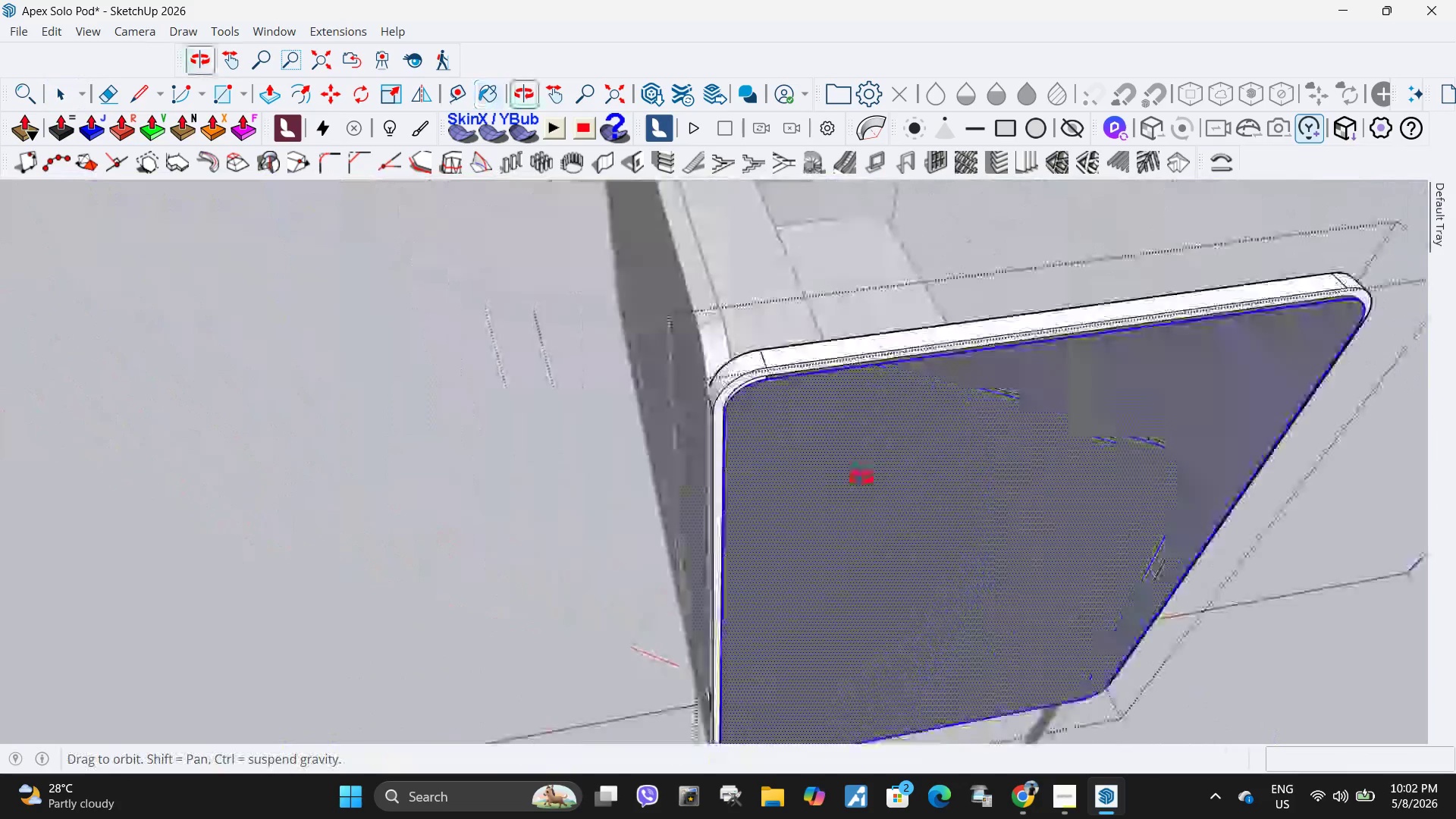 
left_click([862, 373])
 